 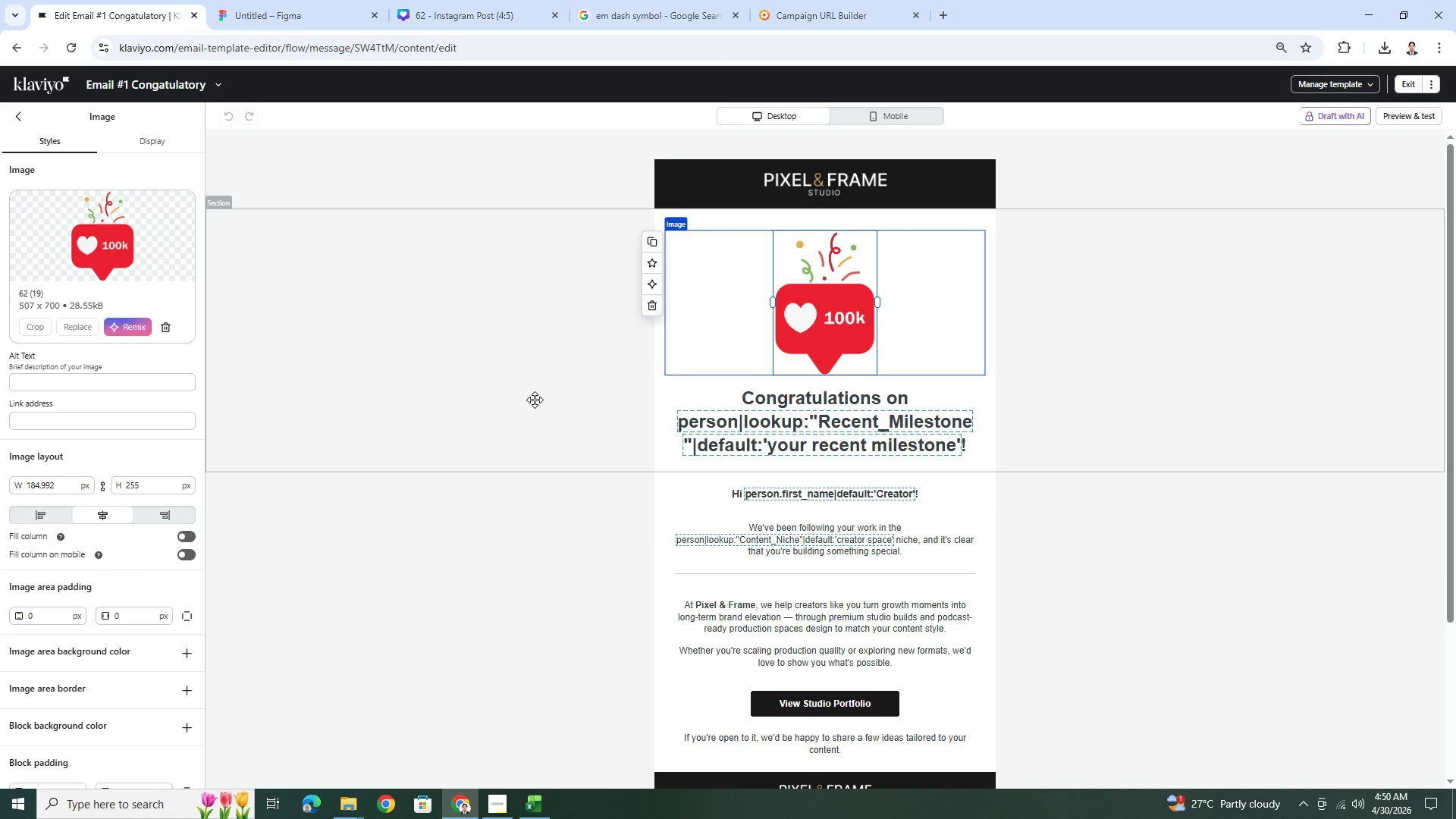 
left_click([80, 325])
 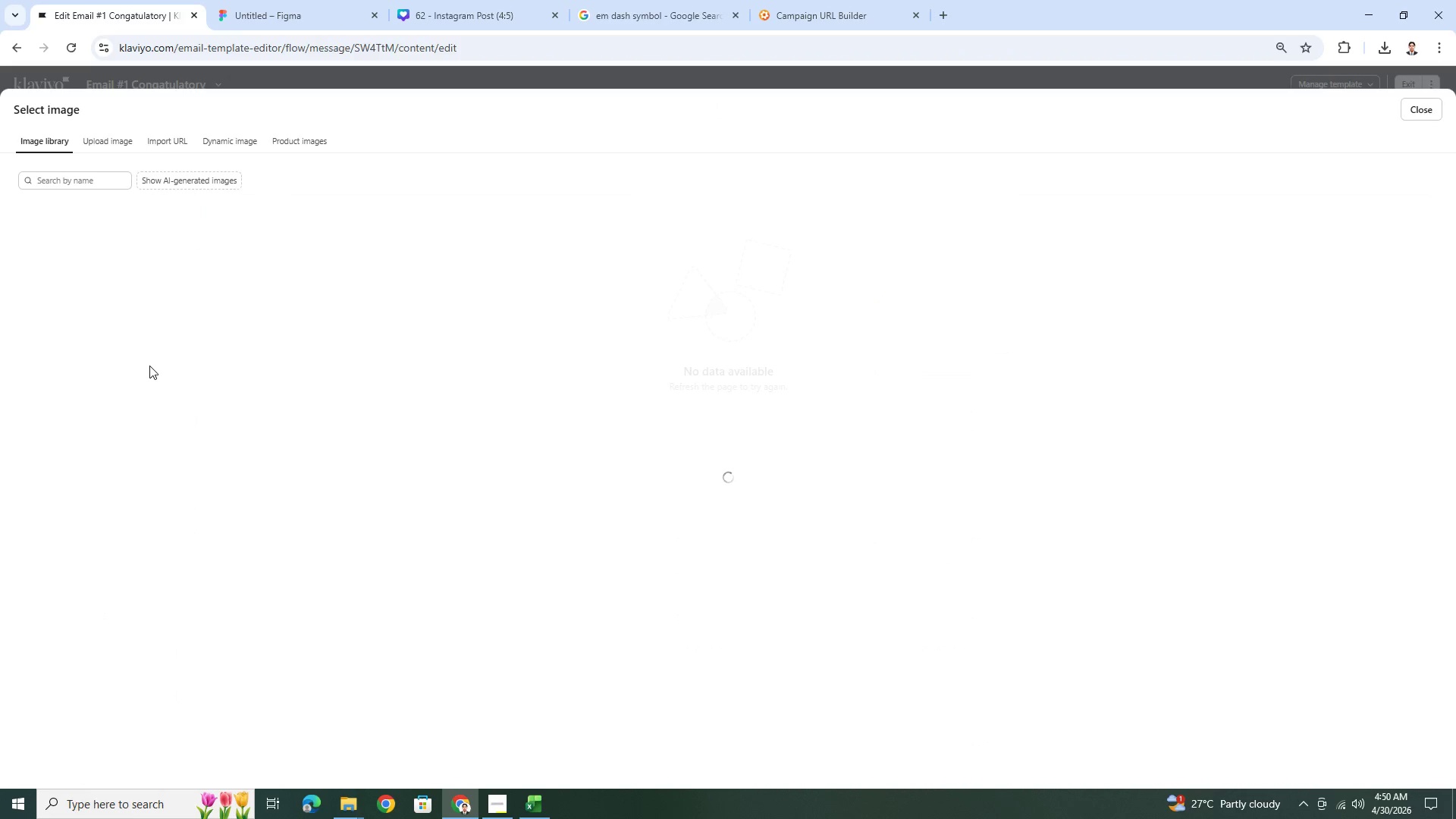 
mouse_move([186, 360])
 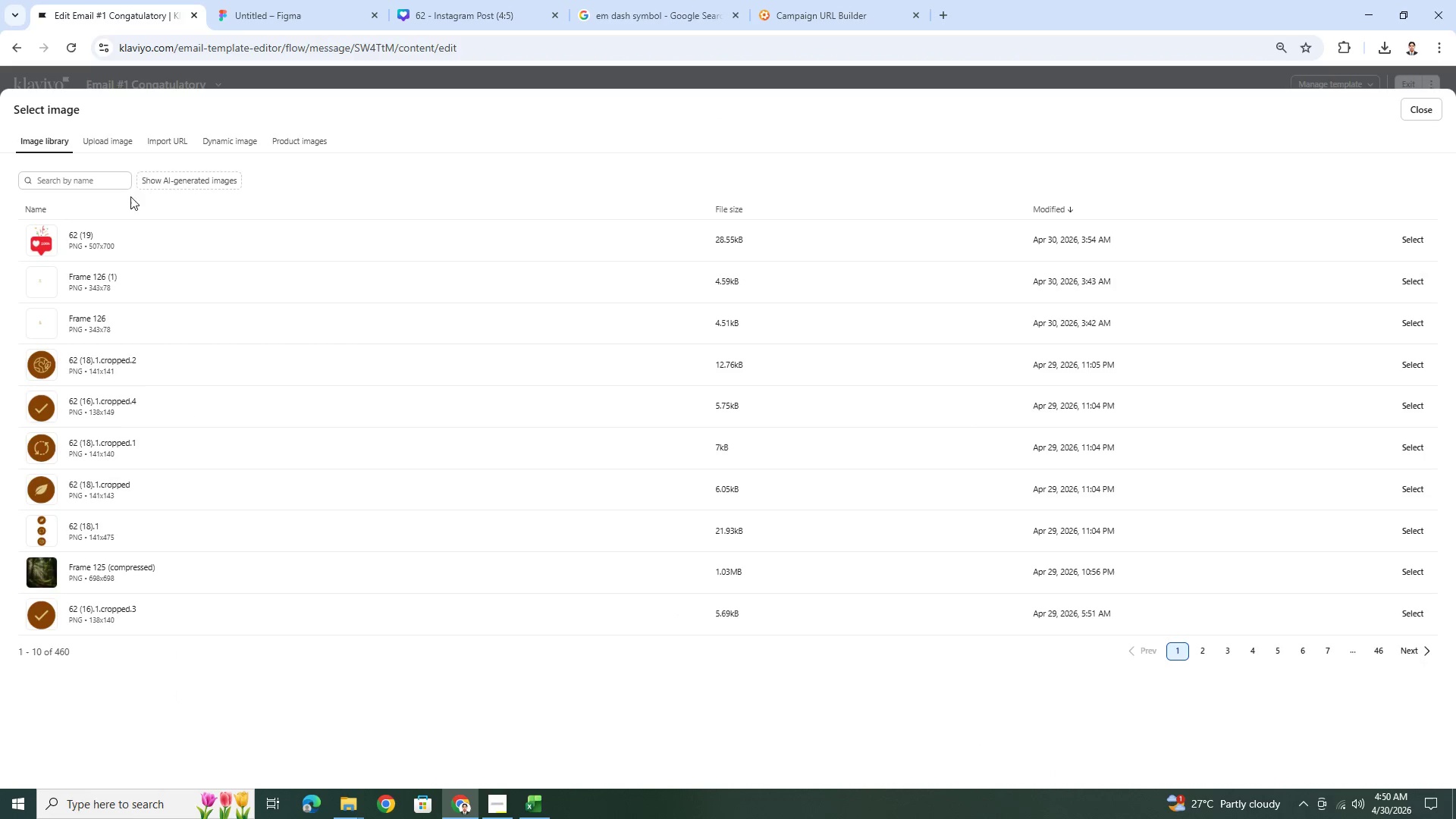 
left_click([127, 138])
 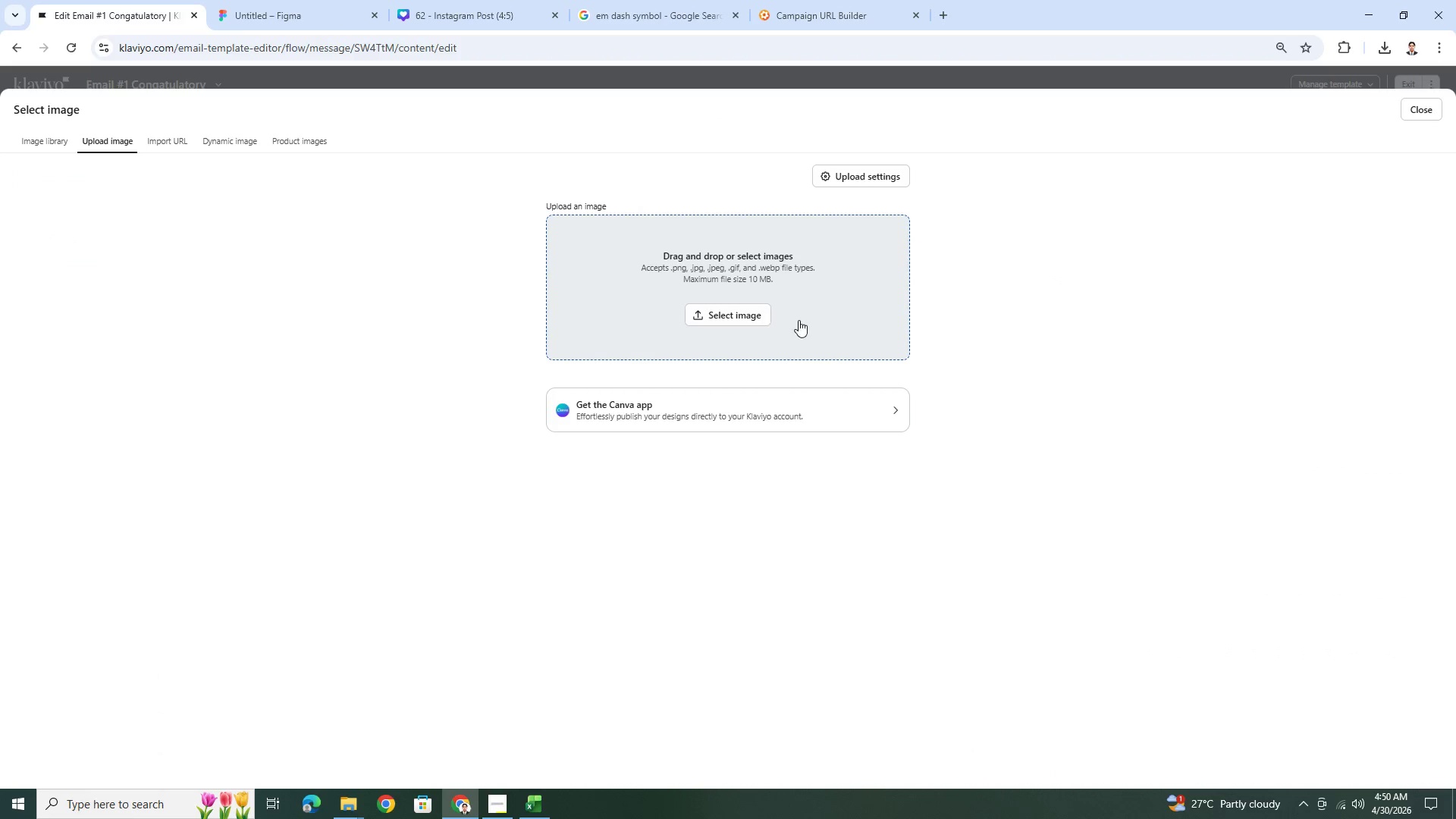 
left_click([754, 314])
 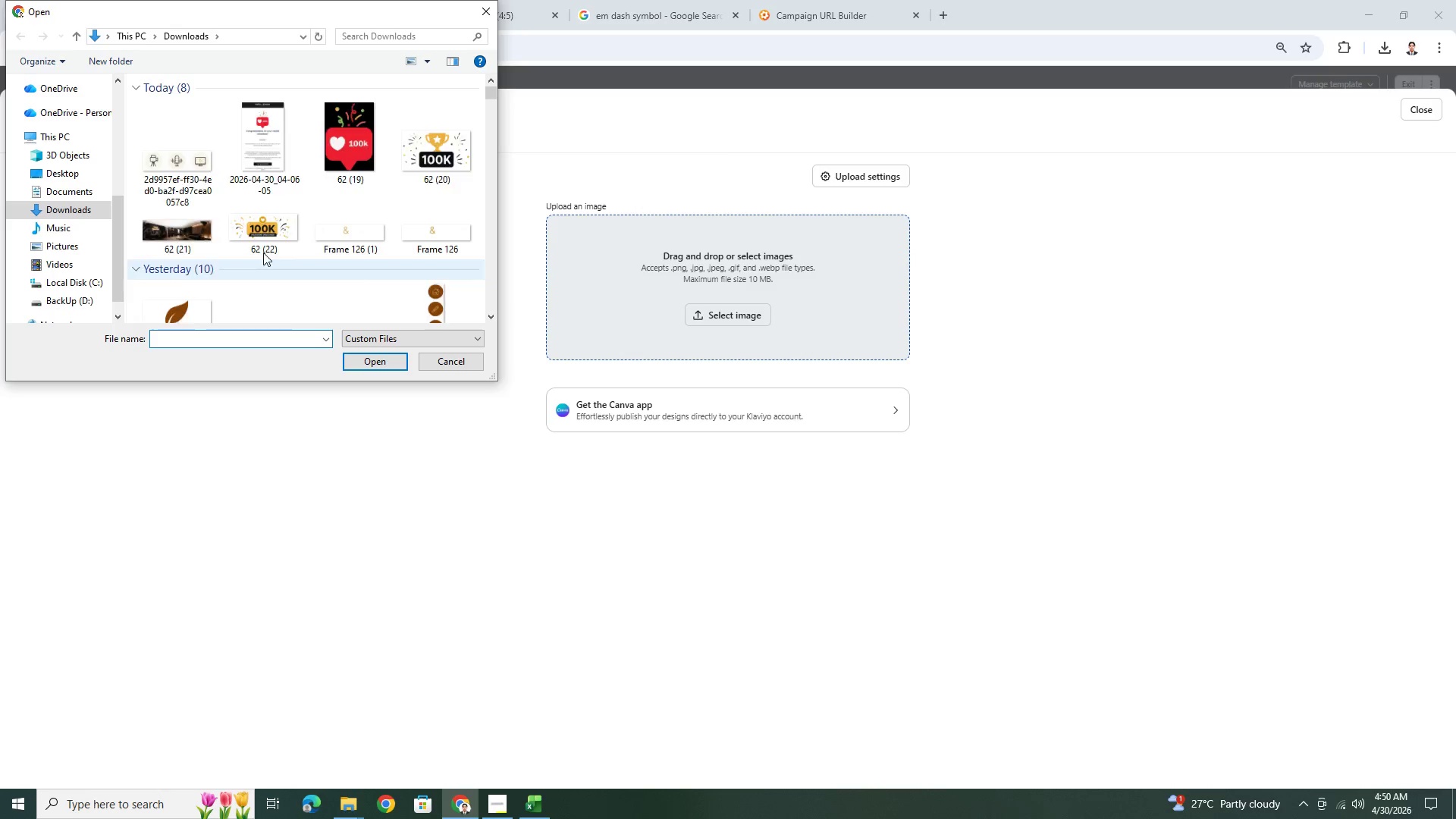 
left_click([269, 147])
 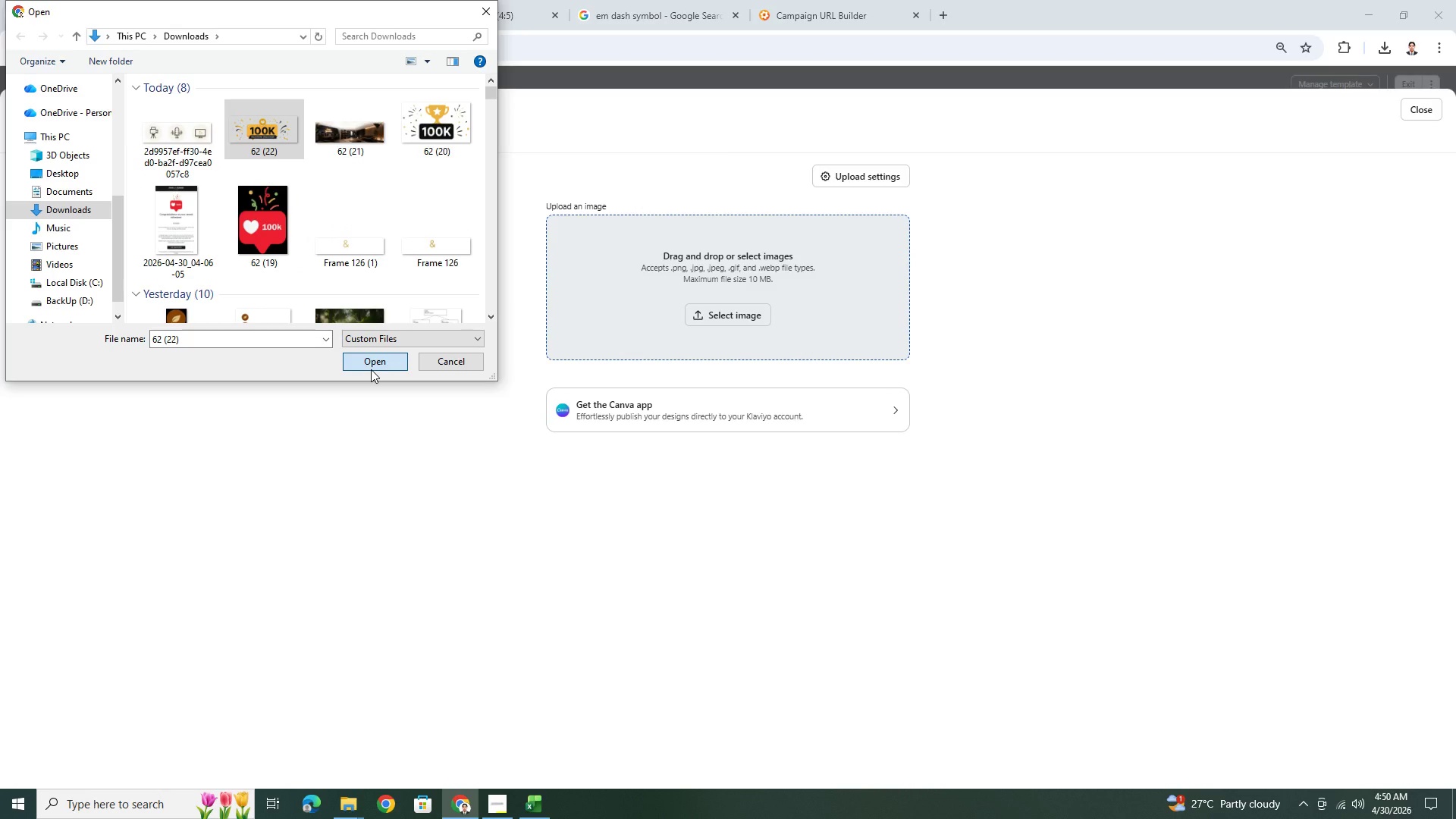 
left_click([371, 369])
 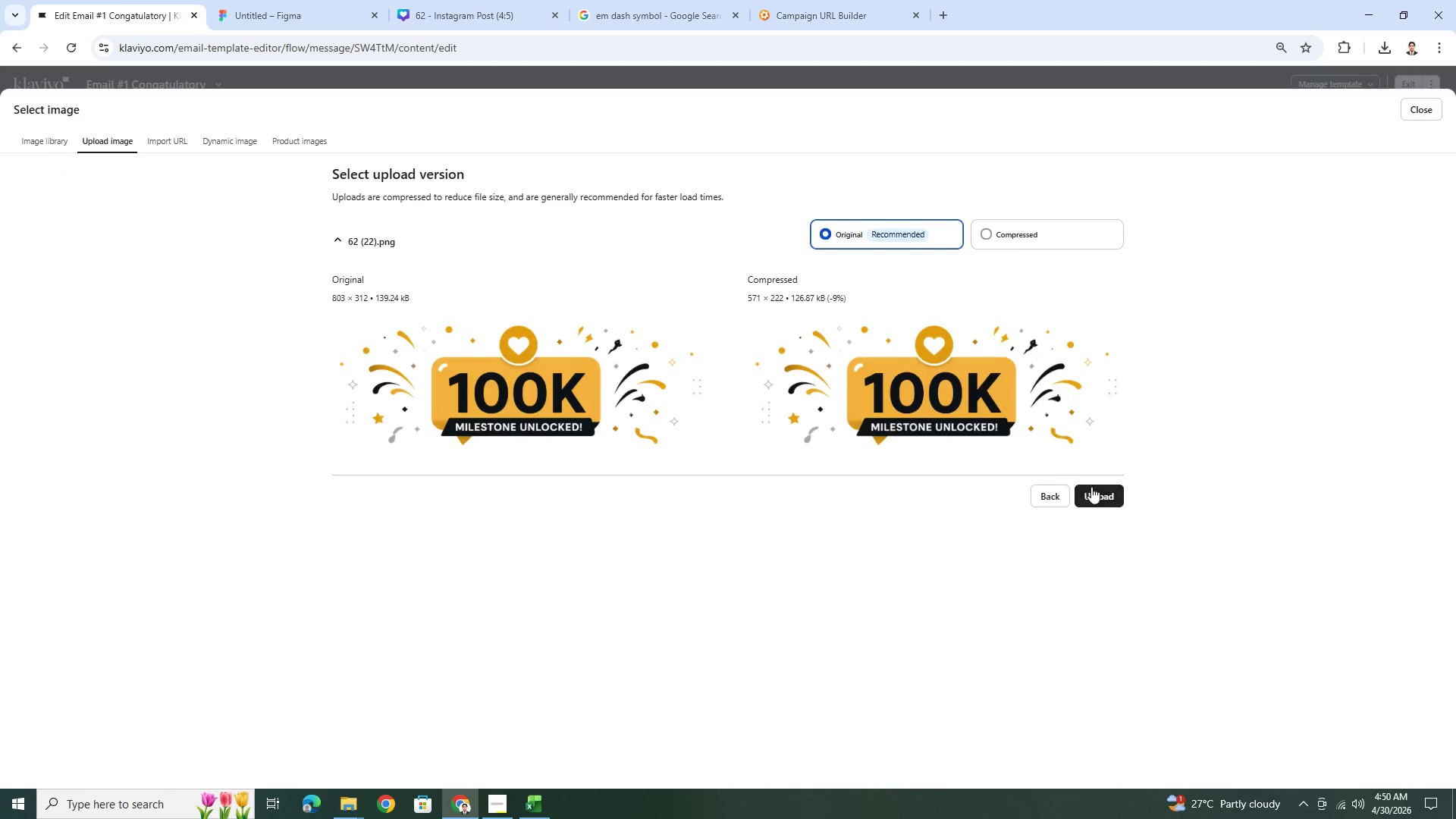 
left_click([1012, 239])
 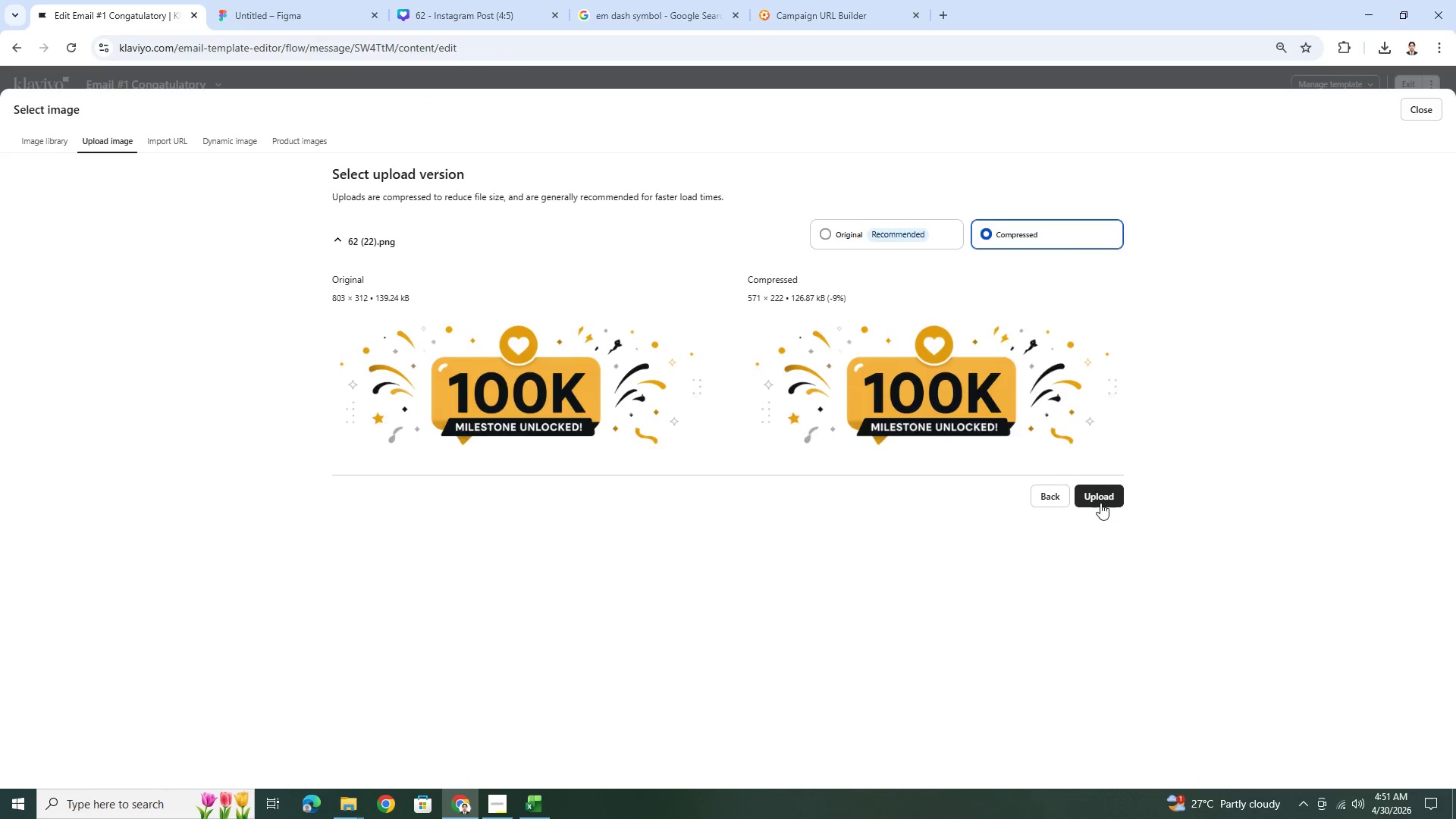 
left_click([1099, 497])
 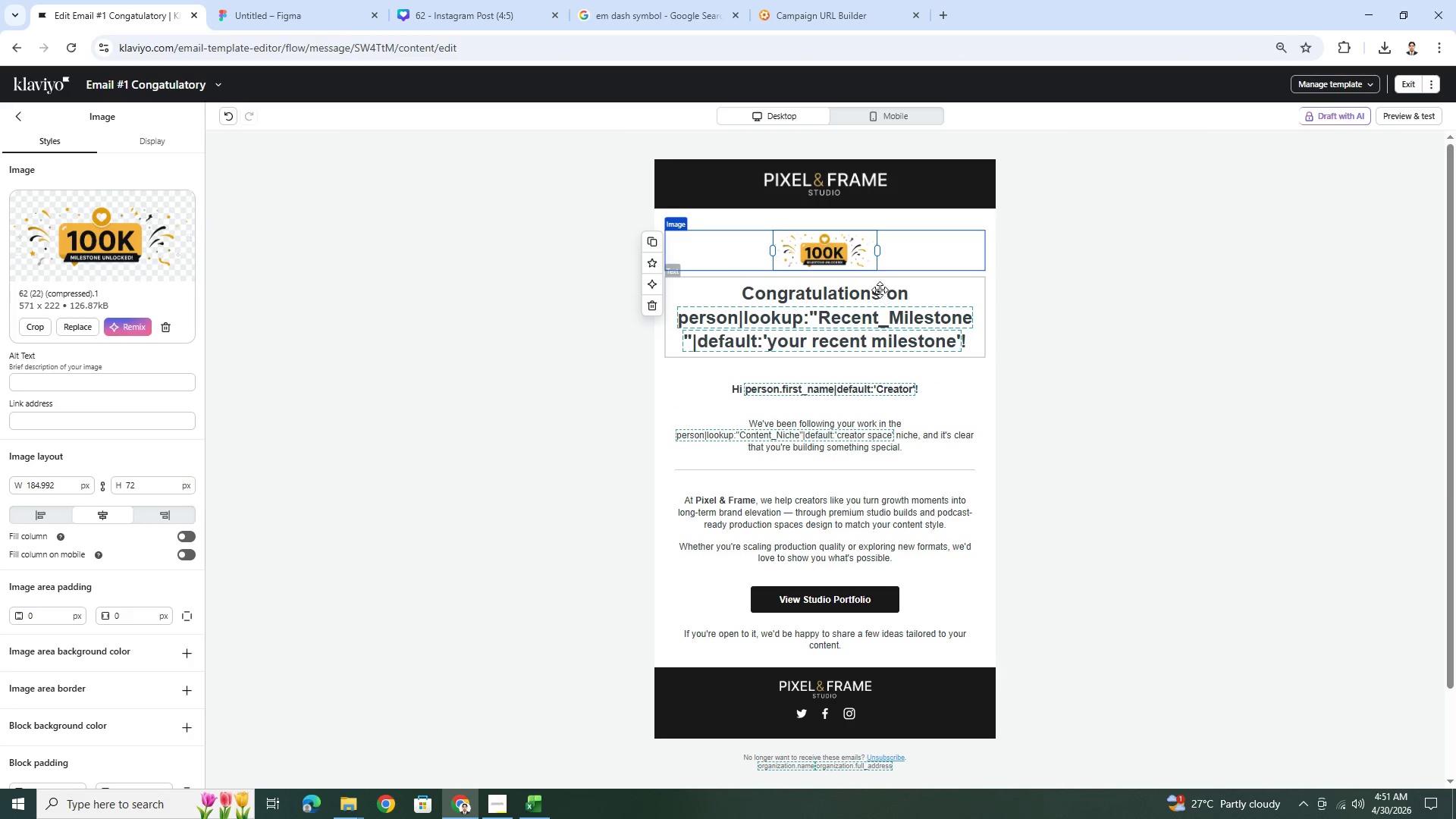 
wait(6.61)
 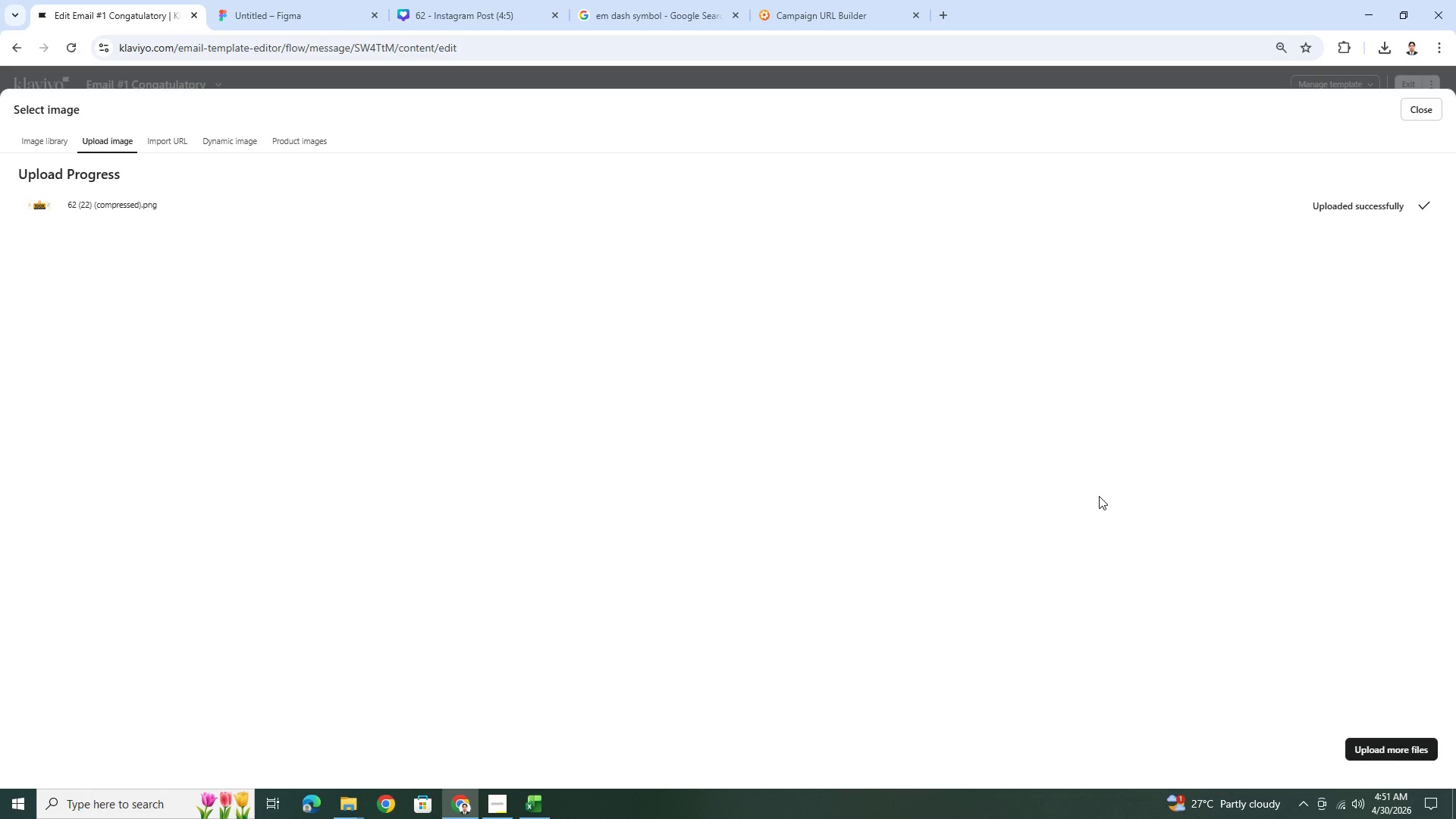 
left_click_drag(start_coordinate=[878, 253], to_coordinate=[1110, 281])
 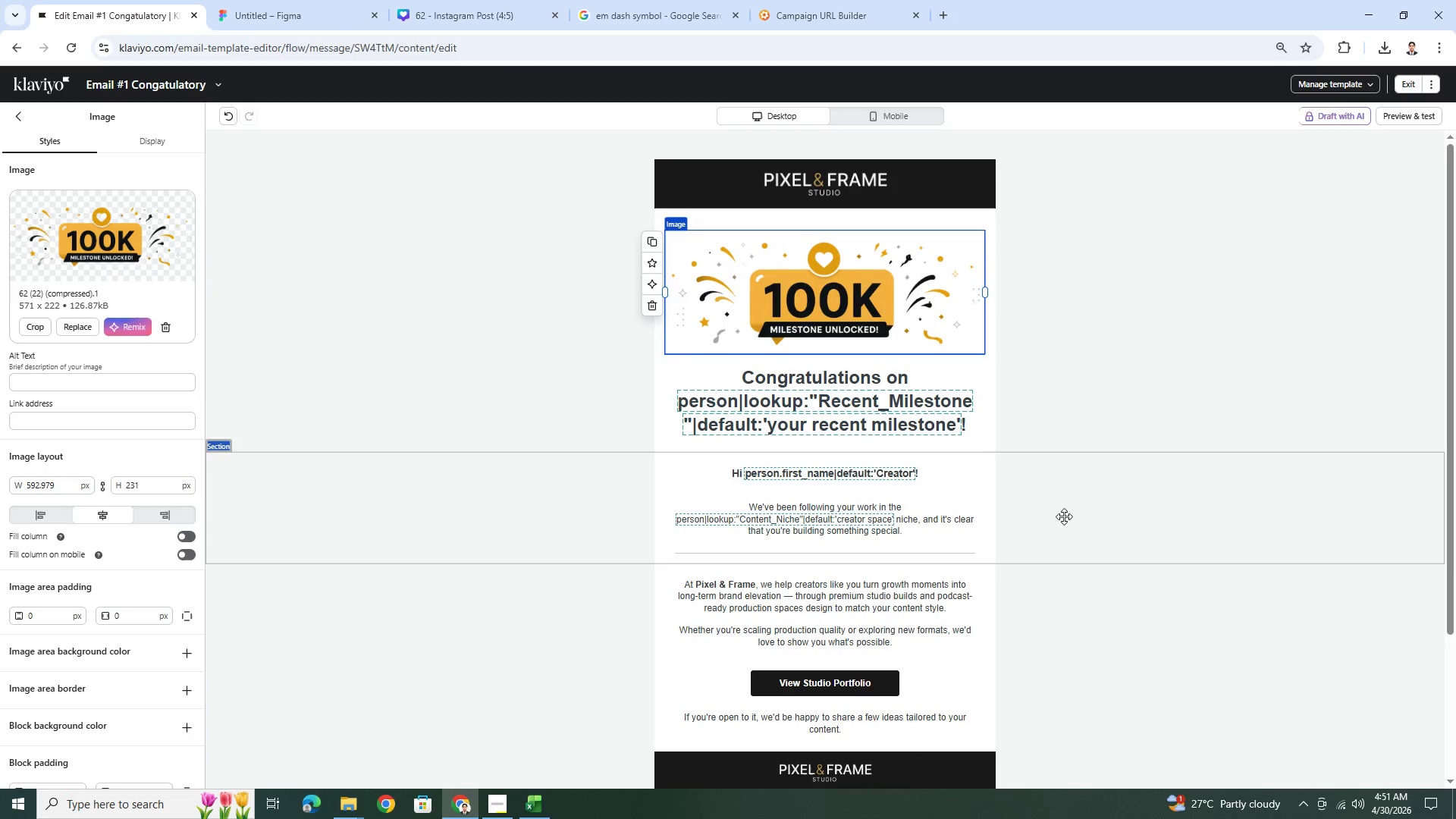 
left_click([1065, 516])
 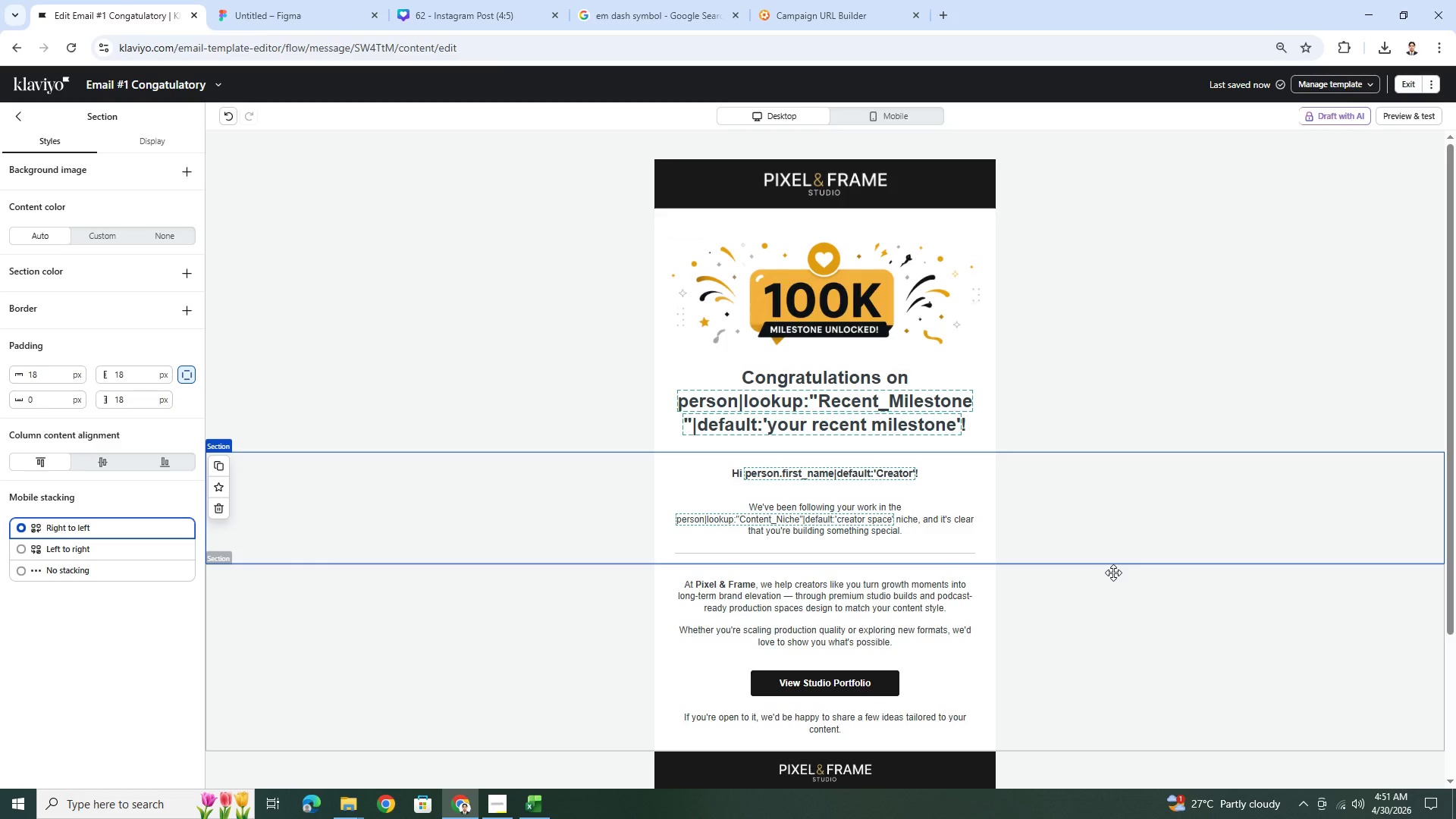 
wait(30.22)
 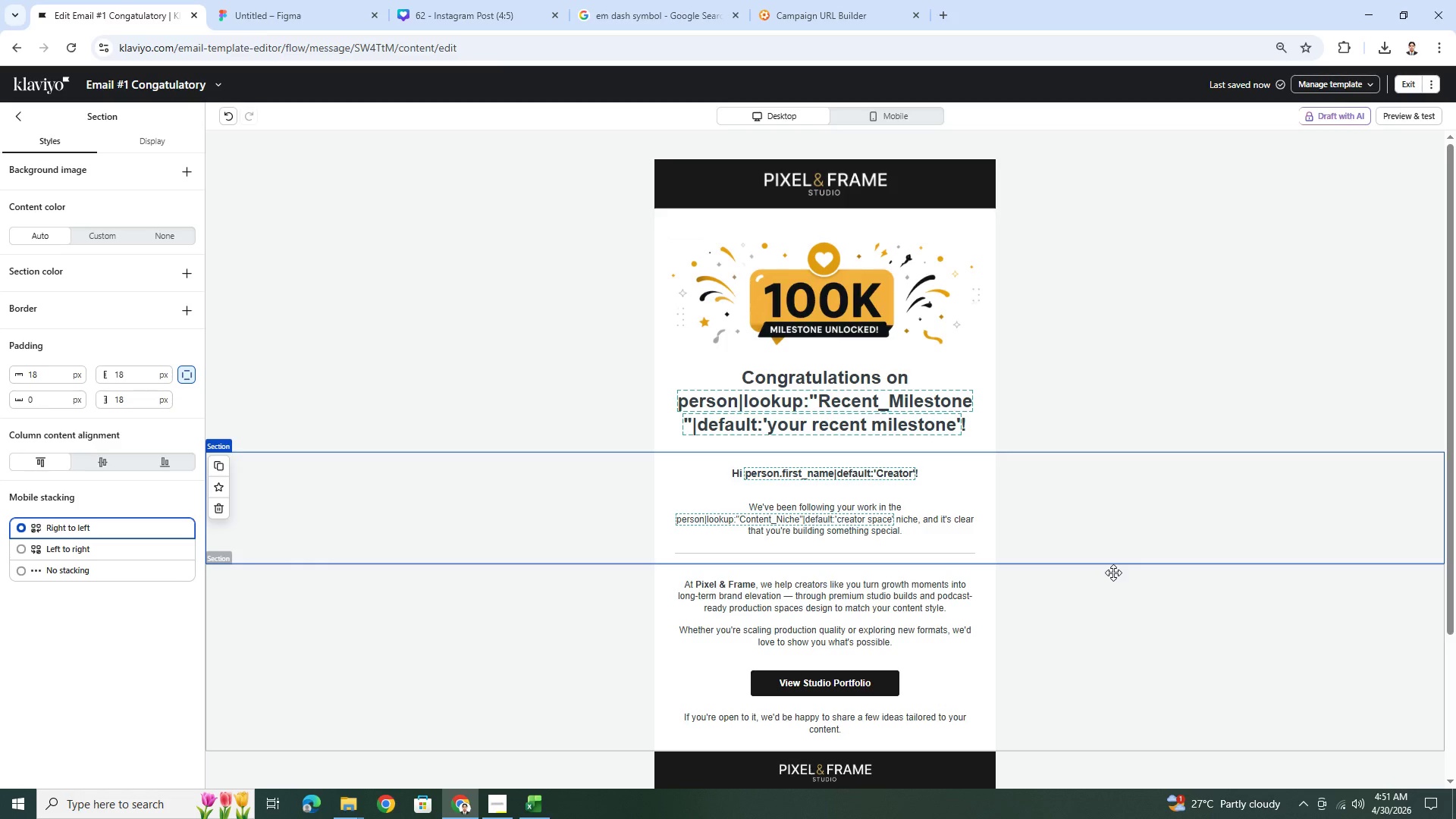 
scroll: coordinate [1113, 557], scroll_direction: down, amount: 1.0
 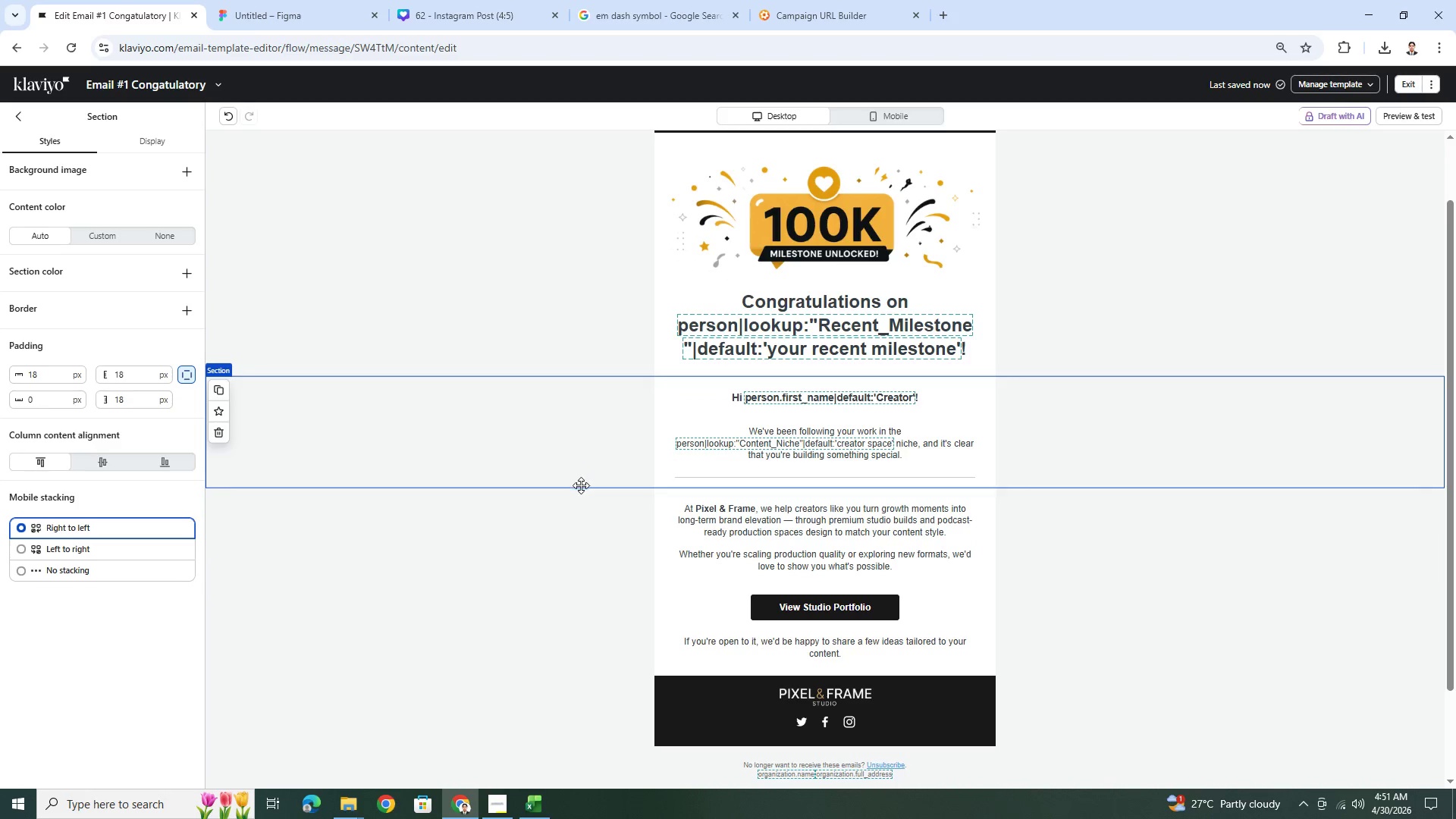 
left_click([600, 512])
 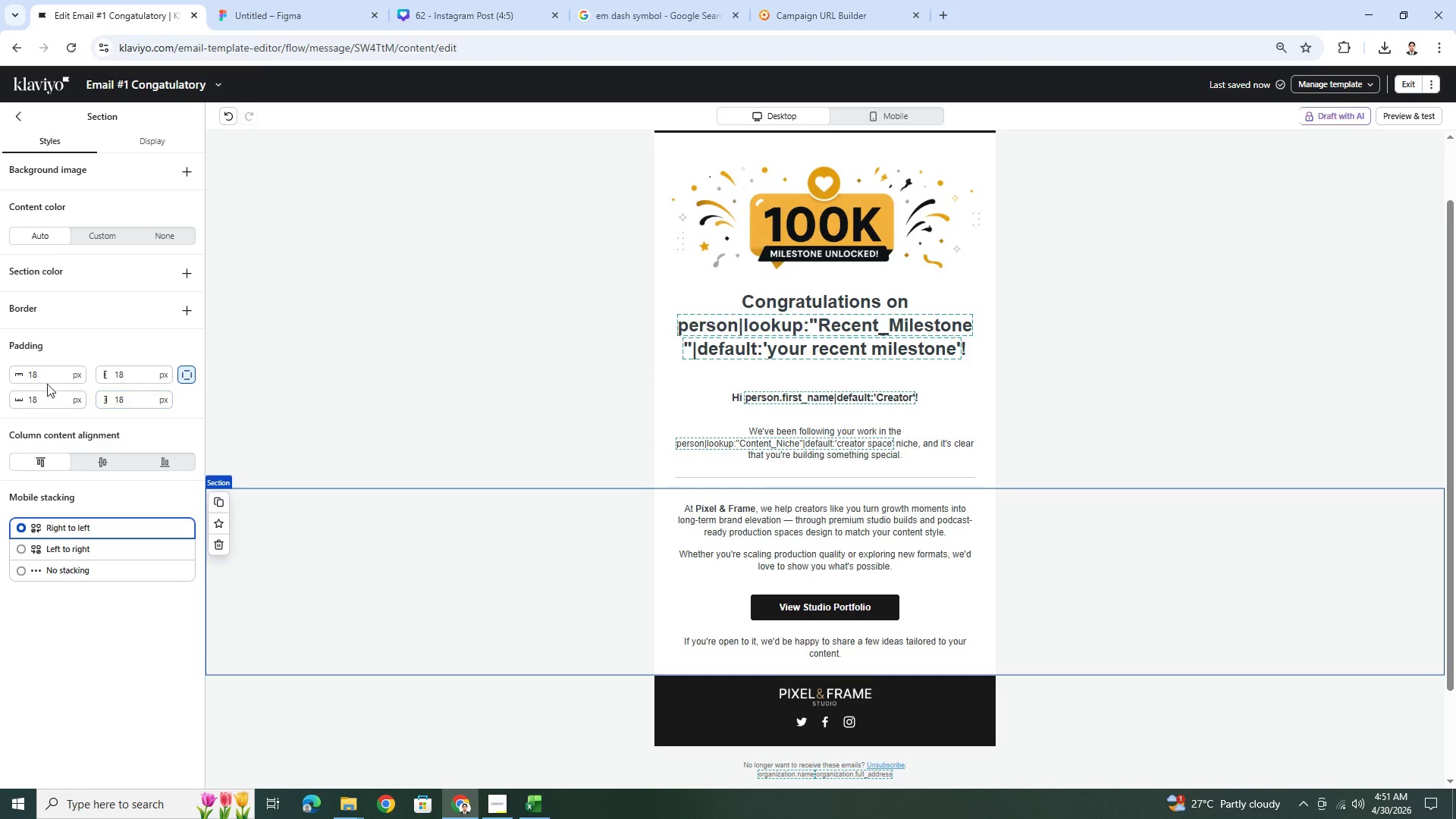 
double_click([46, 378])
 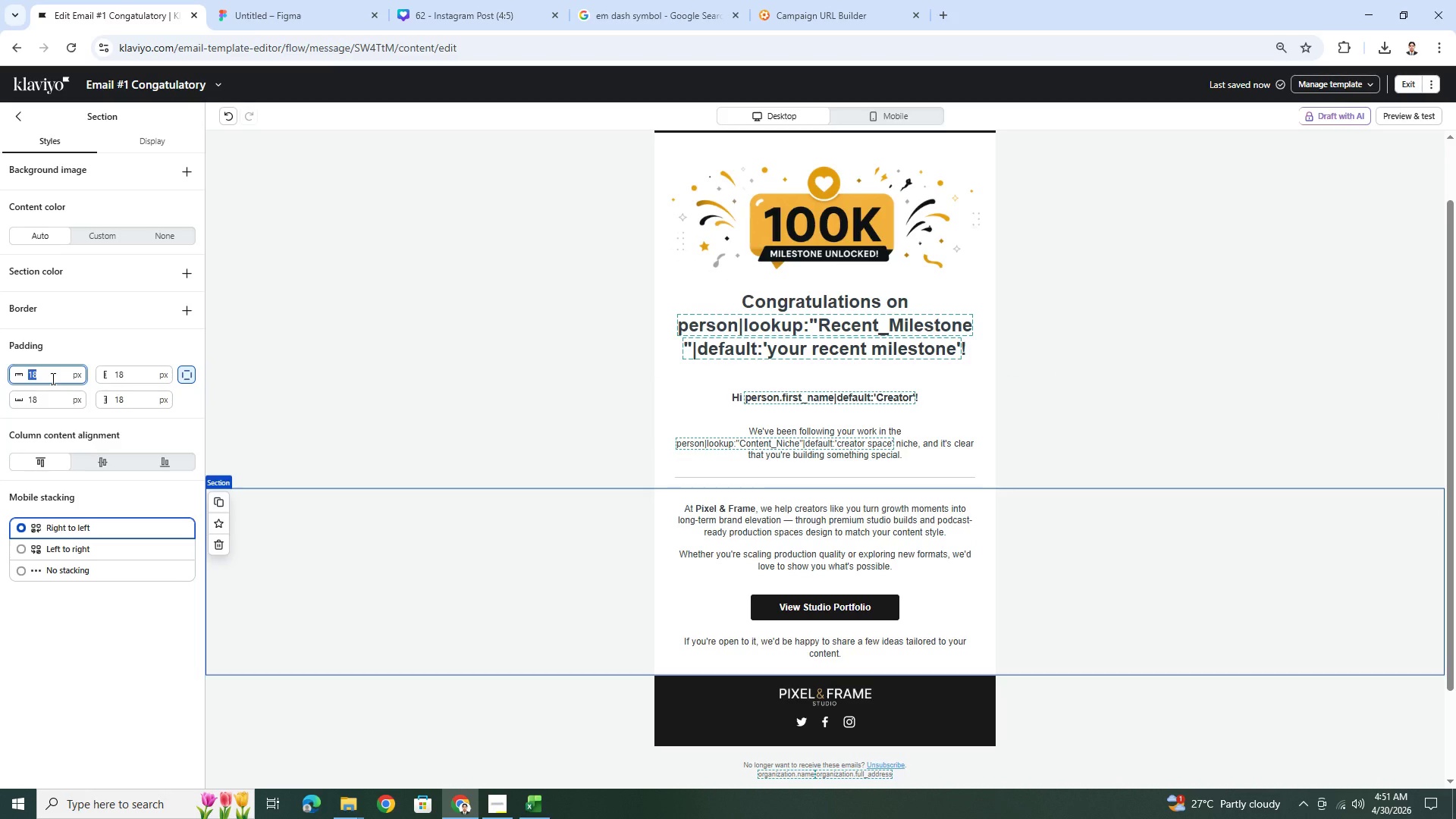 
key(Numpad0)
 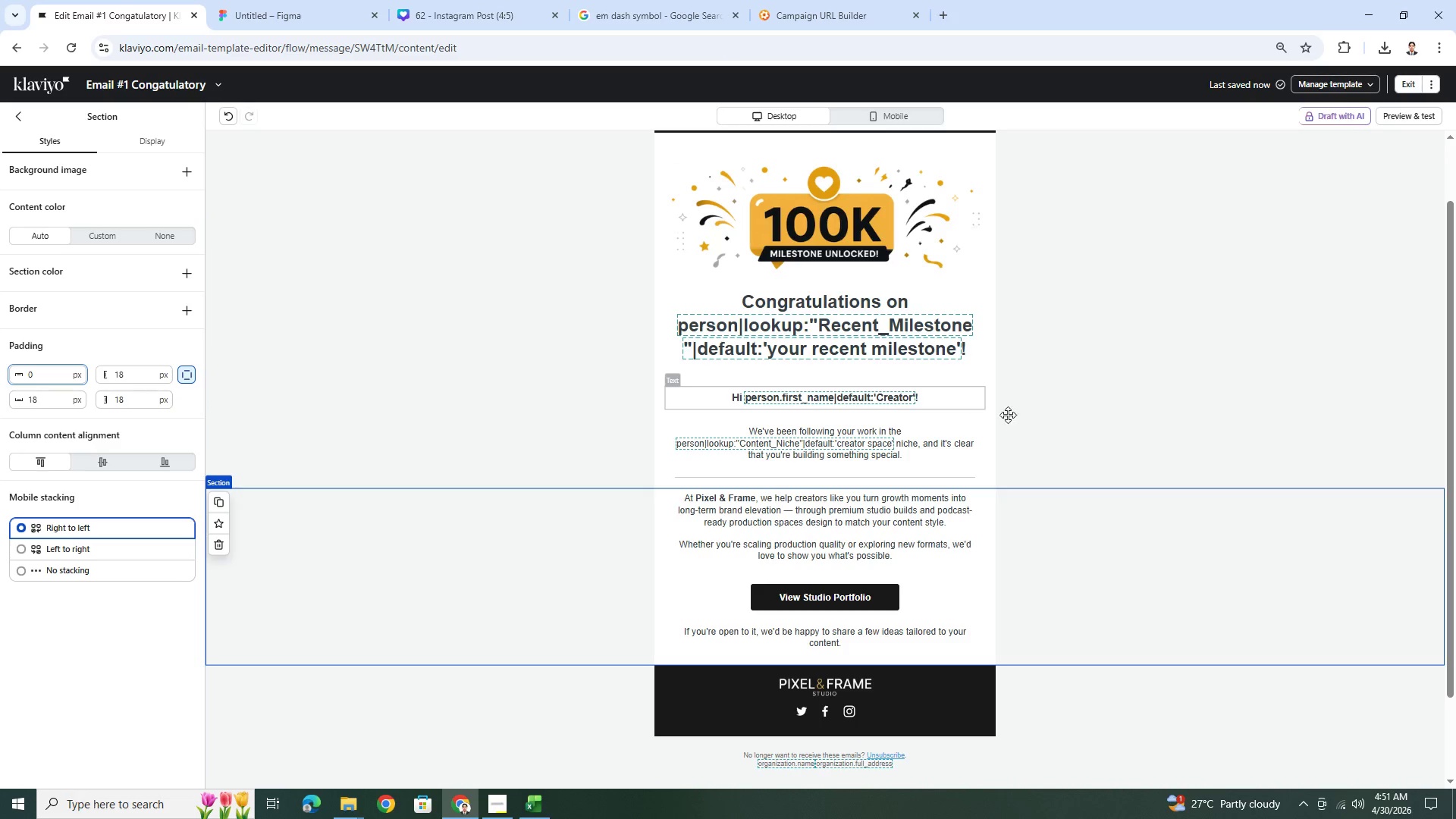 
wait(12.12)
 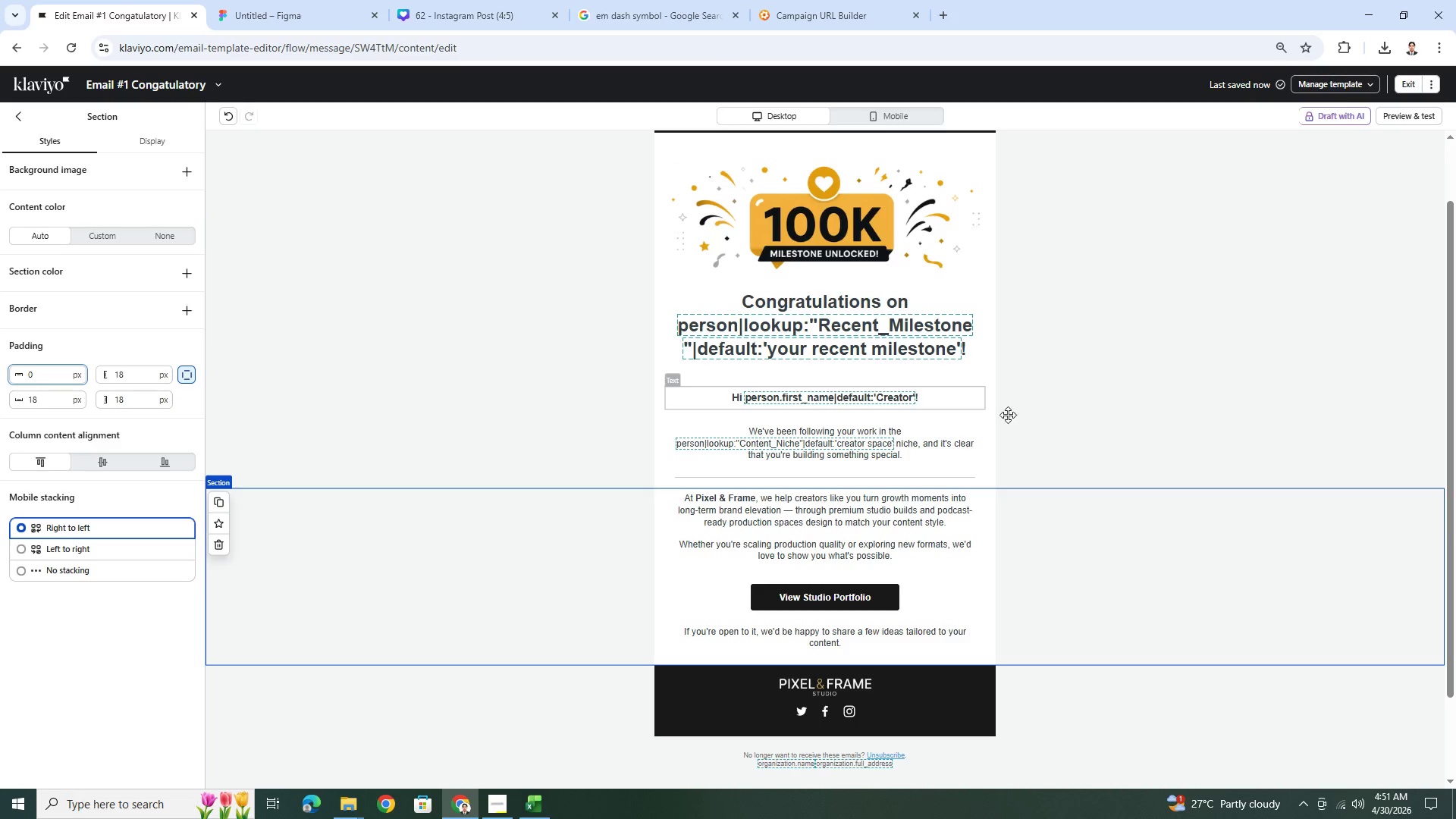 
scroll: coordinate [1213, 524], scroll_direction: down, amount: 1.0
 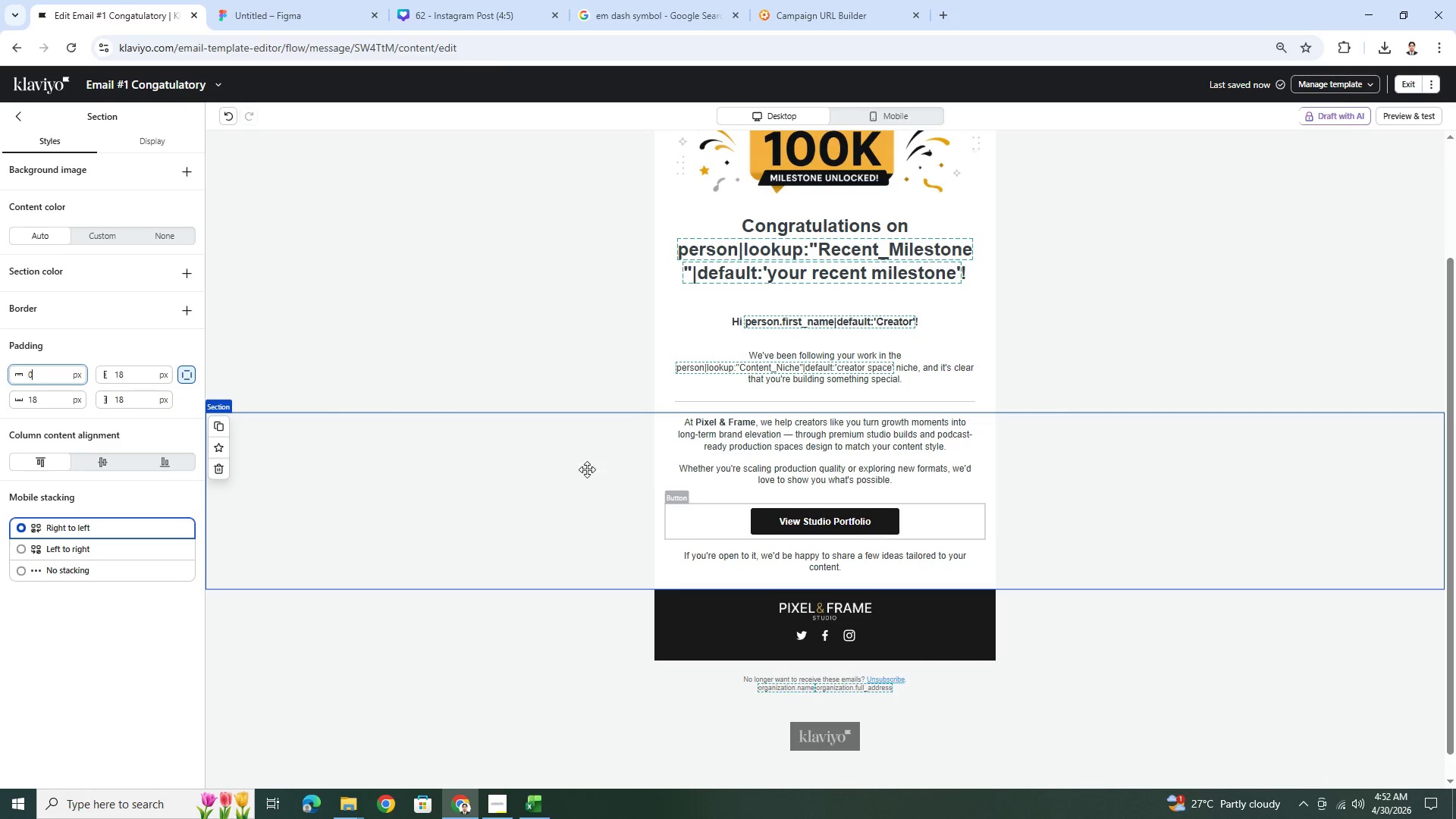 
left_click([24, 123])
 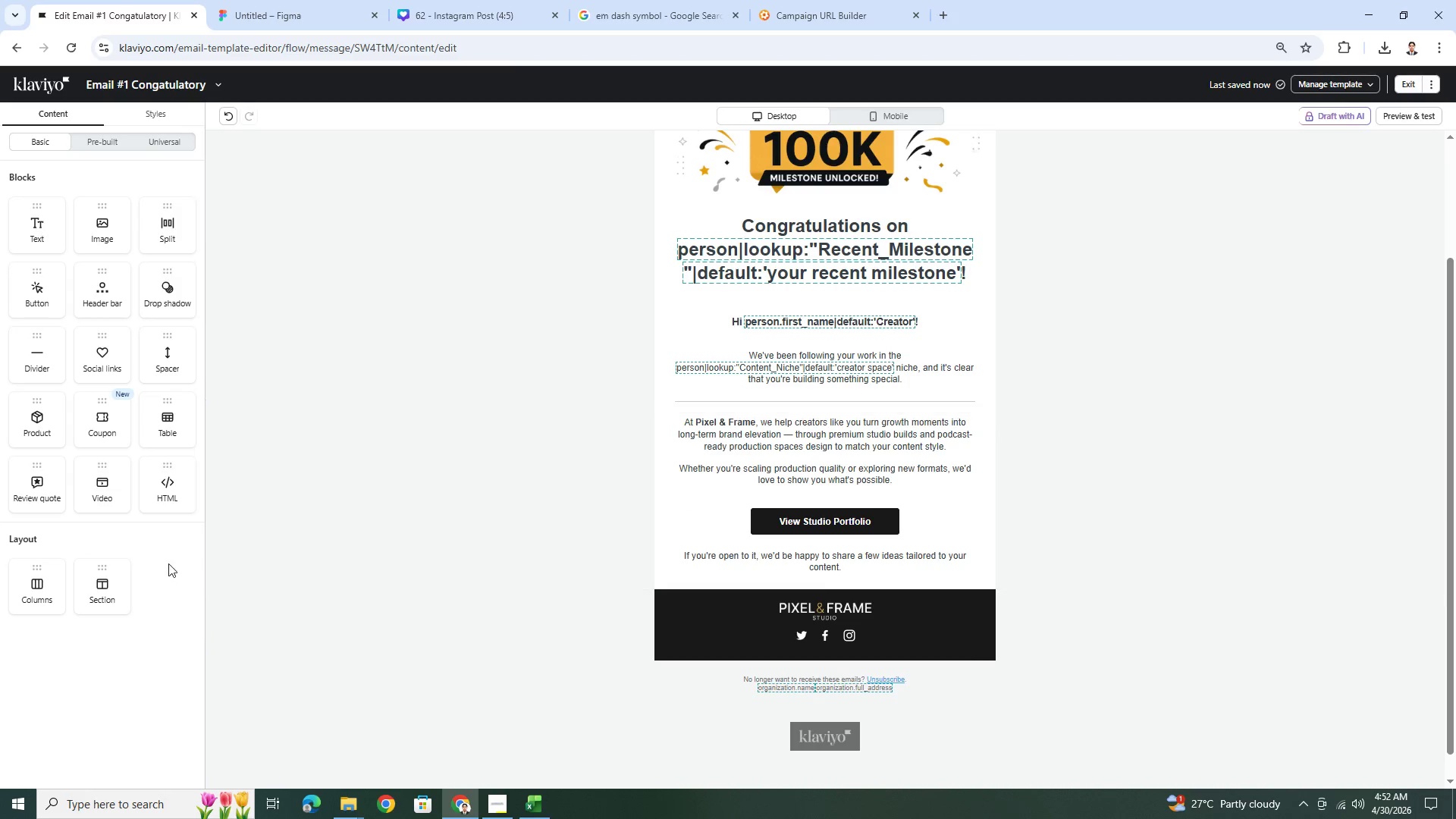 
left_click_drag(start_coordinate=[96, 581], to_coordinate=[545, 568])
 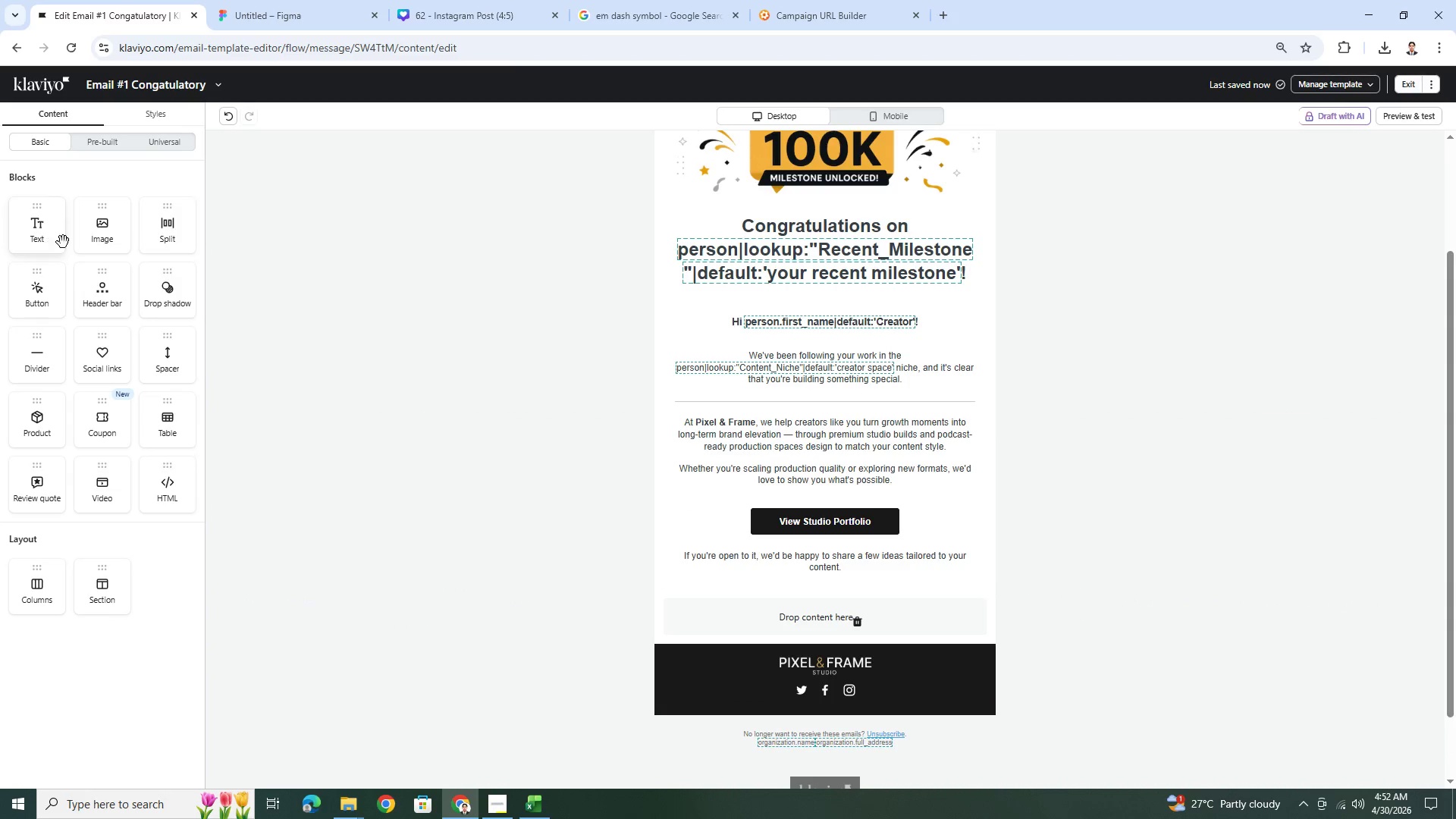 
left_click_drag(start_coordinate=[89, 224], to_coordinate=[720, 628])
 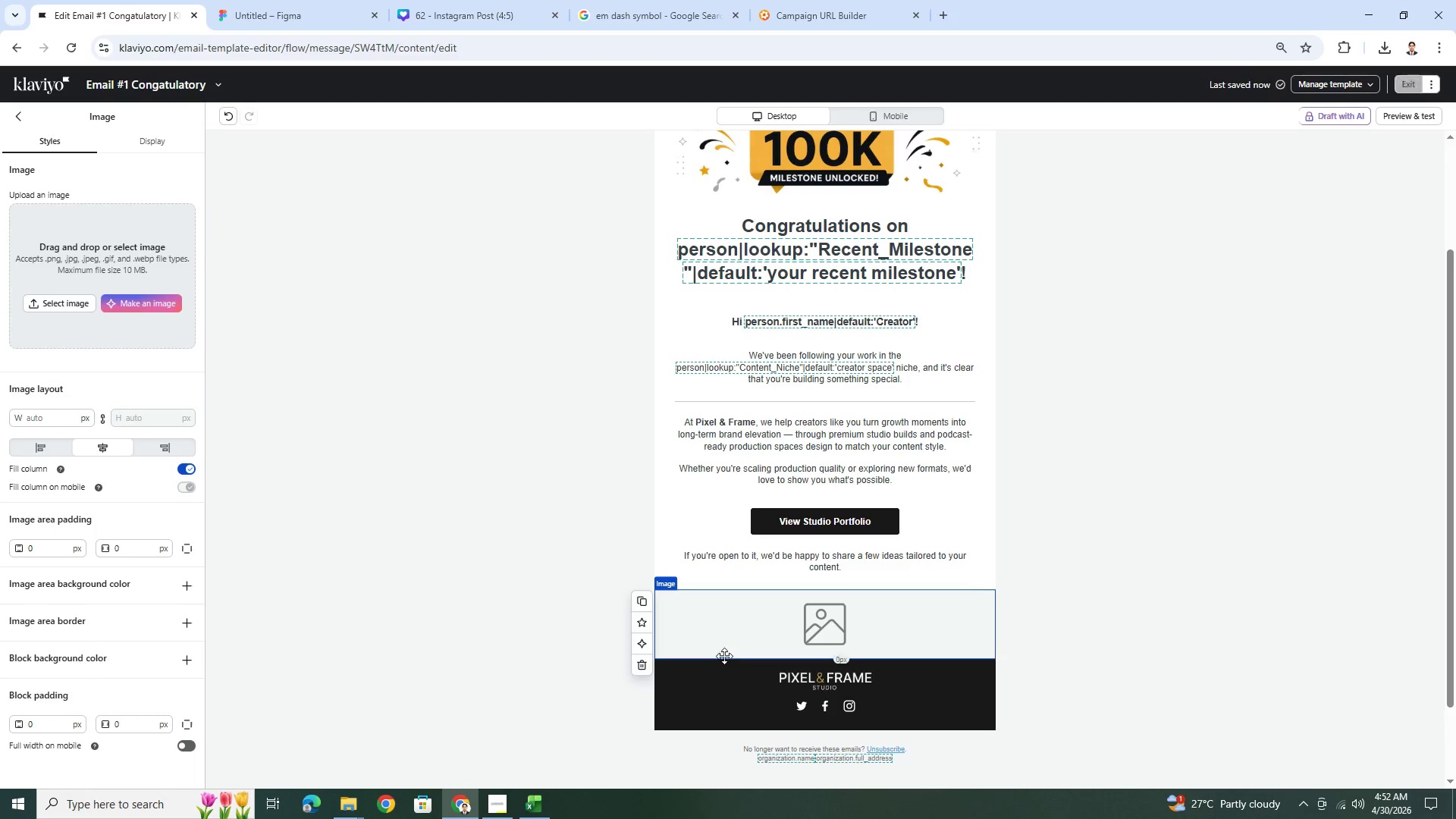 
scroll: coordinate [940, 635], scroll_direction: up, amount: 2.0
 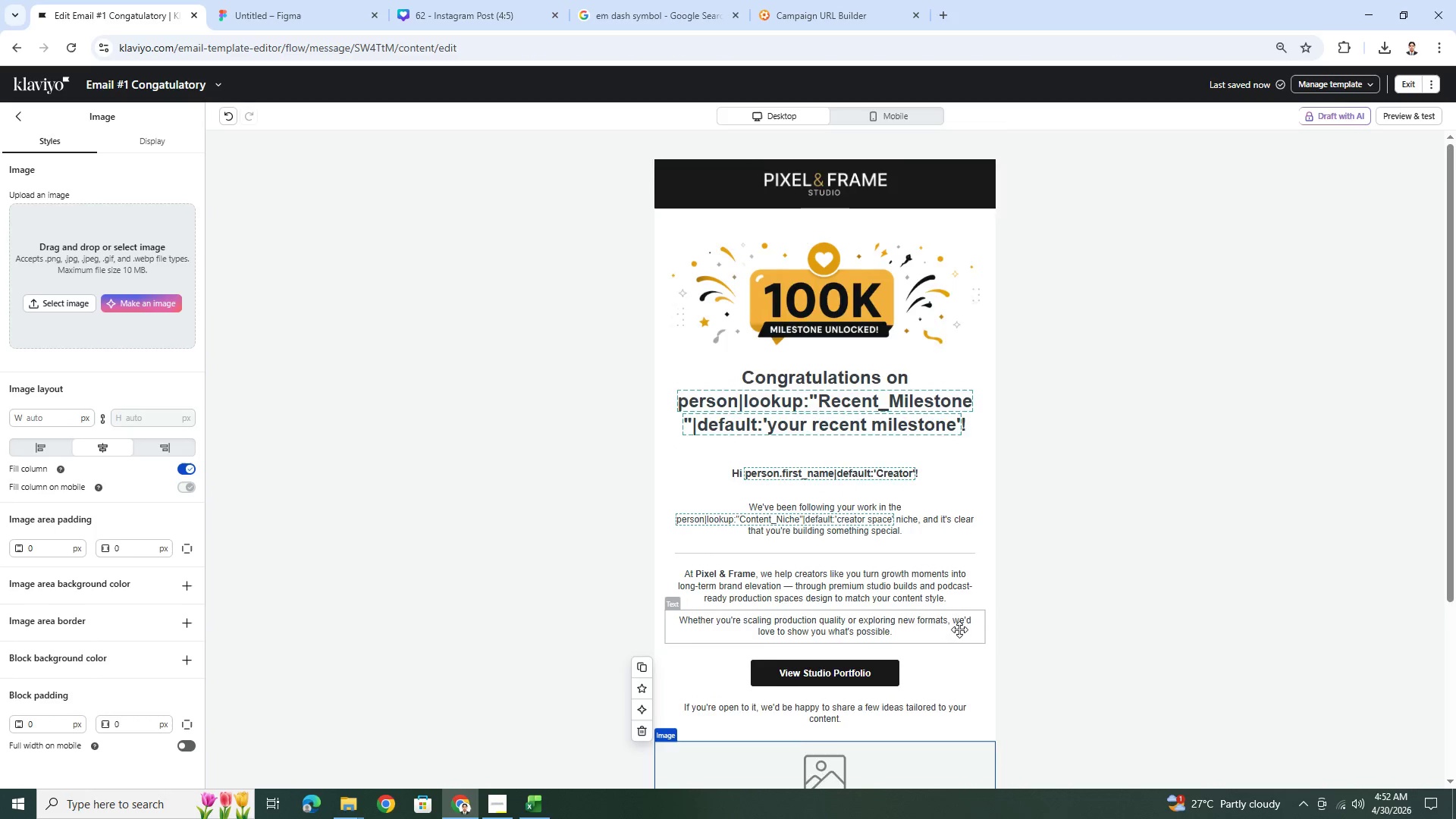 
scroll: coordinate [959, 629], scroll_direction: down, amount: 2.0
 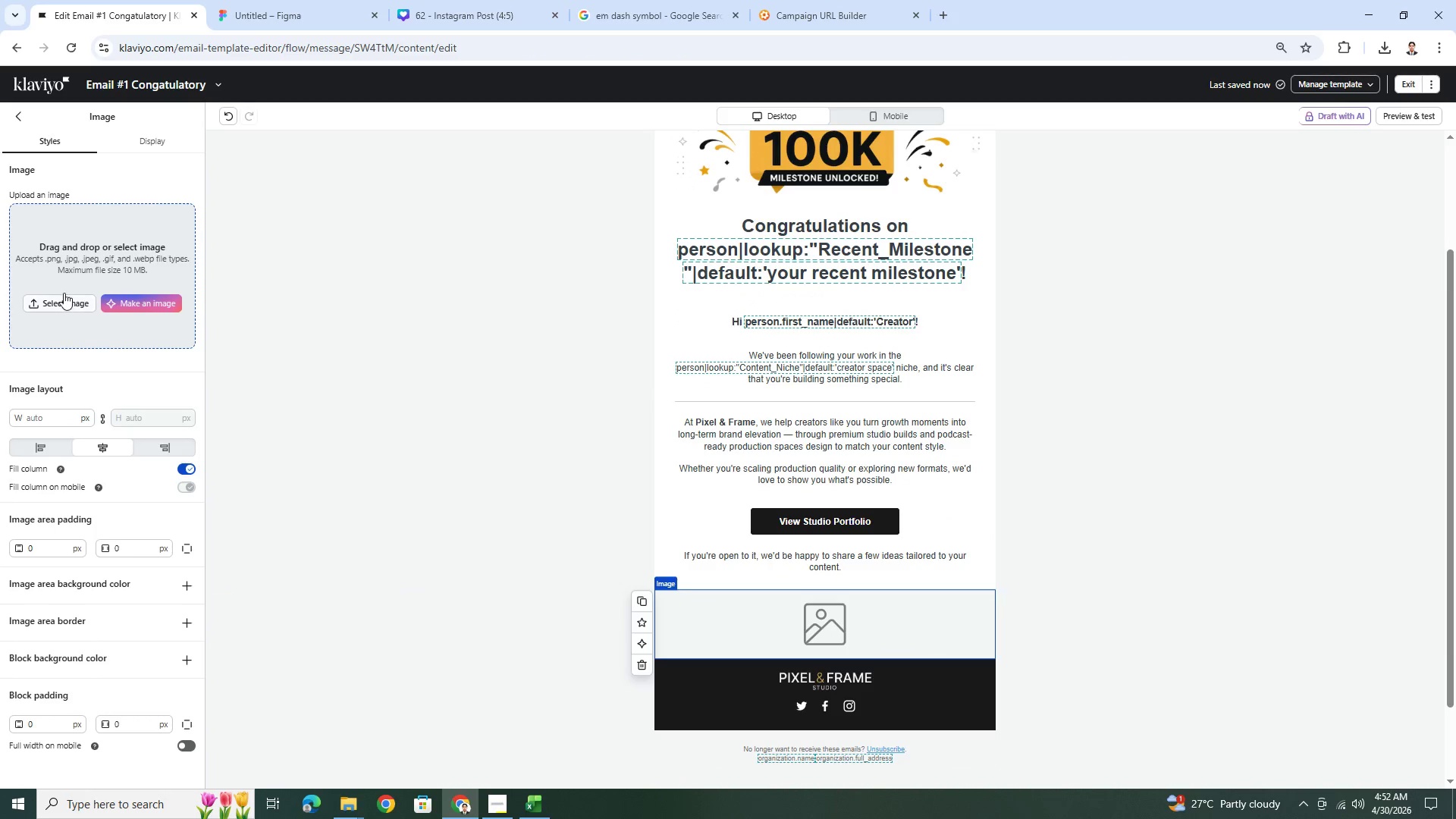 
left_click([67, 299])
 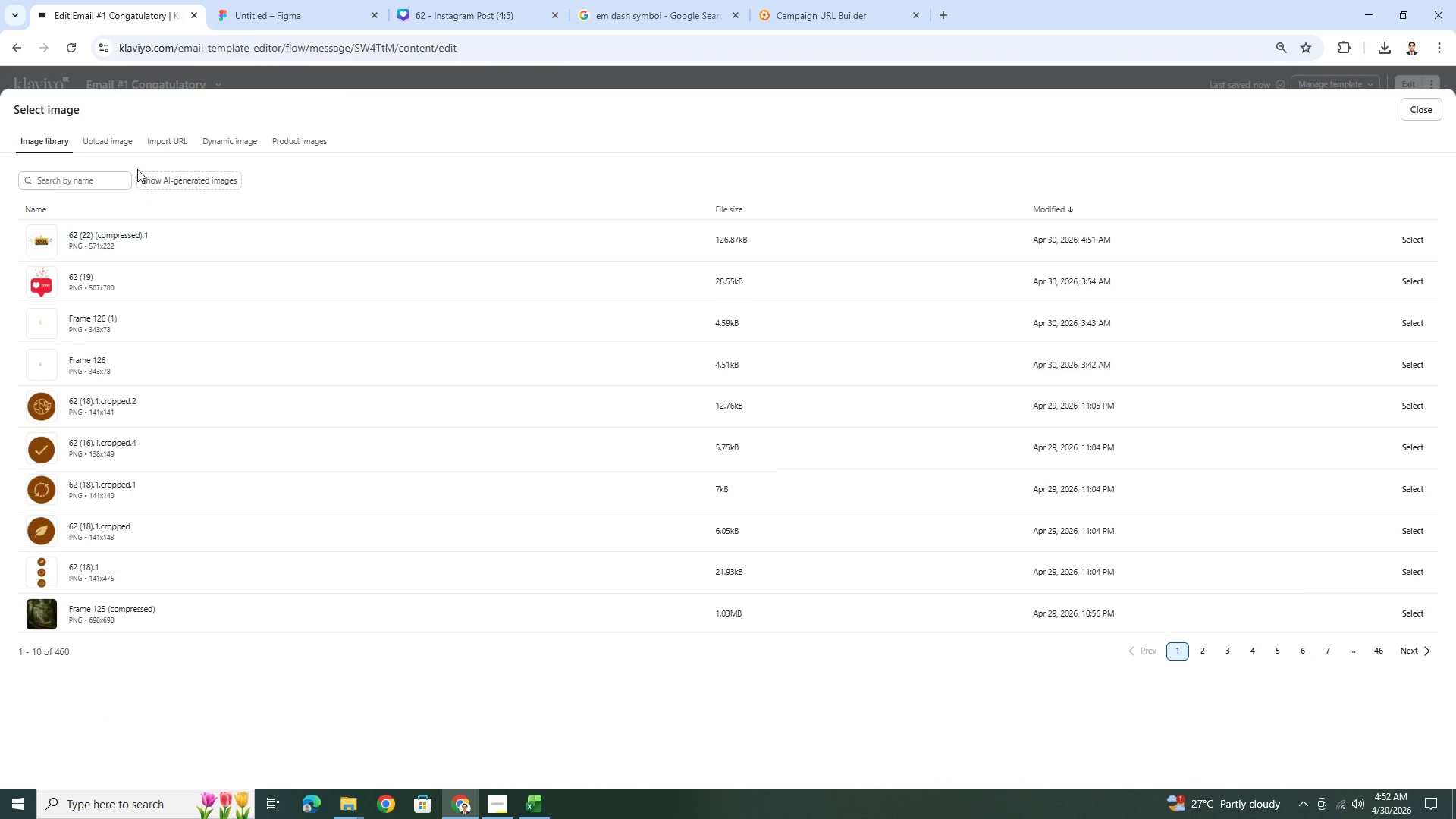 
left_click([131, 146])
 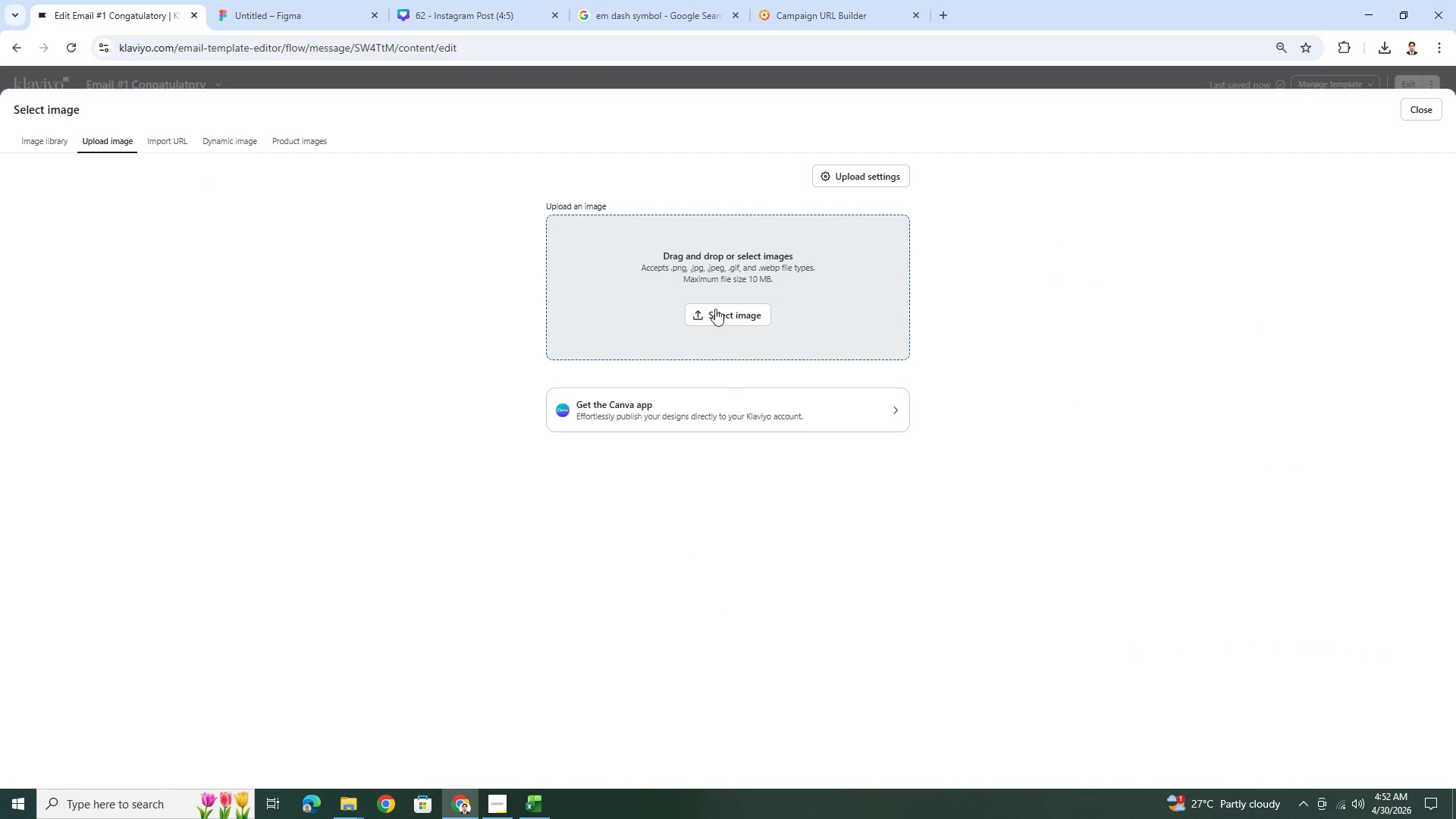 
left_click([726, 316])
 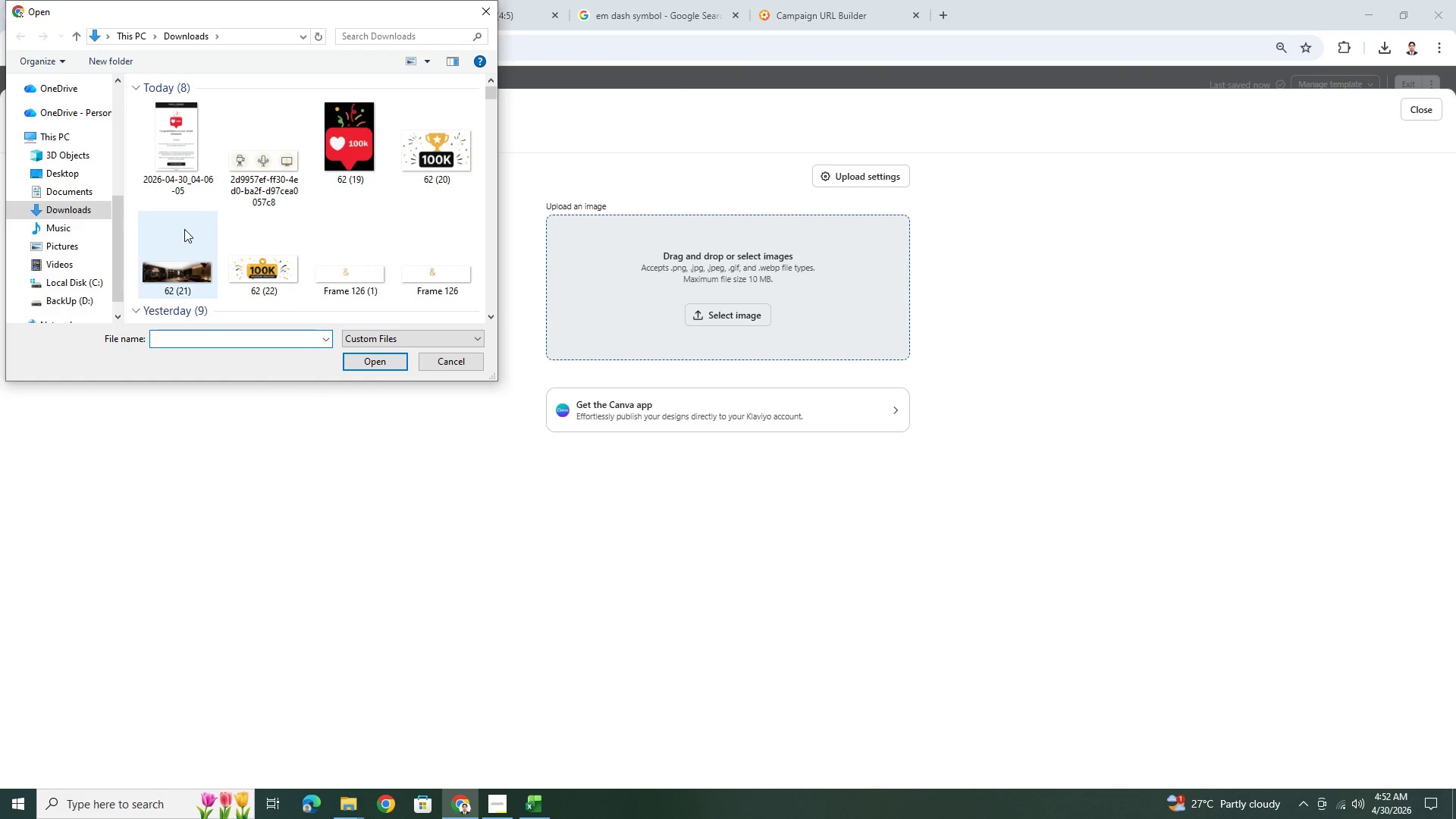 
double_click([182, 219])
 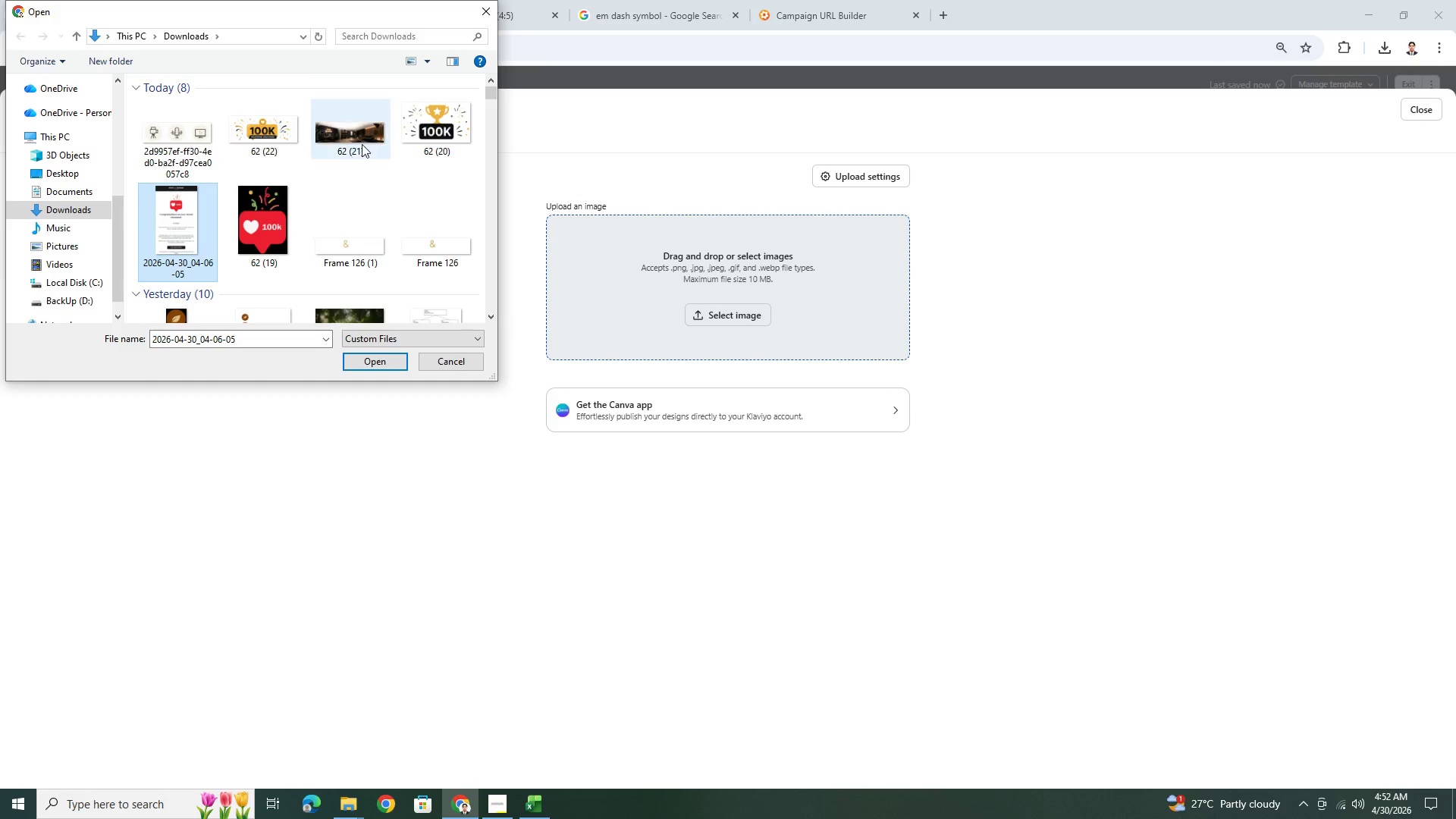 
double_click([359, 139])
 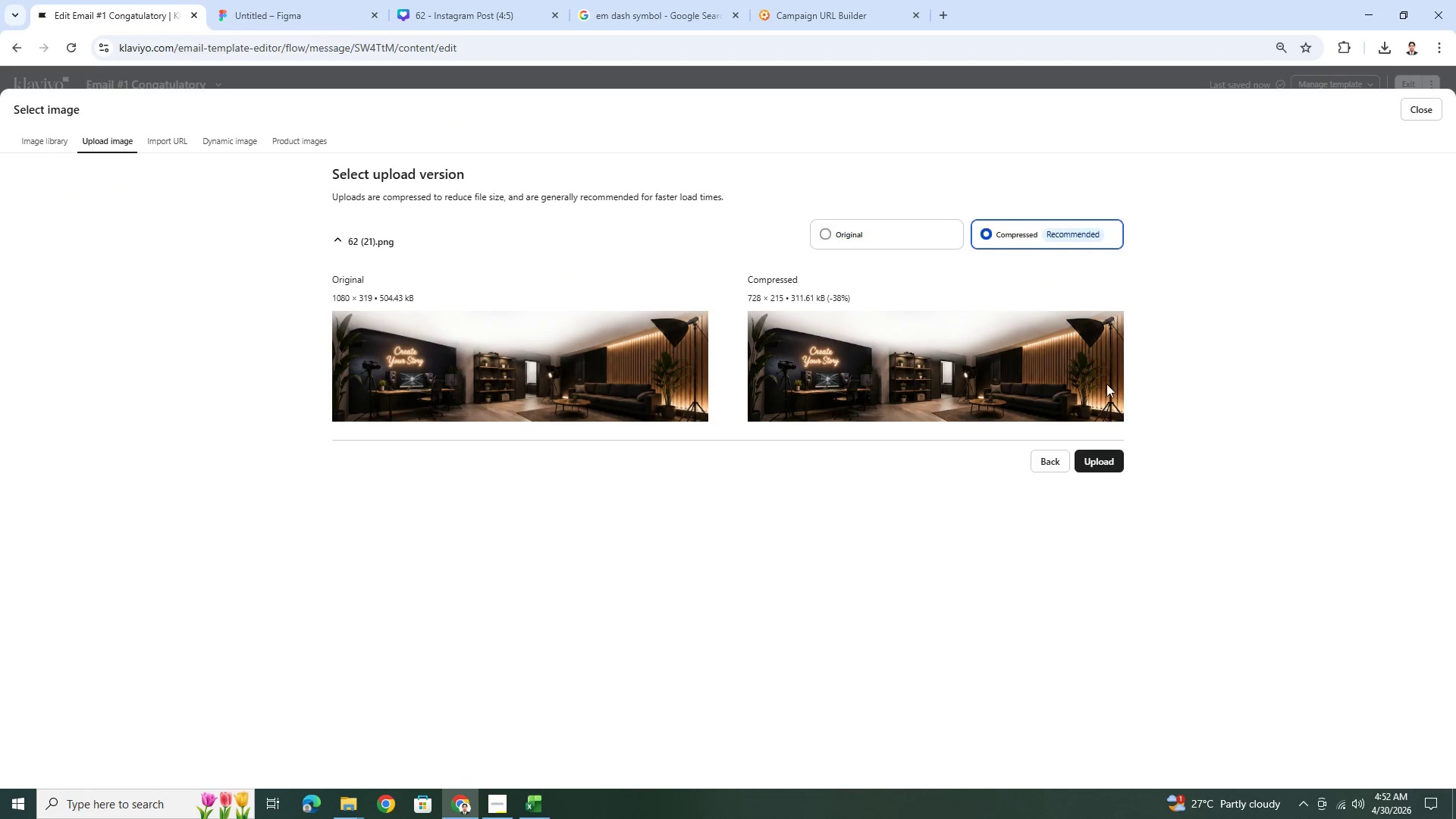 
left_click([1106, 463])
 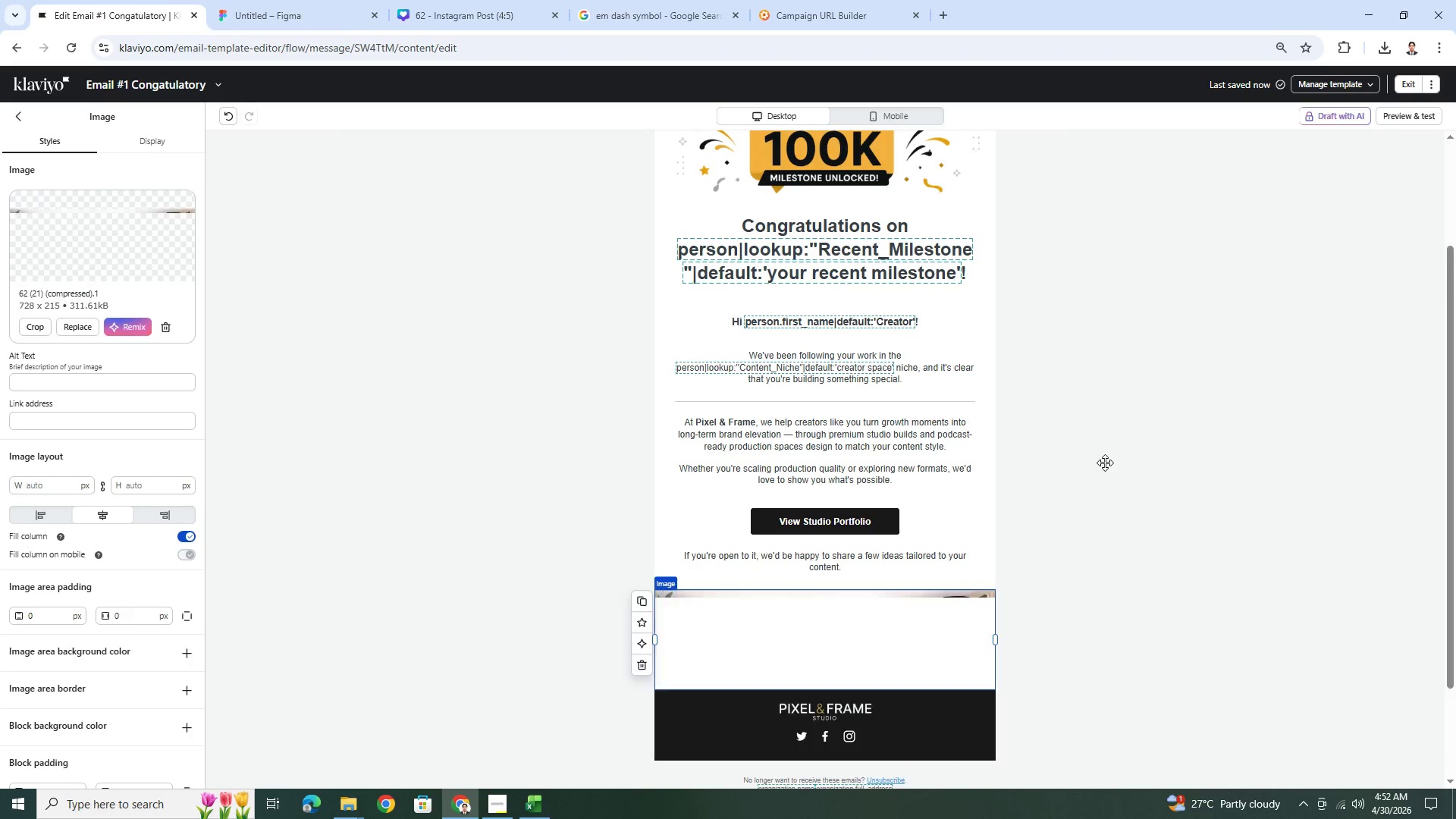 
scroll: coordinate [1084, 533], scroll_direction: down, amount: 2.0
 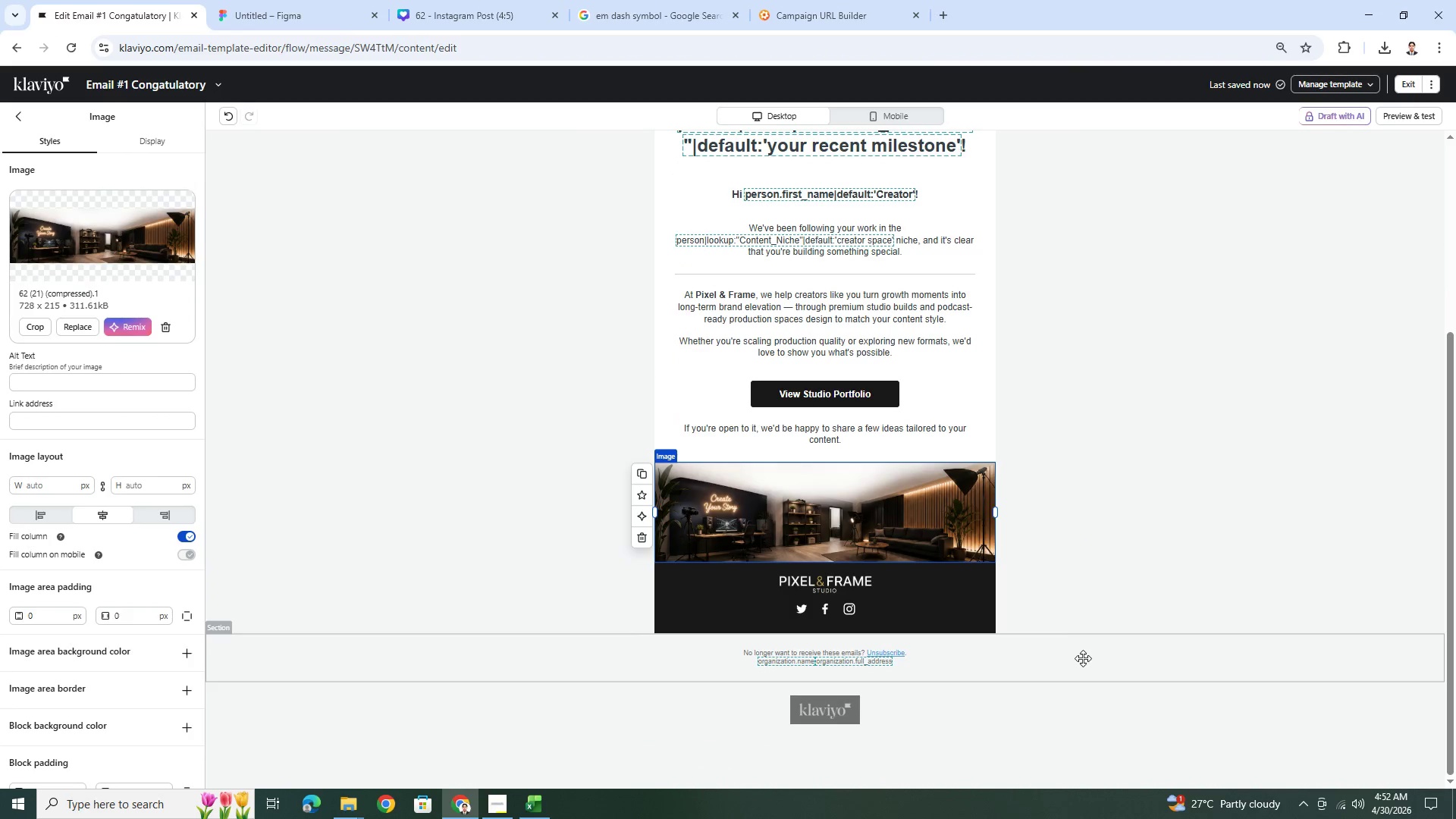 
left_click([1083, 664])
 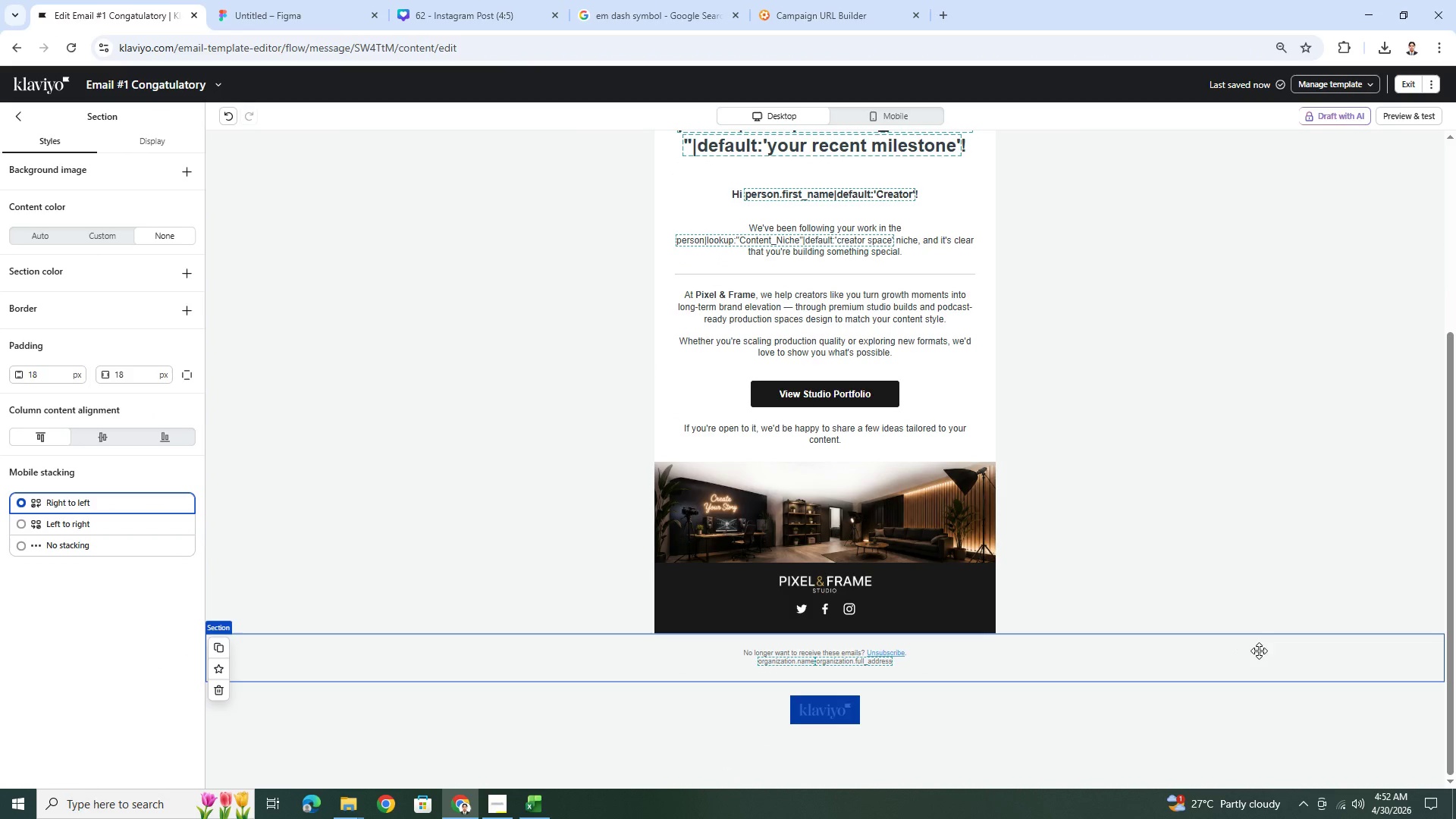 
scroll: coordinate [1259, 651], scroll_direction: up, amount: 1.0
 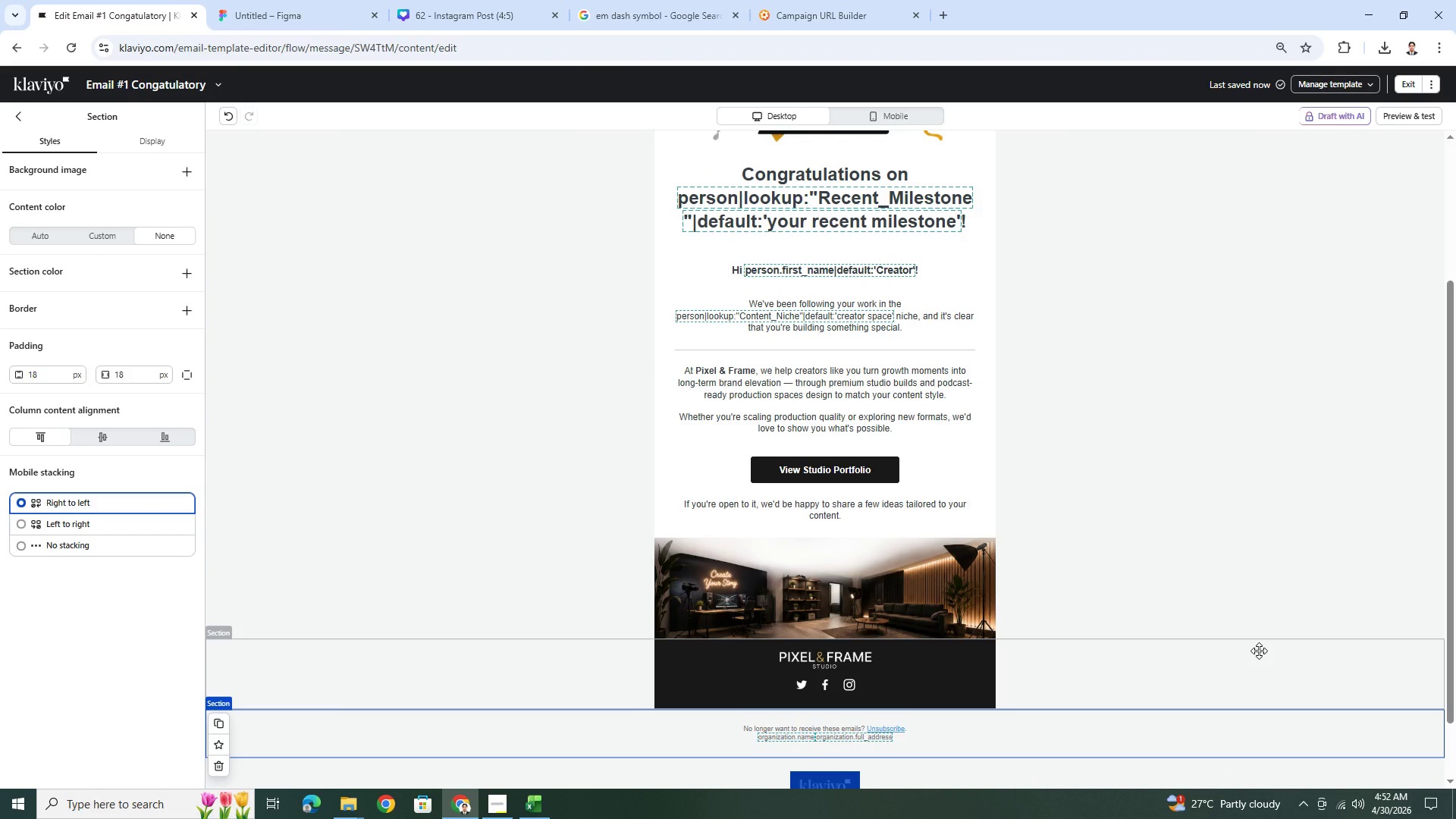 
wait(5.5)
 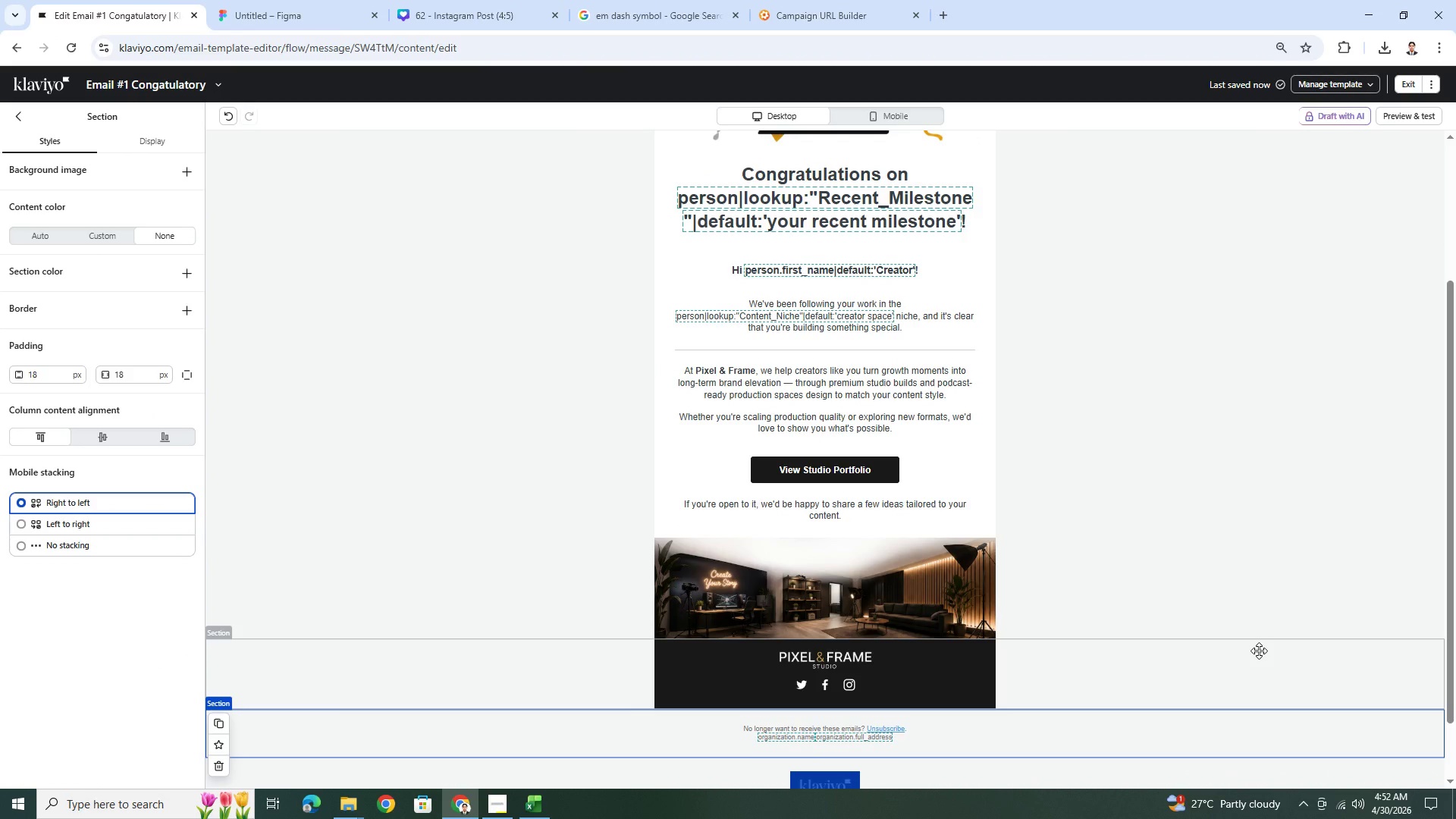 
scroll: coordinate [1255, 648], scroll_direction: up, amount: 1.0
 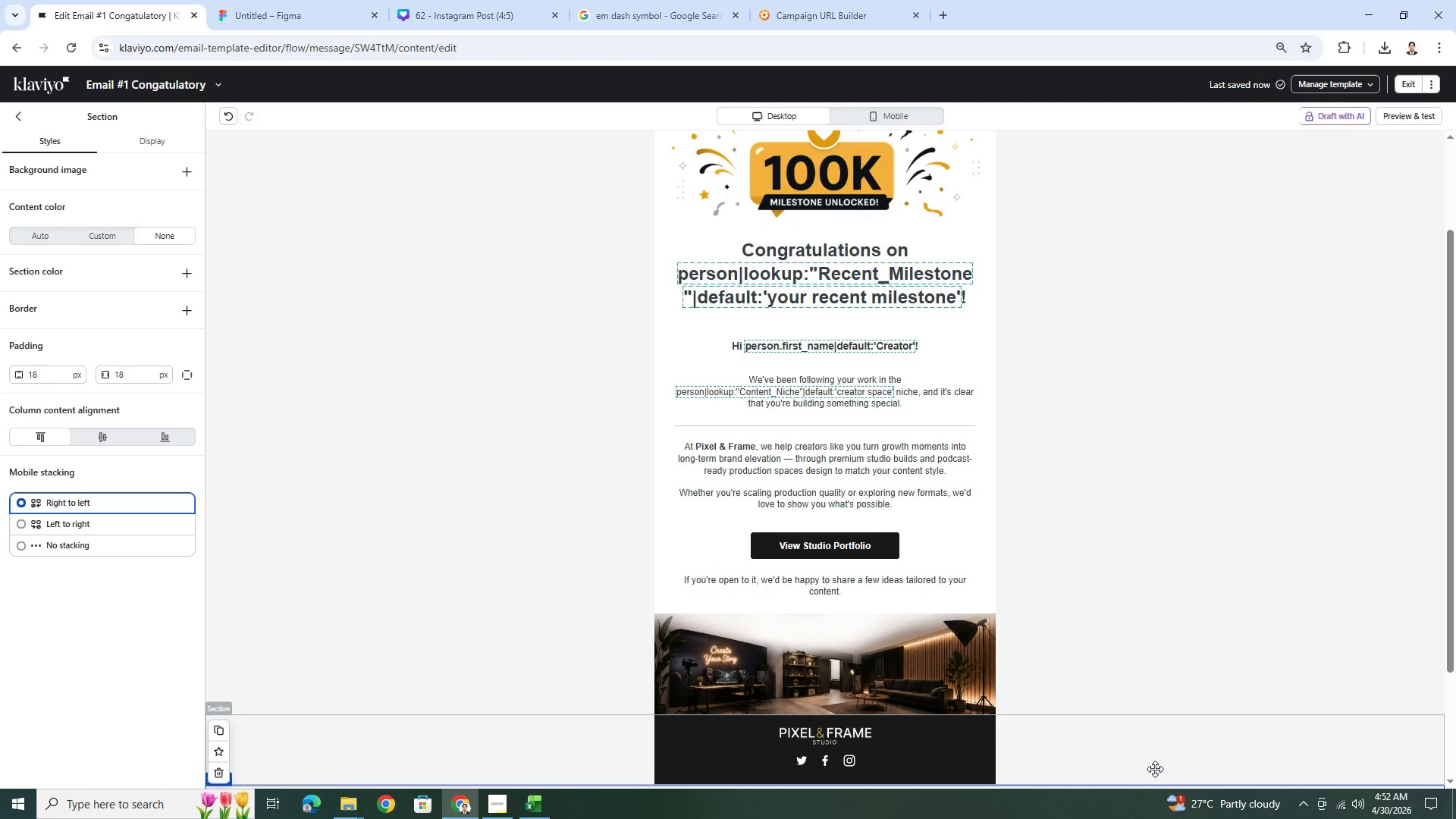 
wait(7.27)
 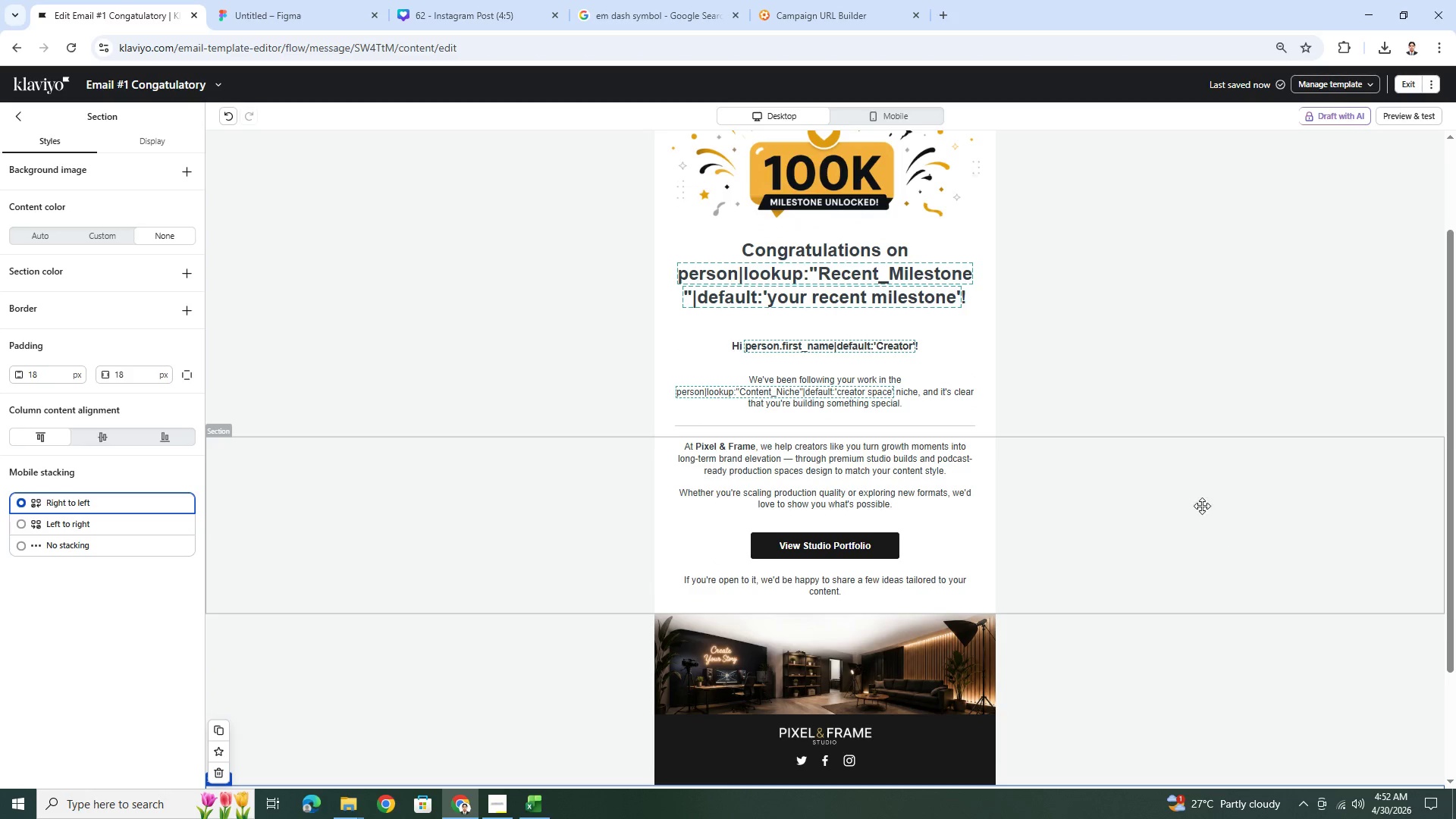 
left_click([833, 644])
 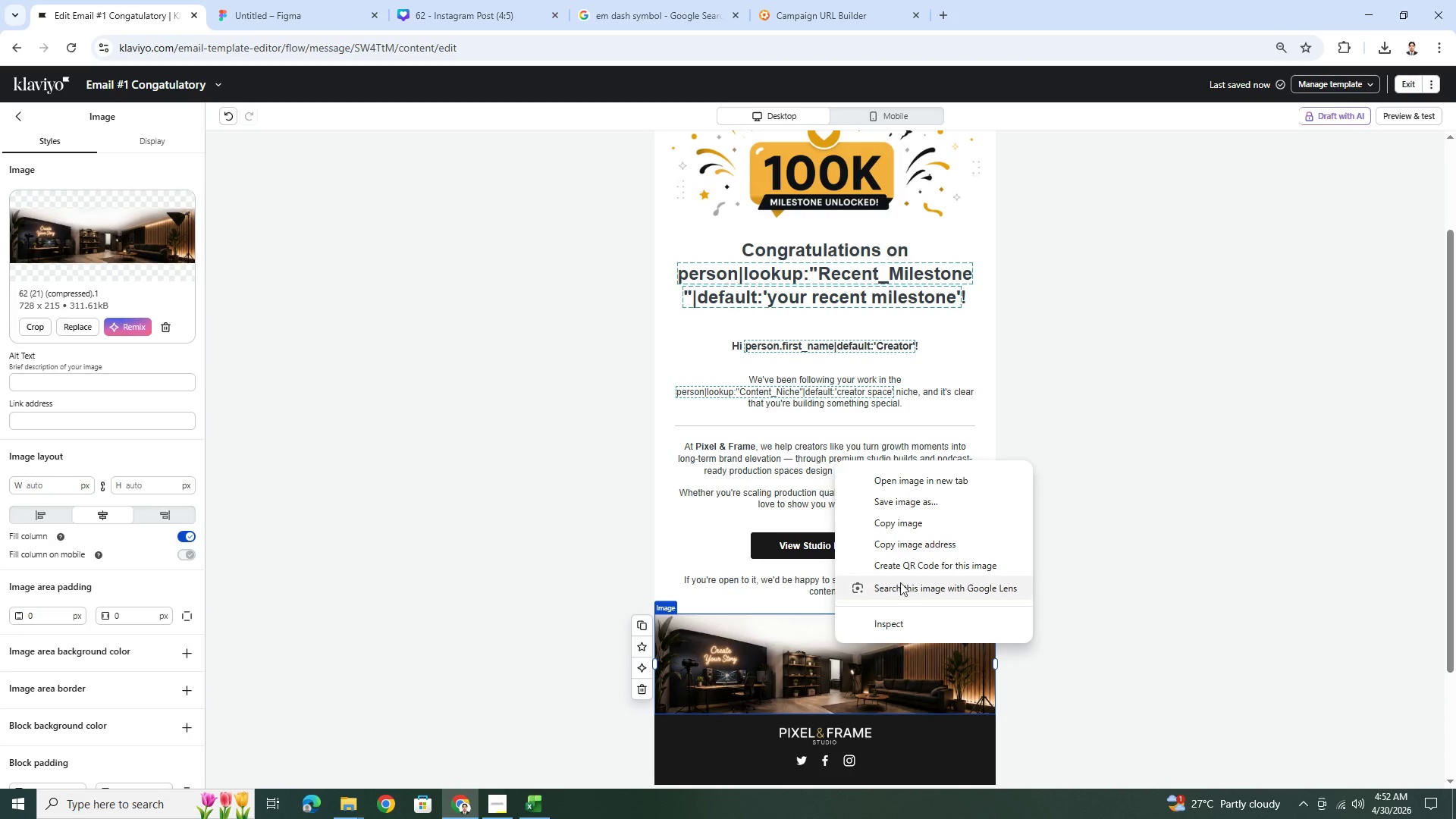 
left_click([911, 520])
 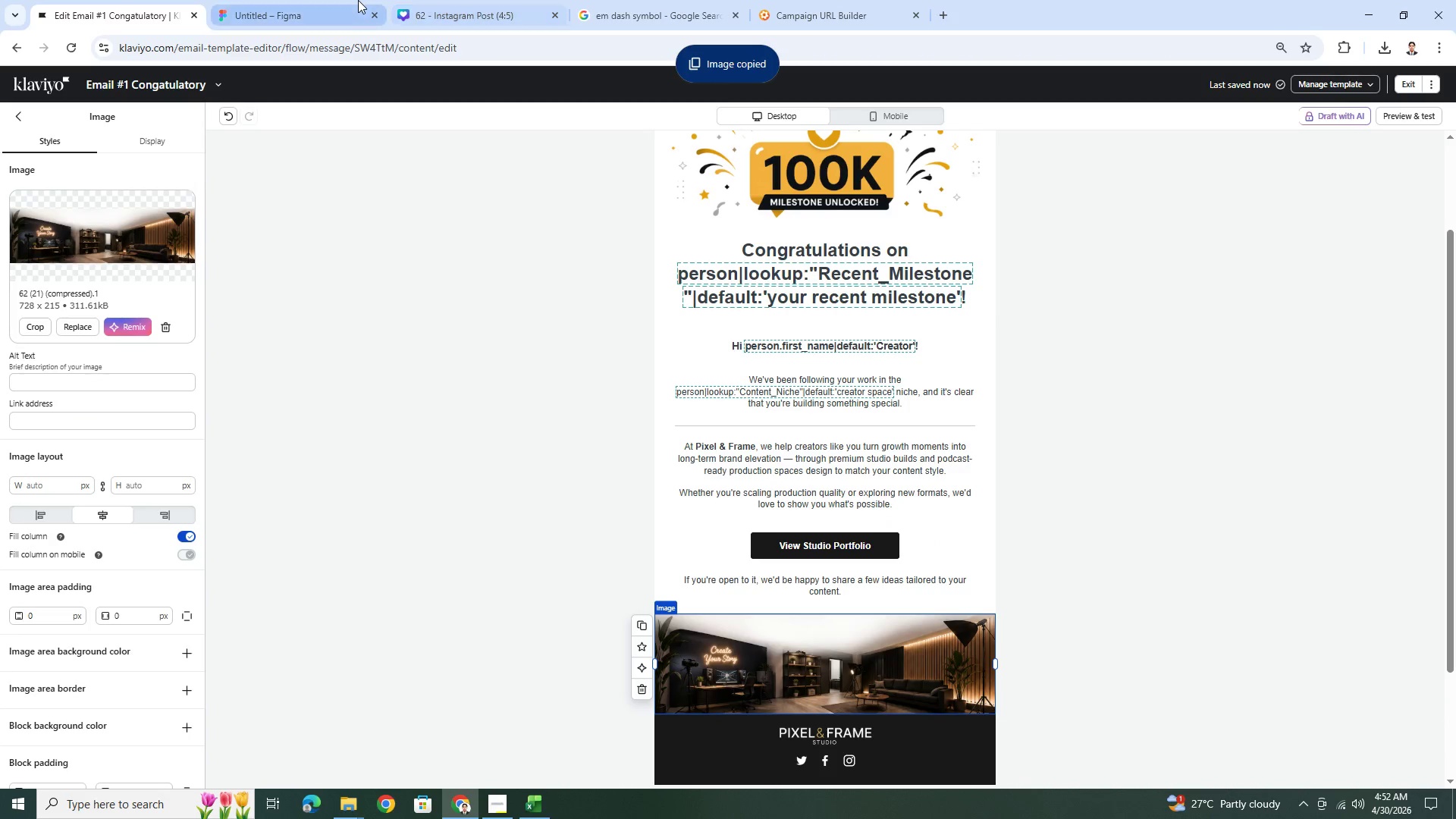 
left_click([354, 0])
 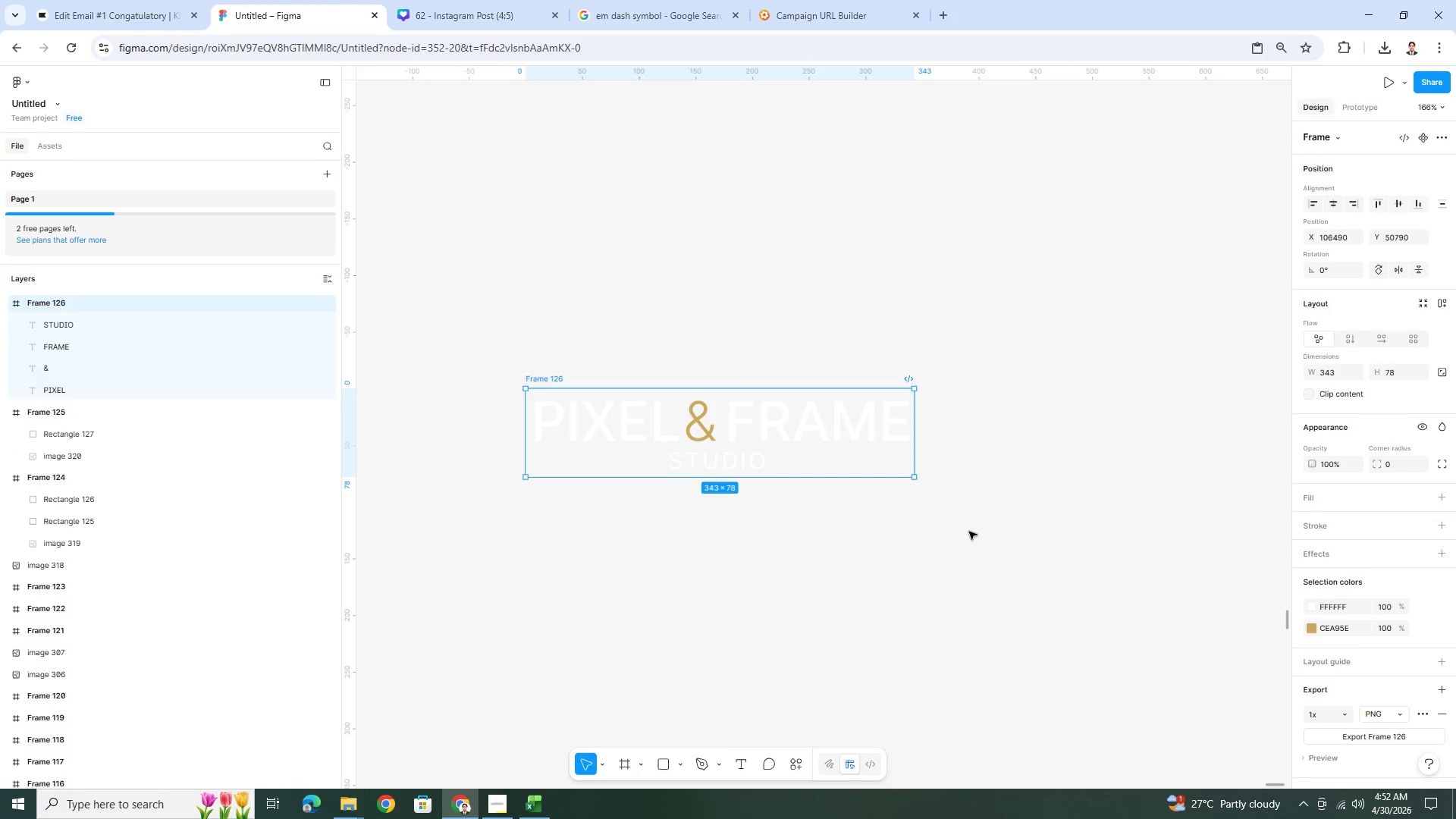 
left_click([984, 535])
 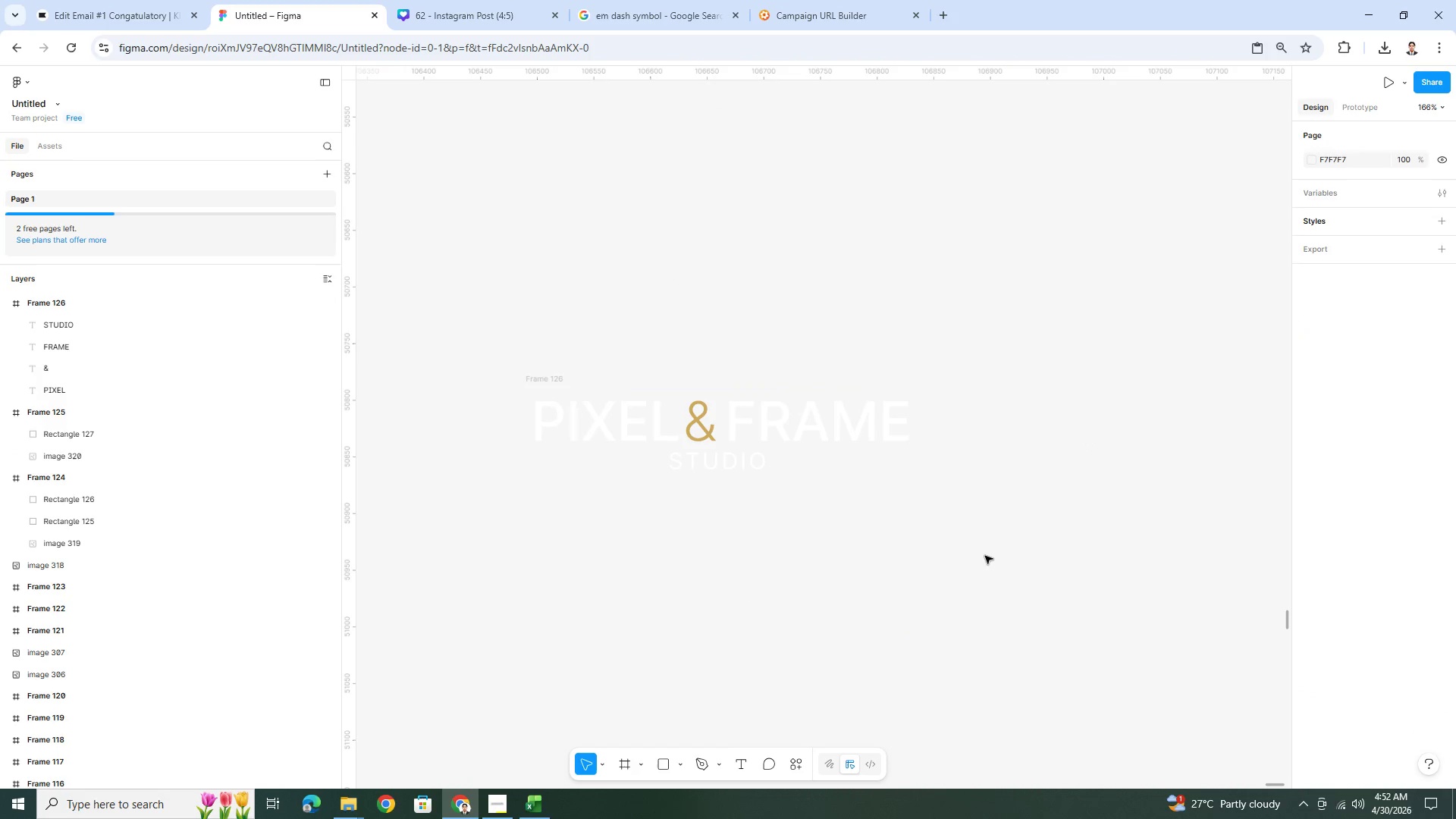 
key(Control+V)
 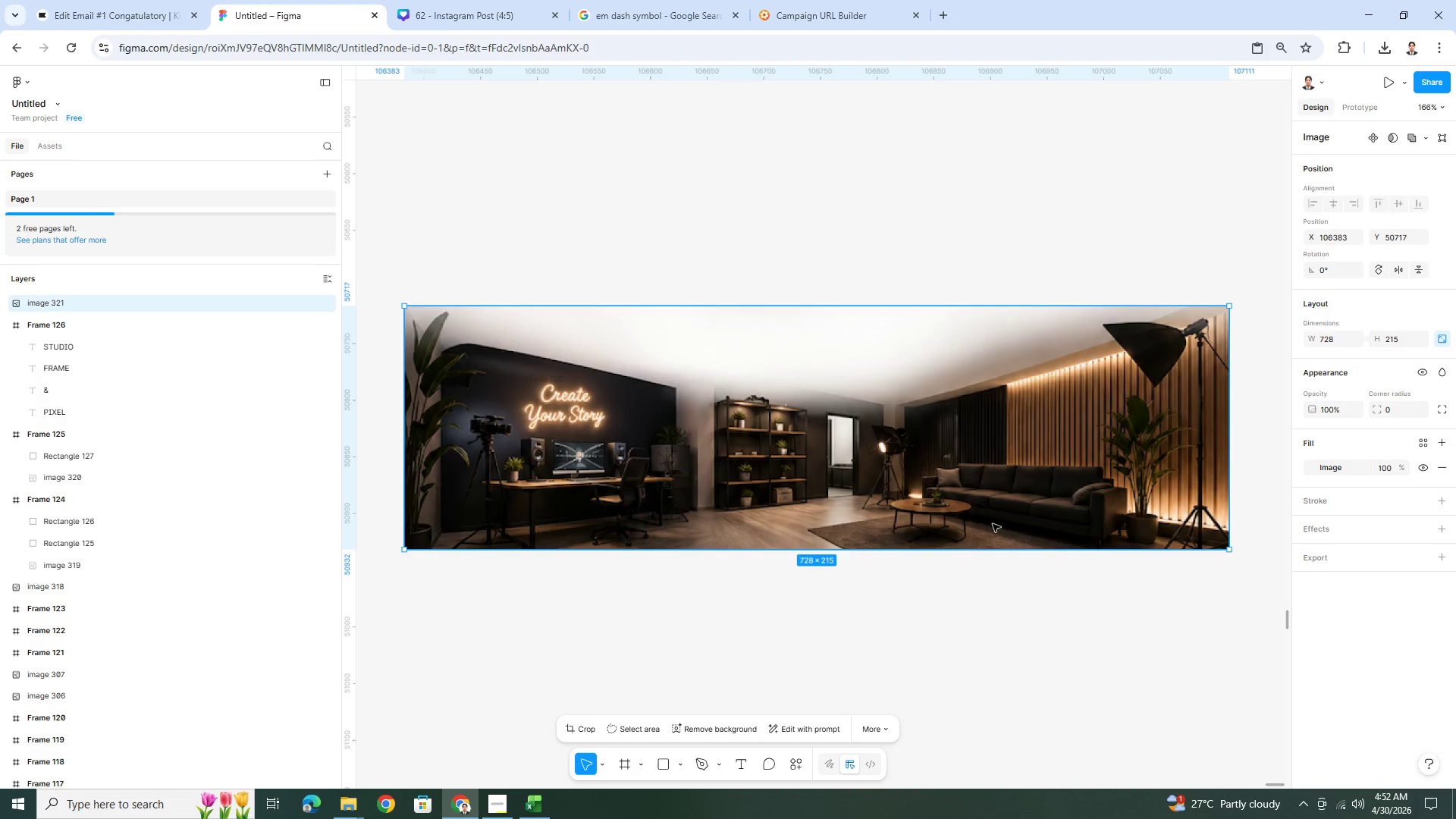 
left_click_drag(start_coordinate=[977, 472], to_coordinate=[997, 654])
 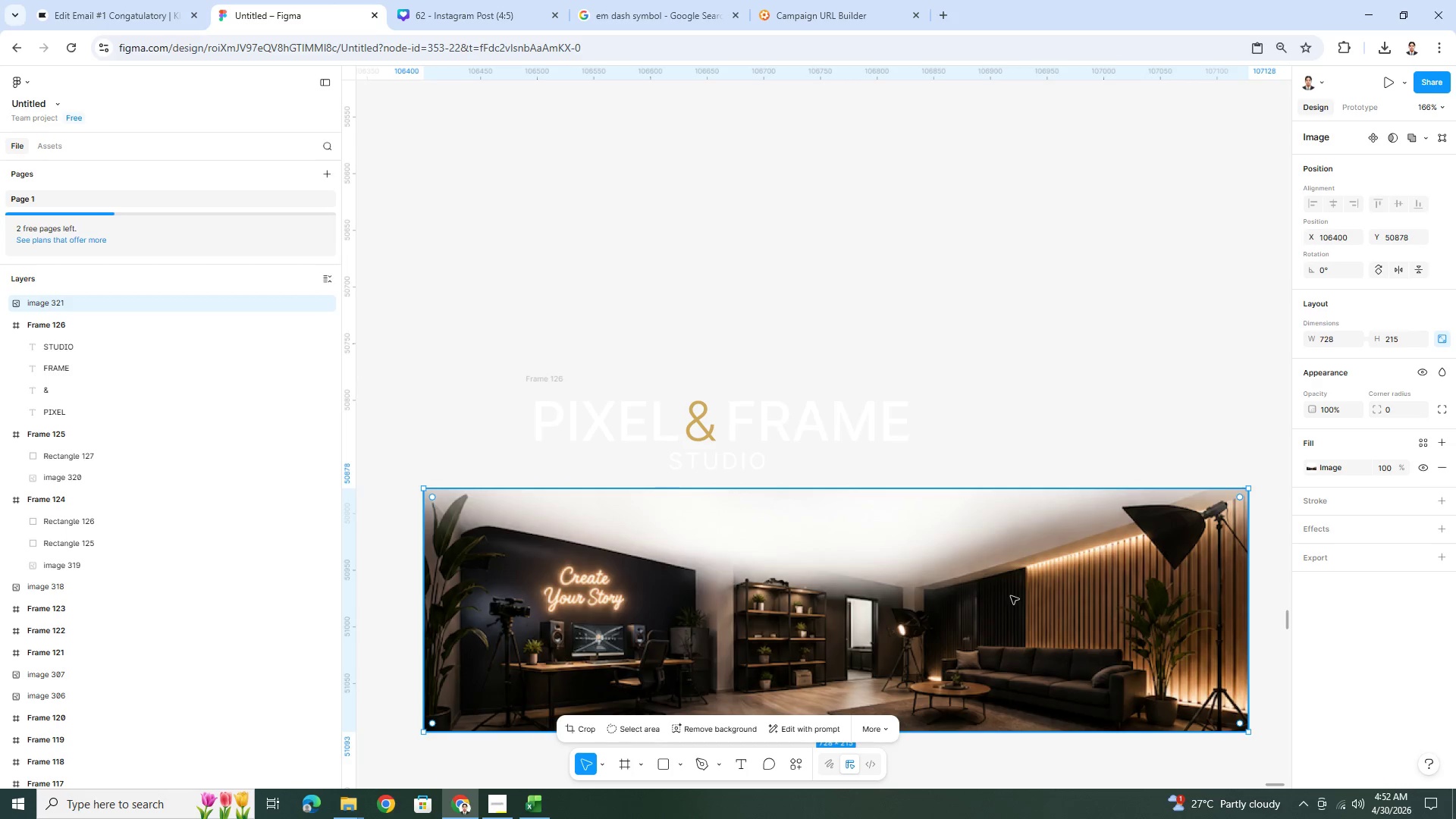 
left_click_drag(start_coordinate=[1009, 594], to_coordinate=[996, 623])
 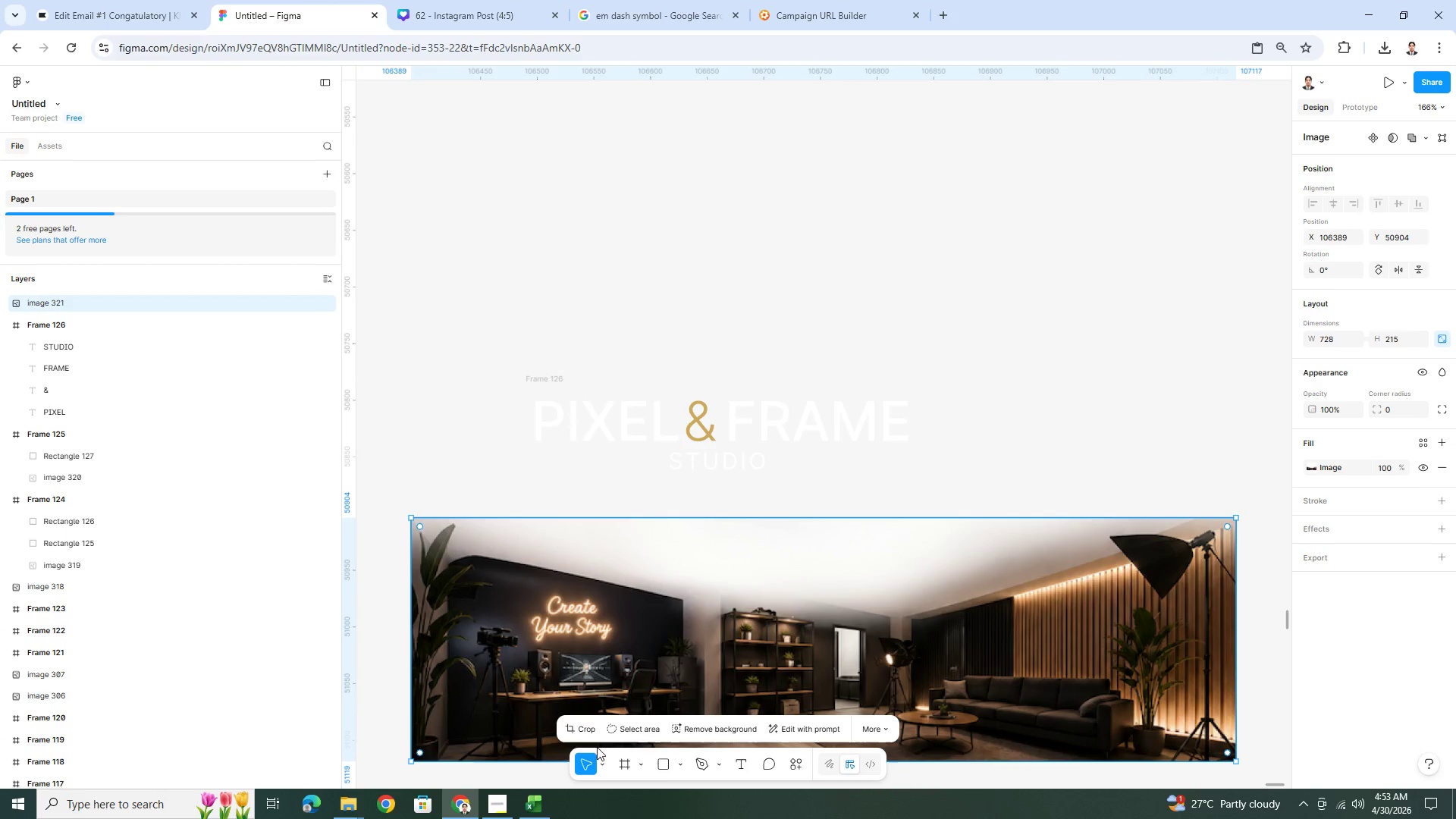 
left_click([666, 761])
 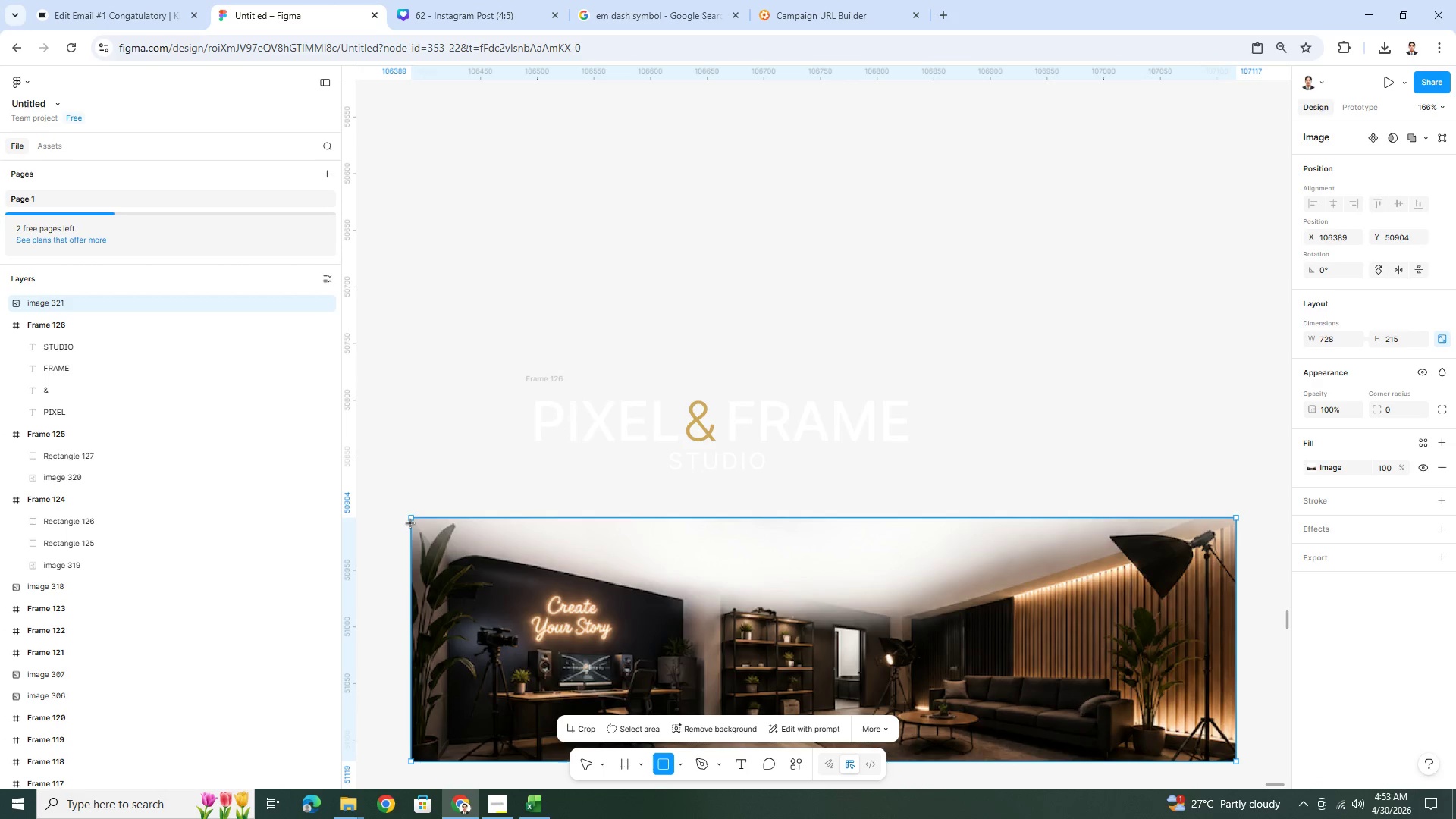 
left_click_drag(start_coordinate=[413, 520], to_coordinate=[1237, 615])
 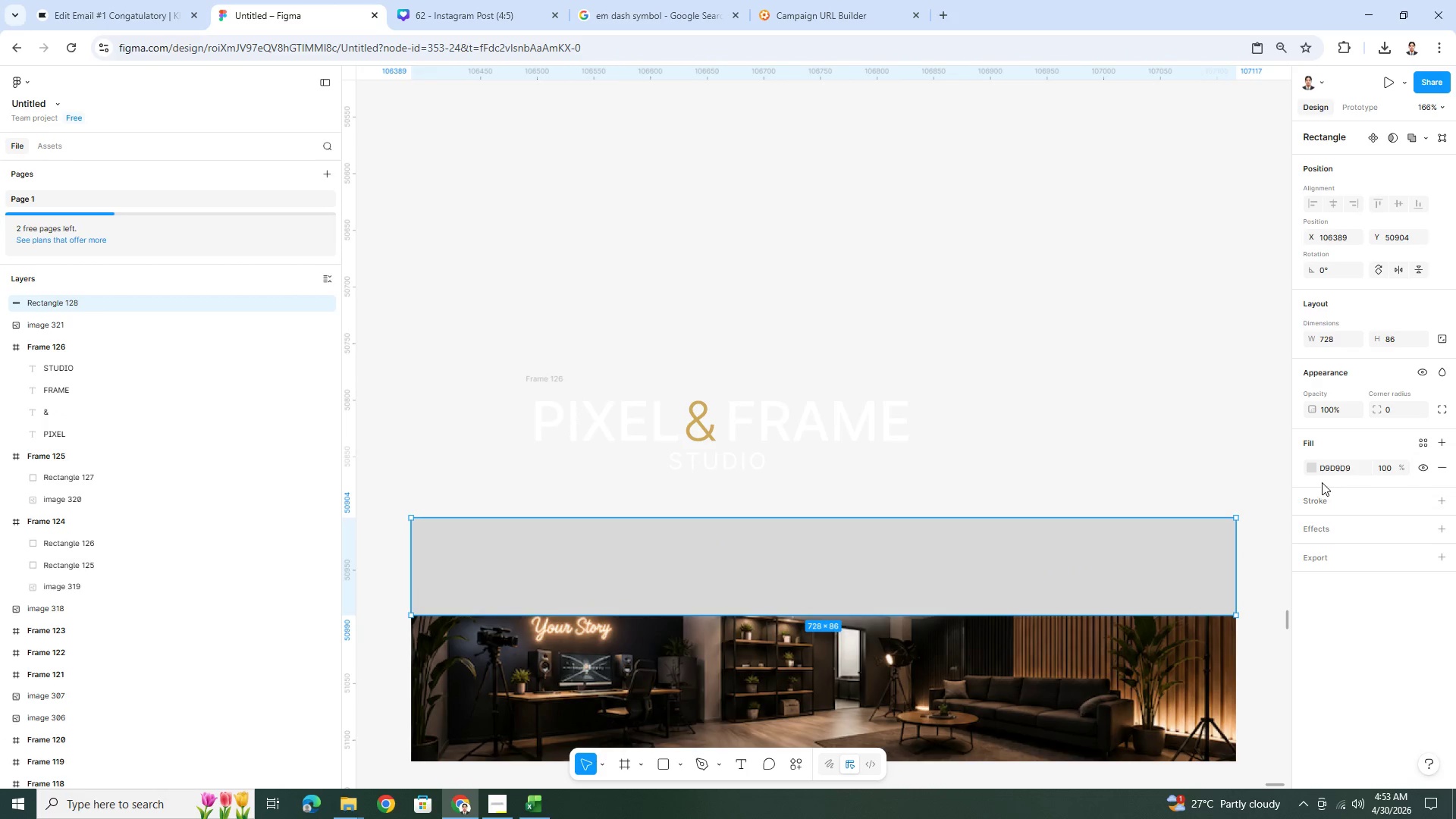 
left_click([1316, 470])
 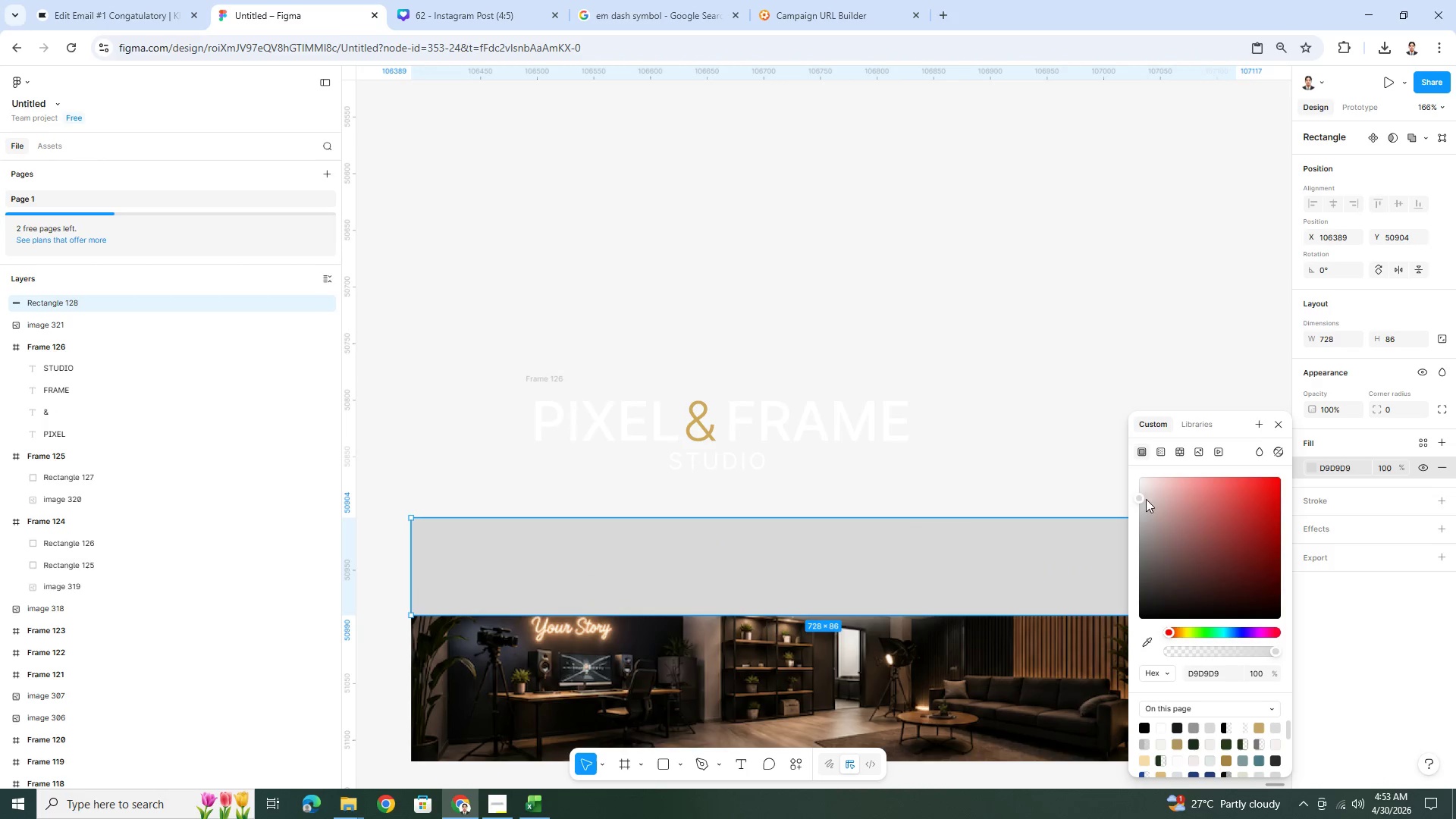 
left_click_drag(start_coordinate=[1140, 494], to_coordinate=[1134, 461])
 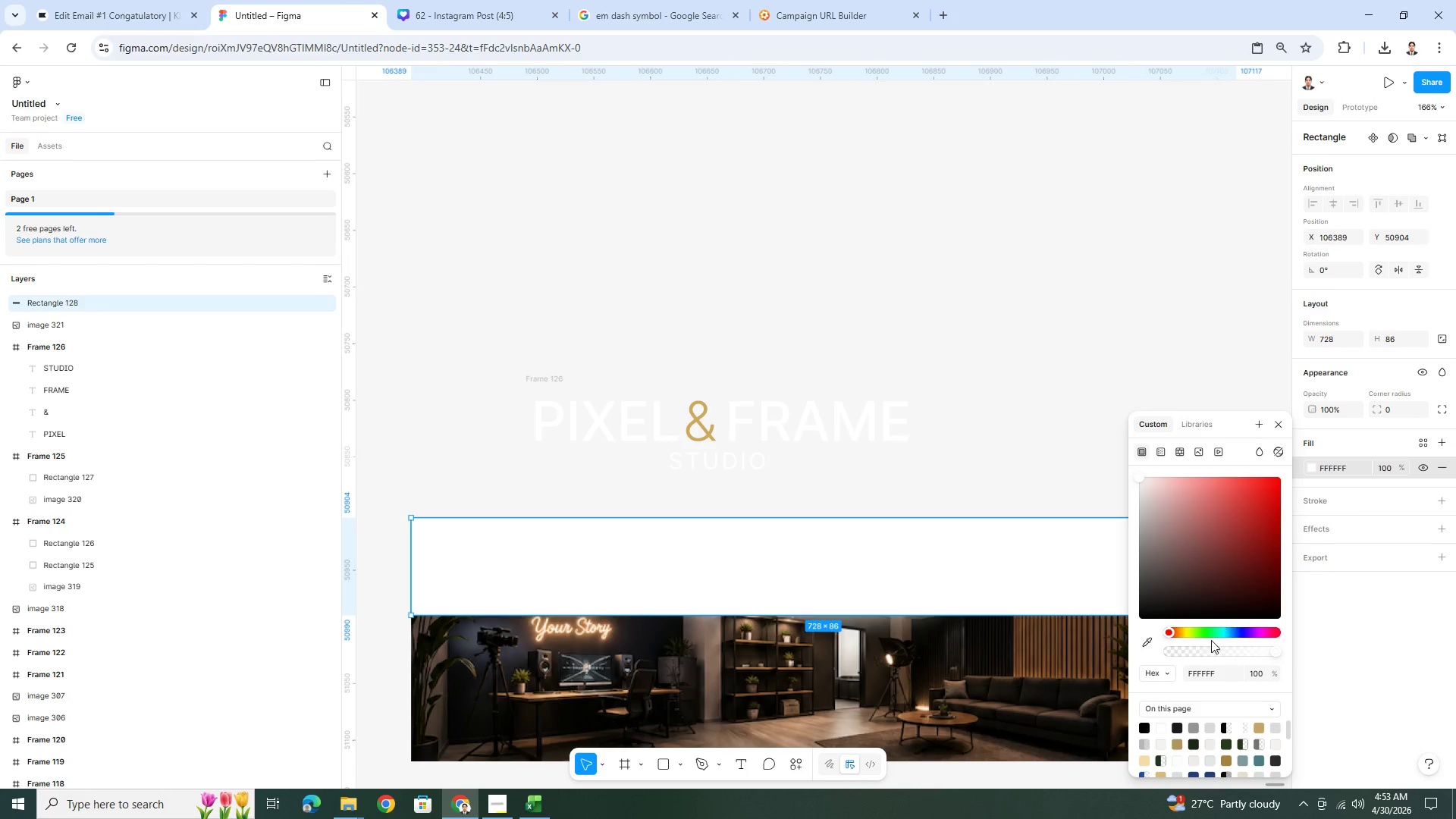 
left_click([1166, 452])
 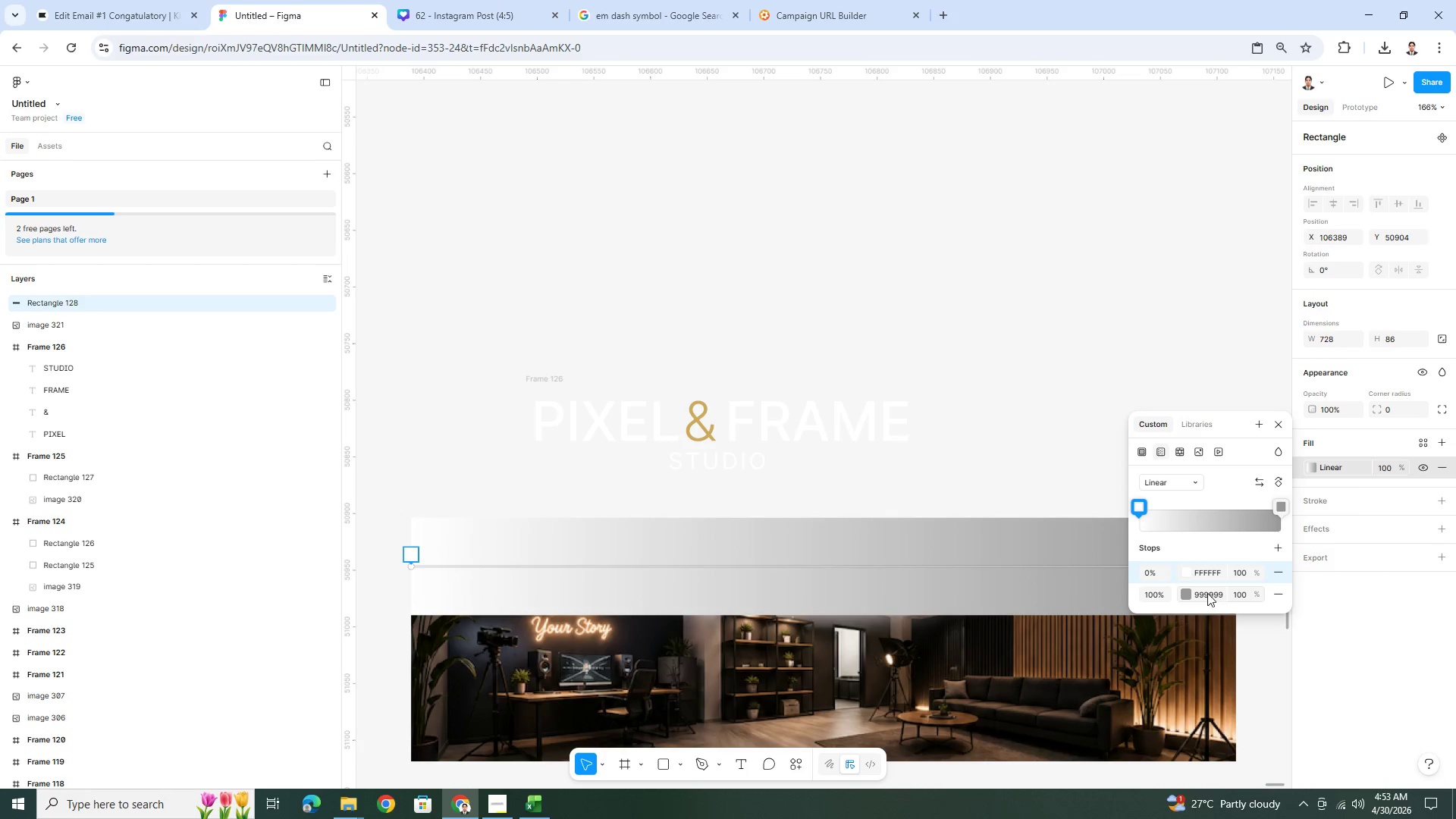 
left_click([1187, 594])
 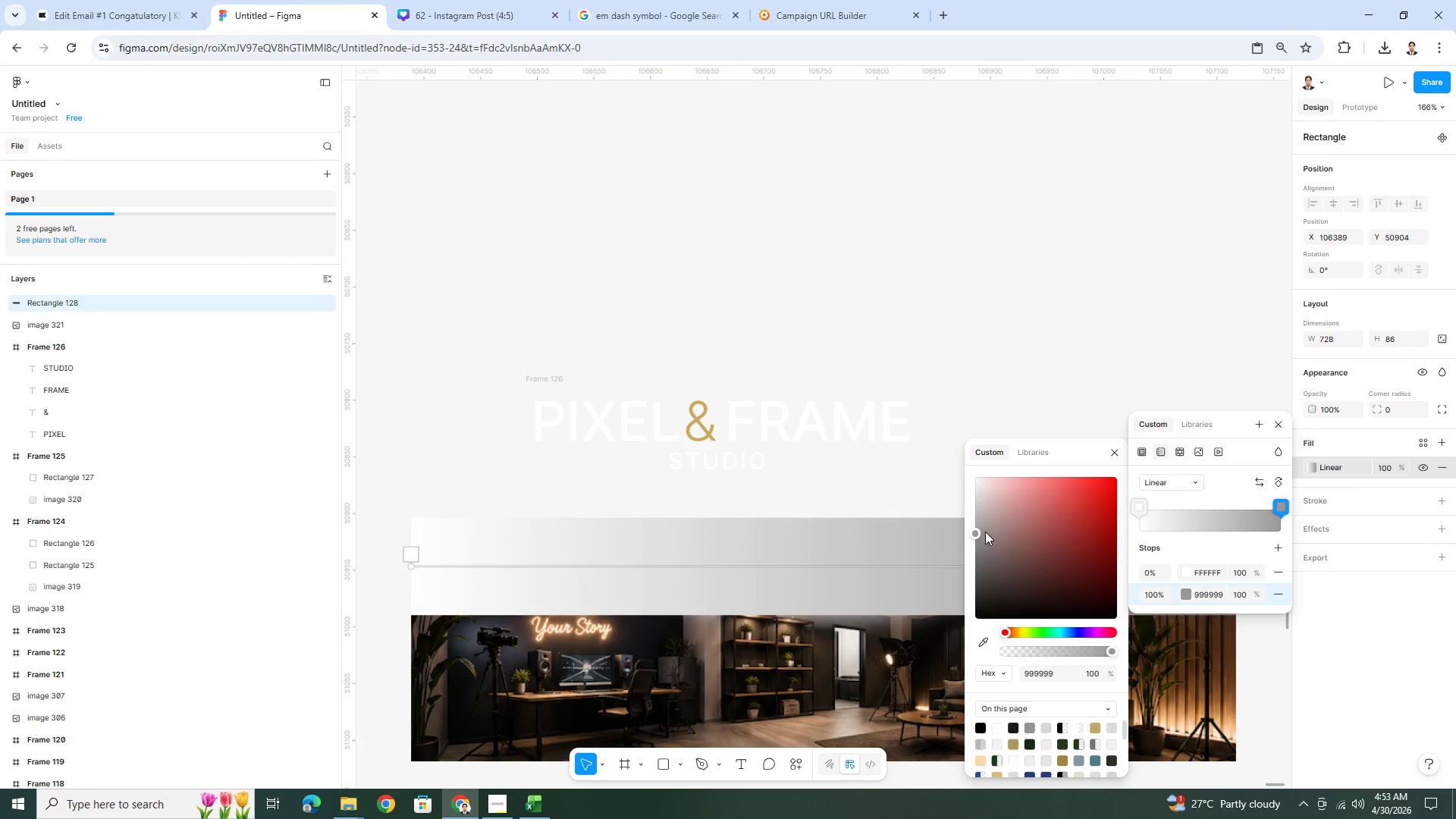 
left_click_drag(start_coordinate=[975, 531], to_coordinate=[977, 464])
 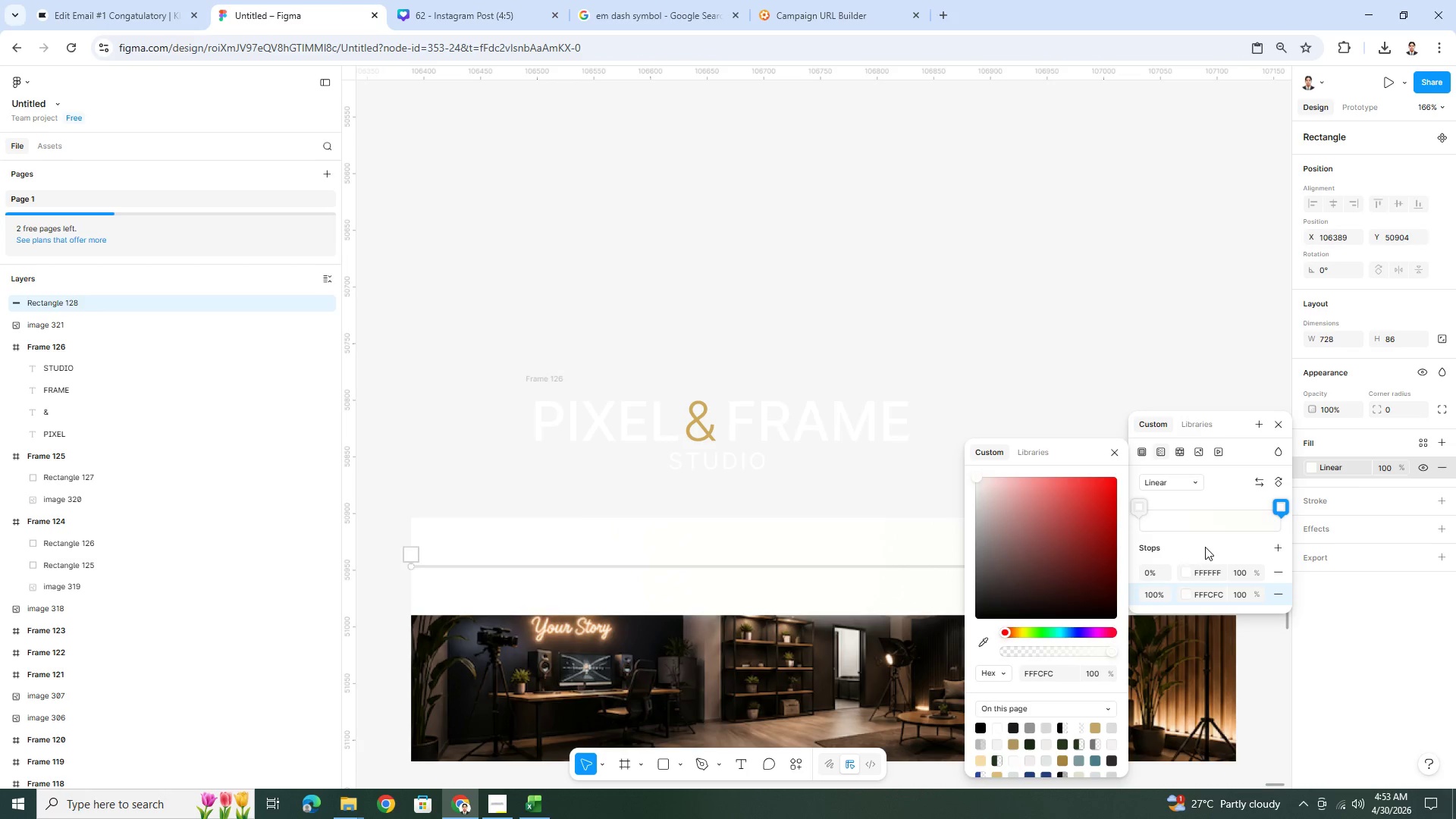 
left_click([1205, 547])
 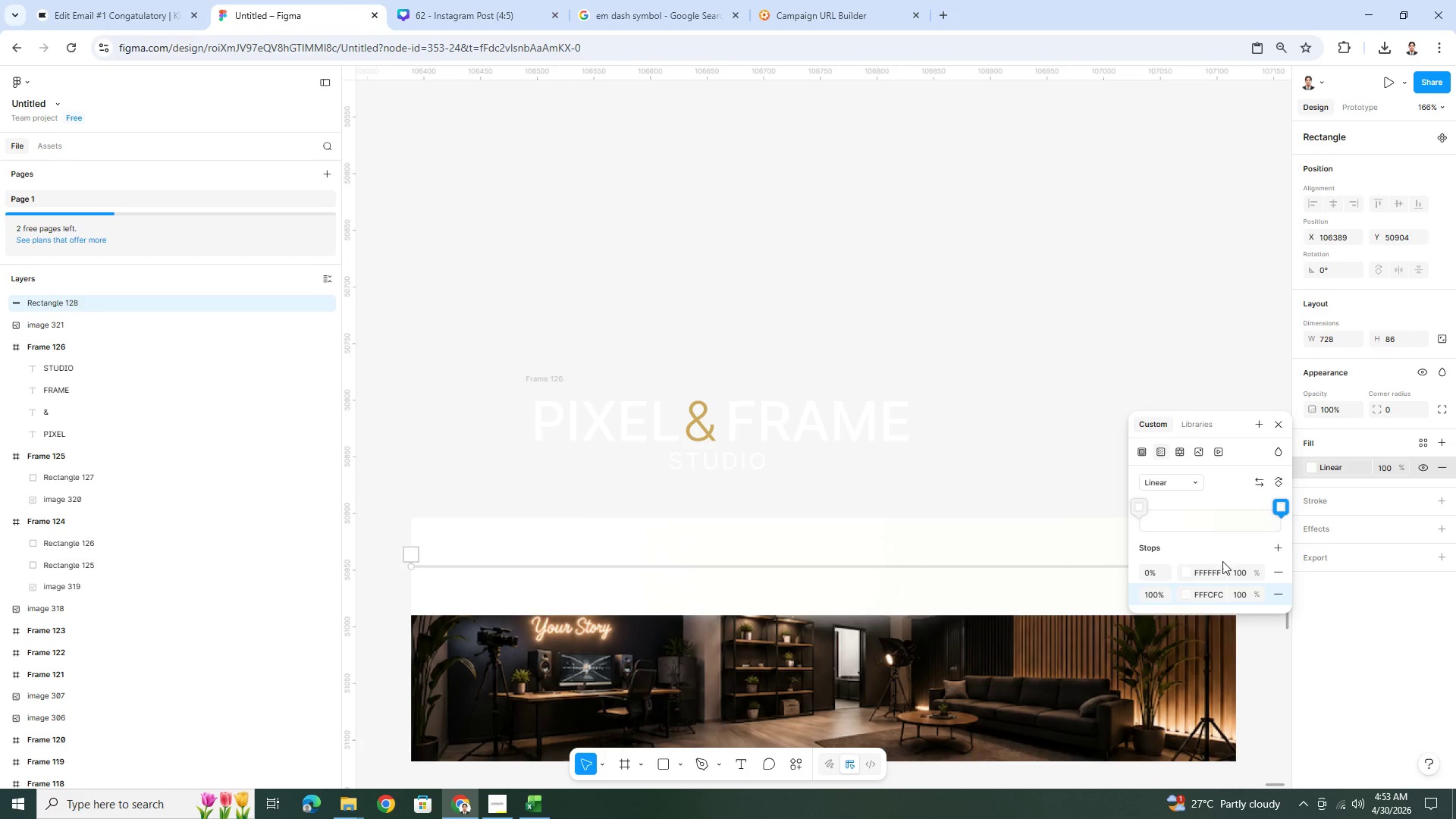 
left_click([1187, 597])
 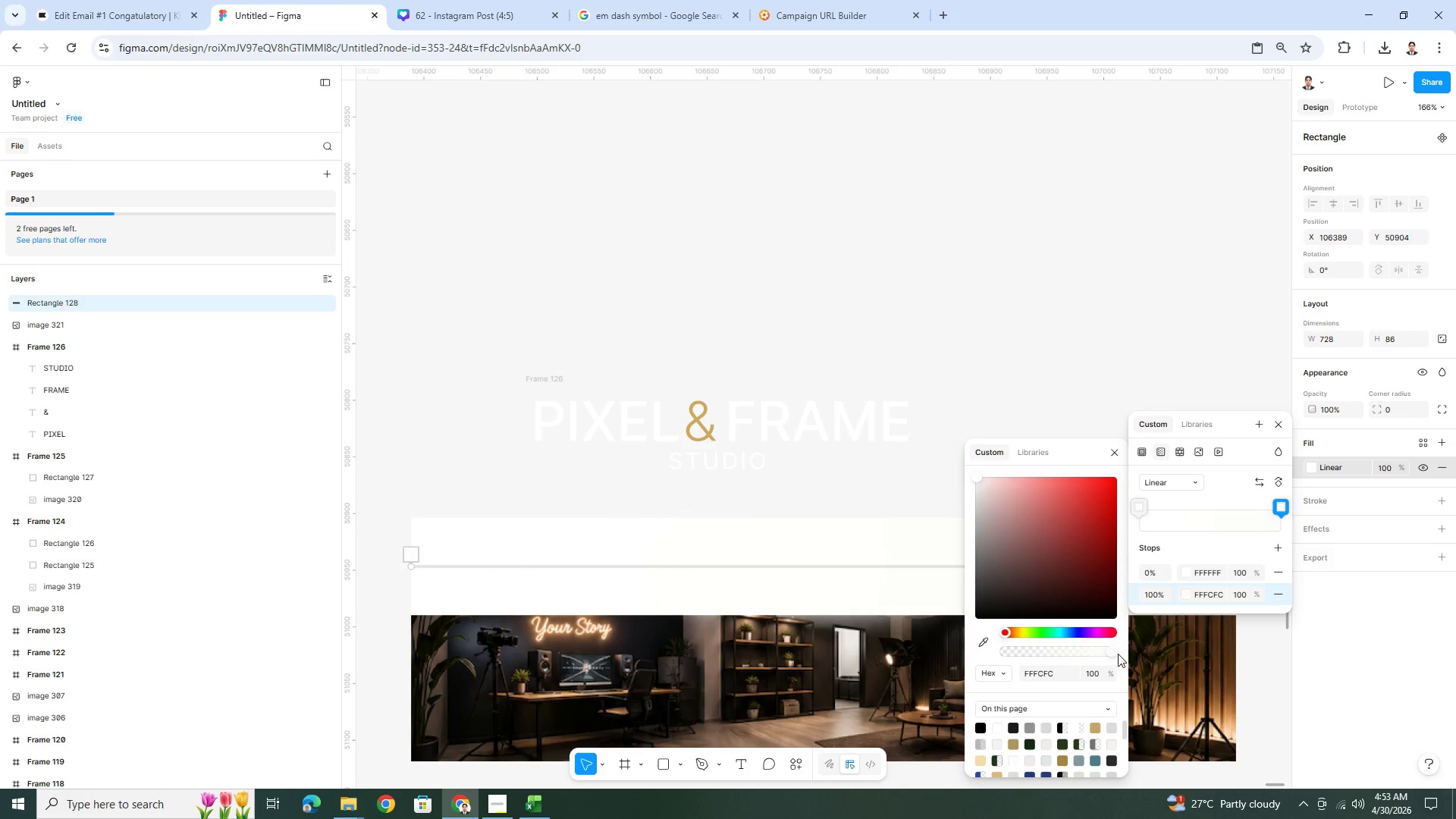 
left_click_drag(start_coordinate=[1111, 651], to_coordinate=[758, 651])
 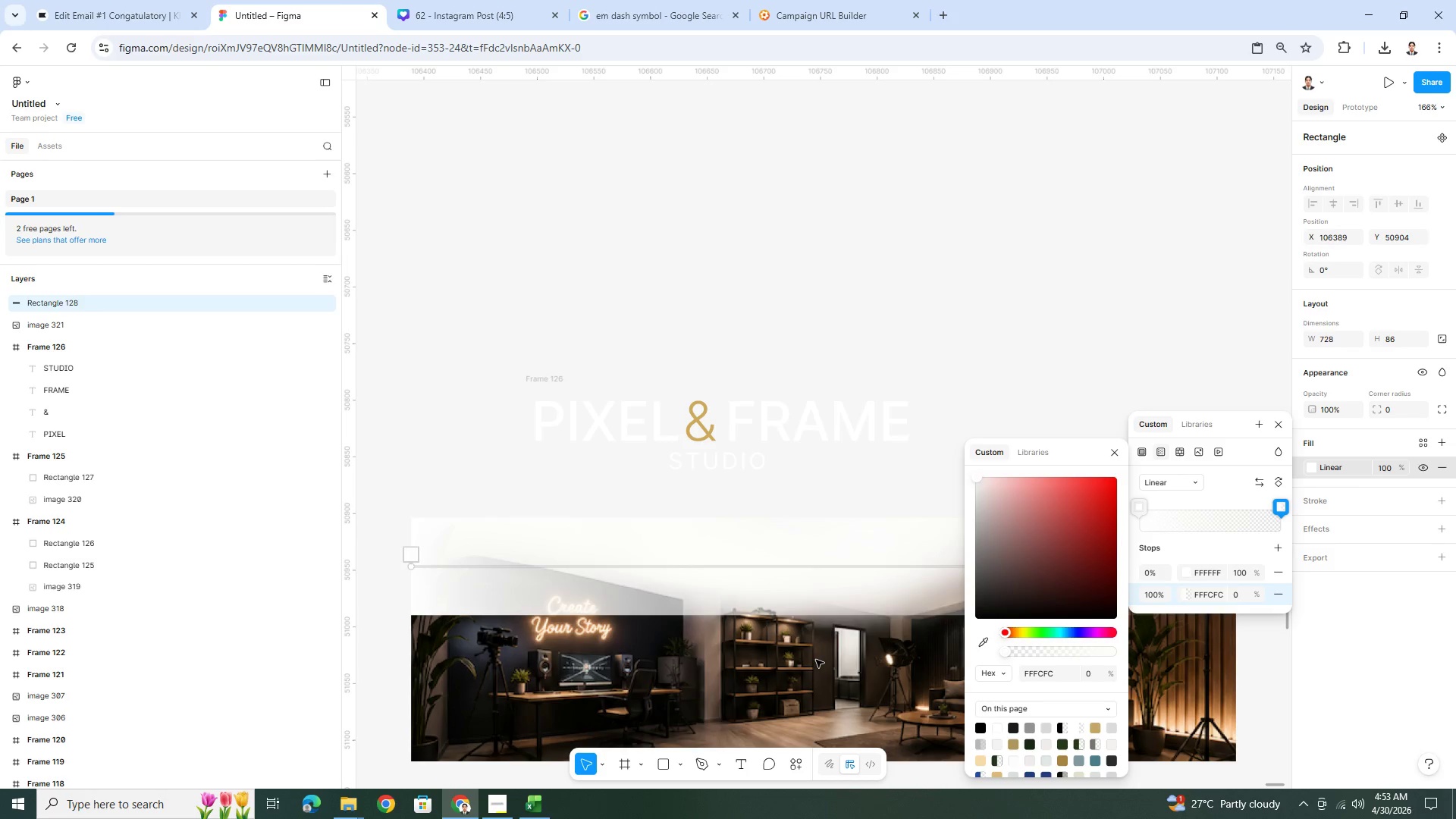 
left_click([815, 659])
 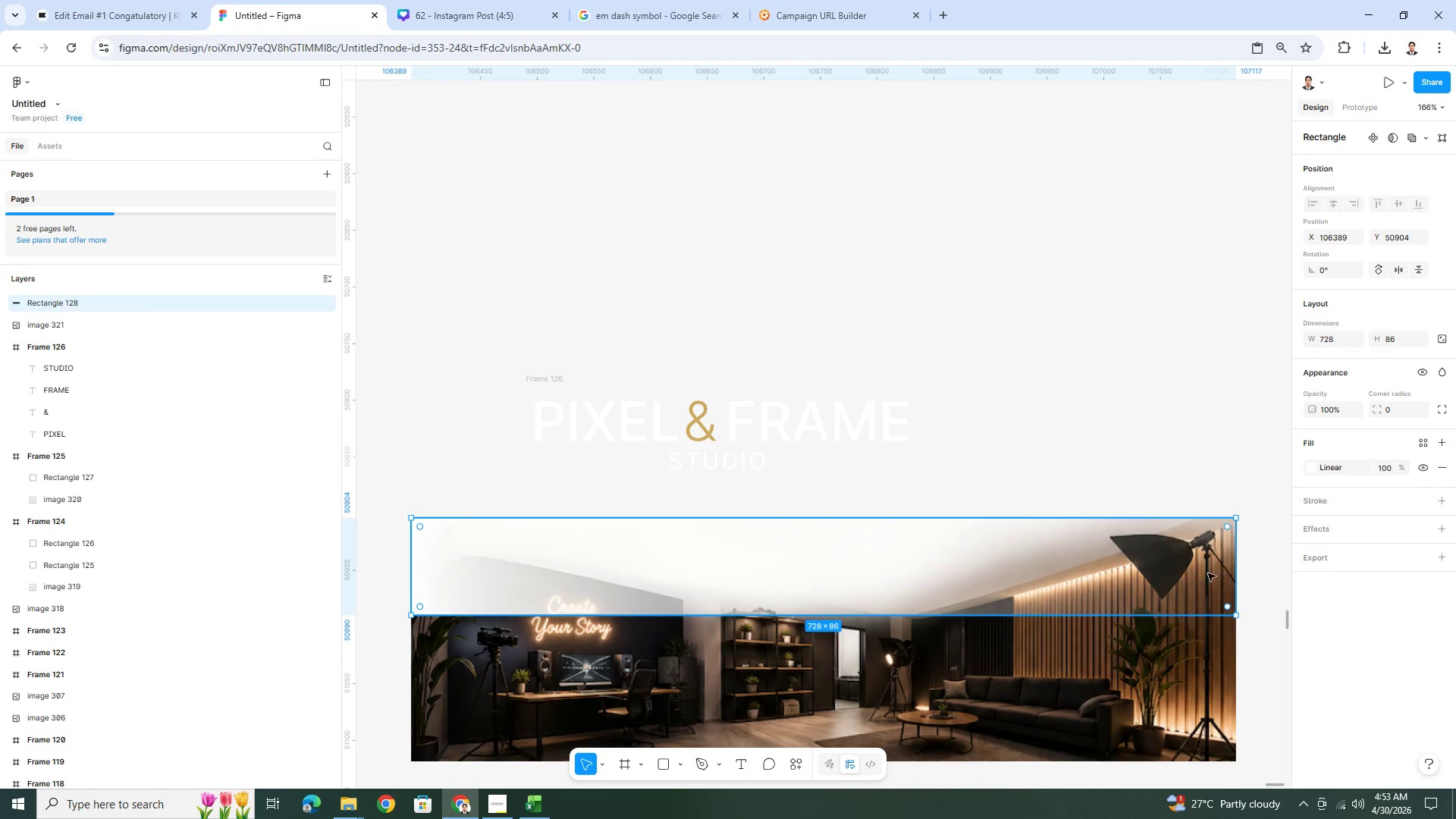 
left_click([835, 576])
 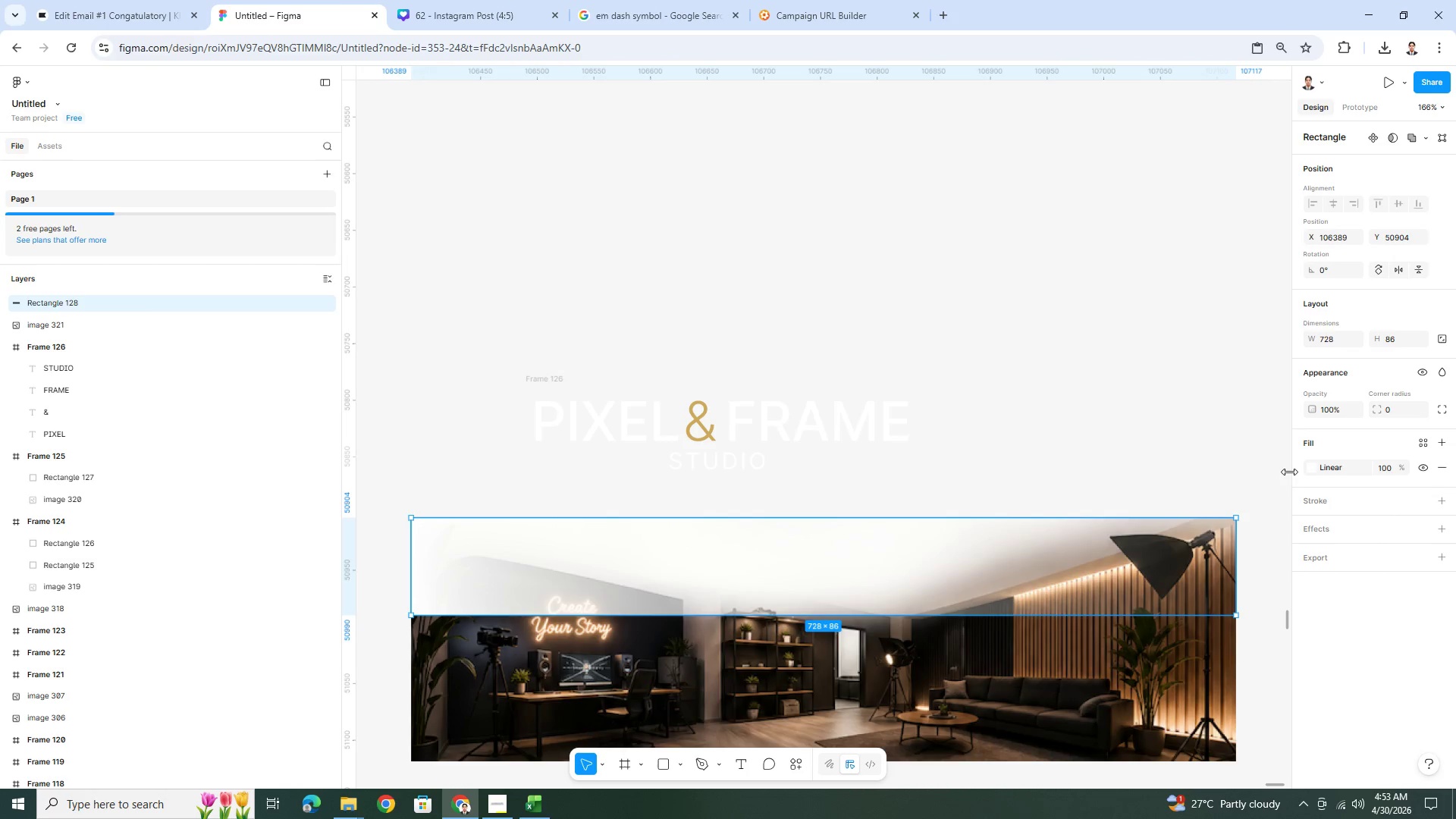 
left_click([1312, 468])
 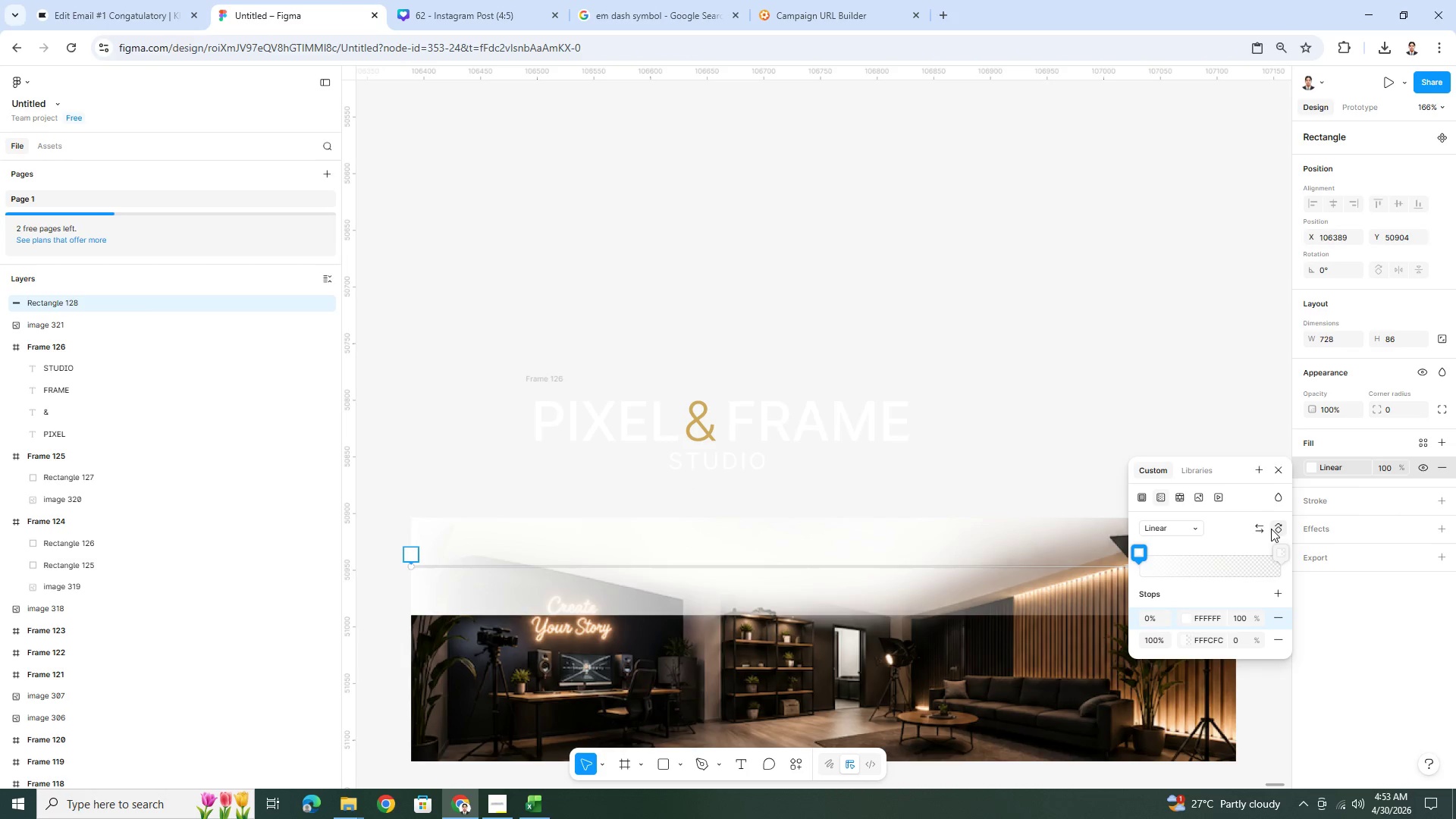 
left_click([1276, 529])
 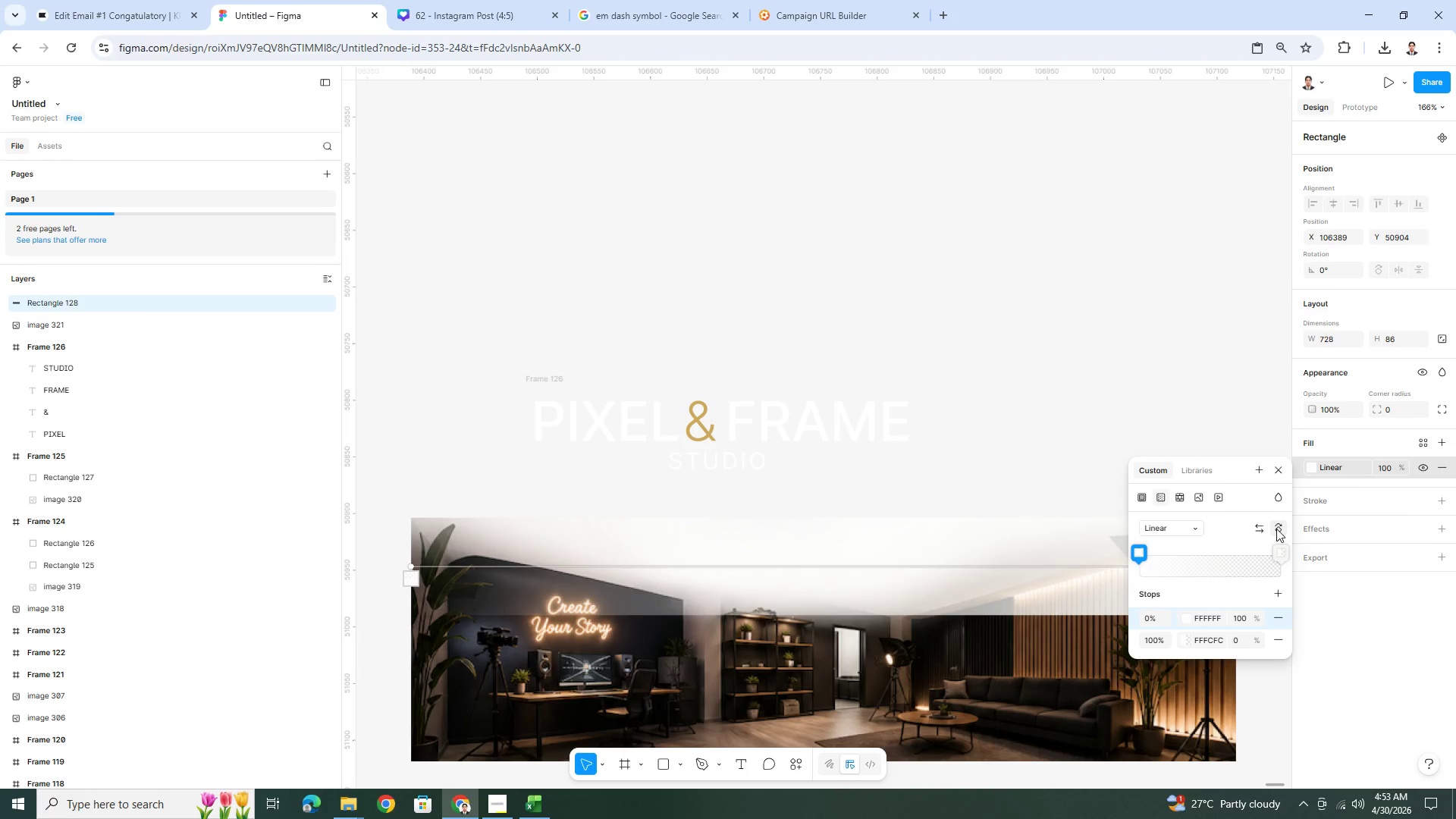 
left_click([1276, 529])
 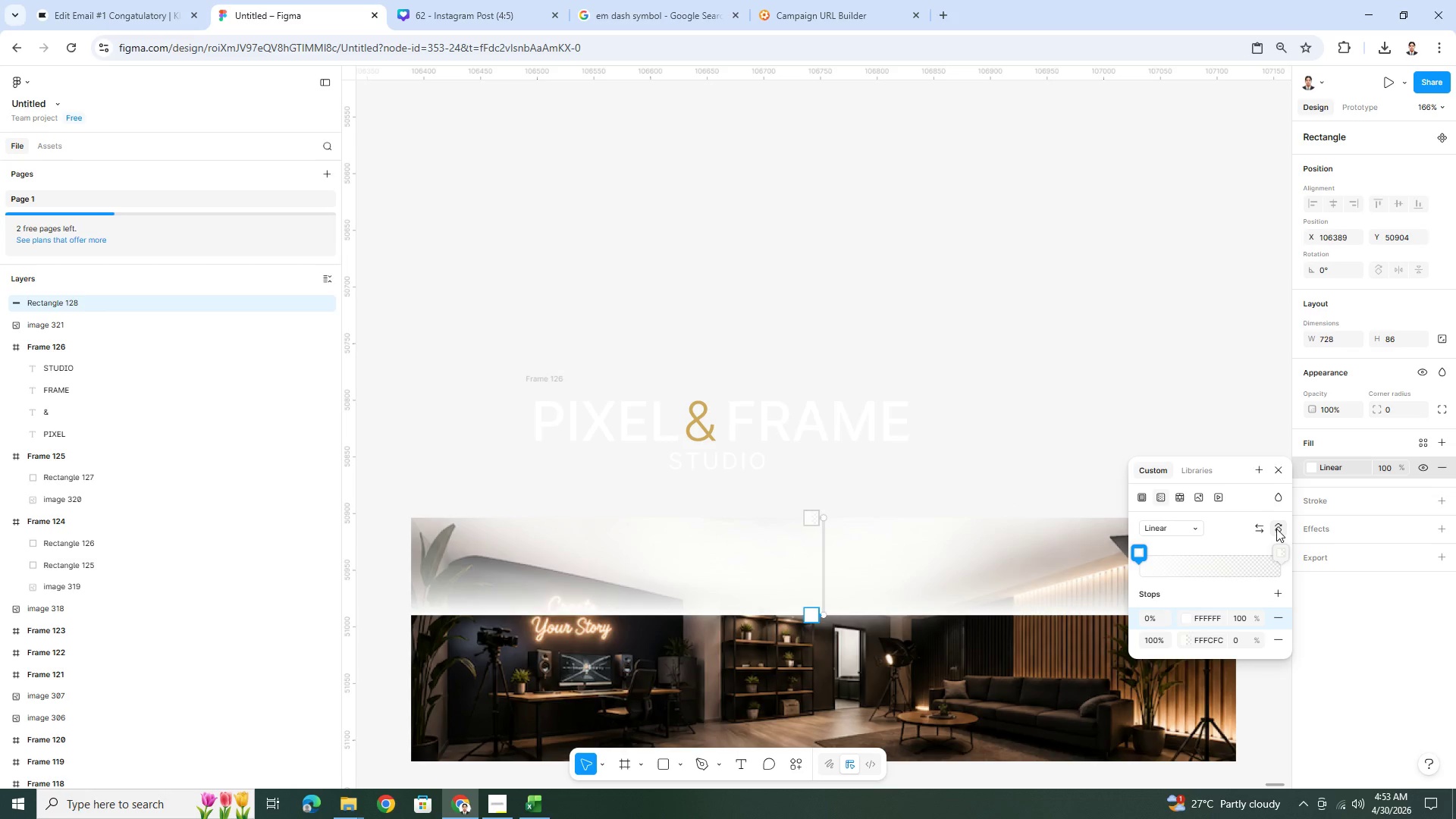 
left_click([1276, 529])
 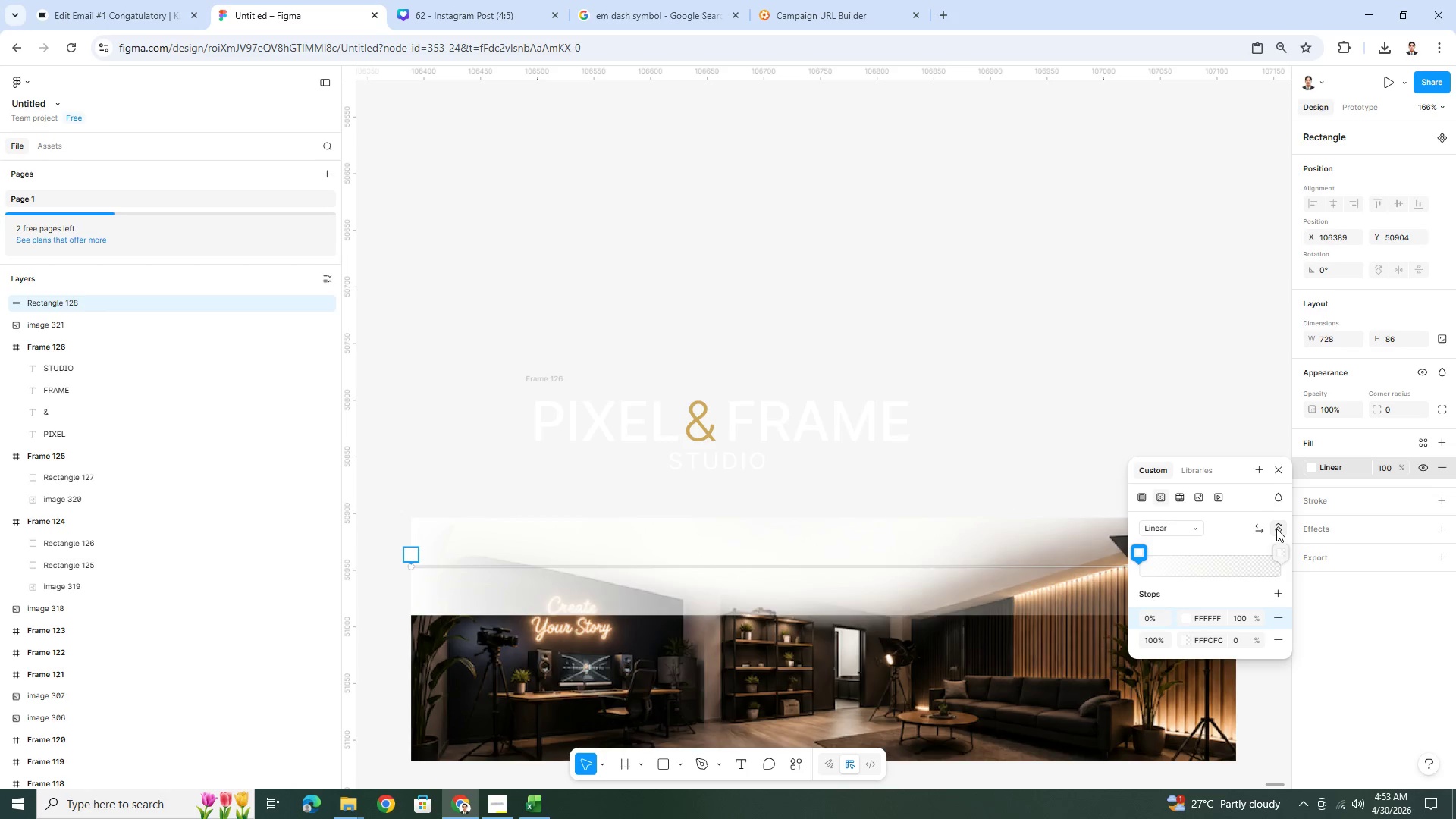 
left_click([1276, 529])
 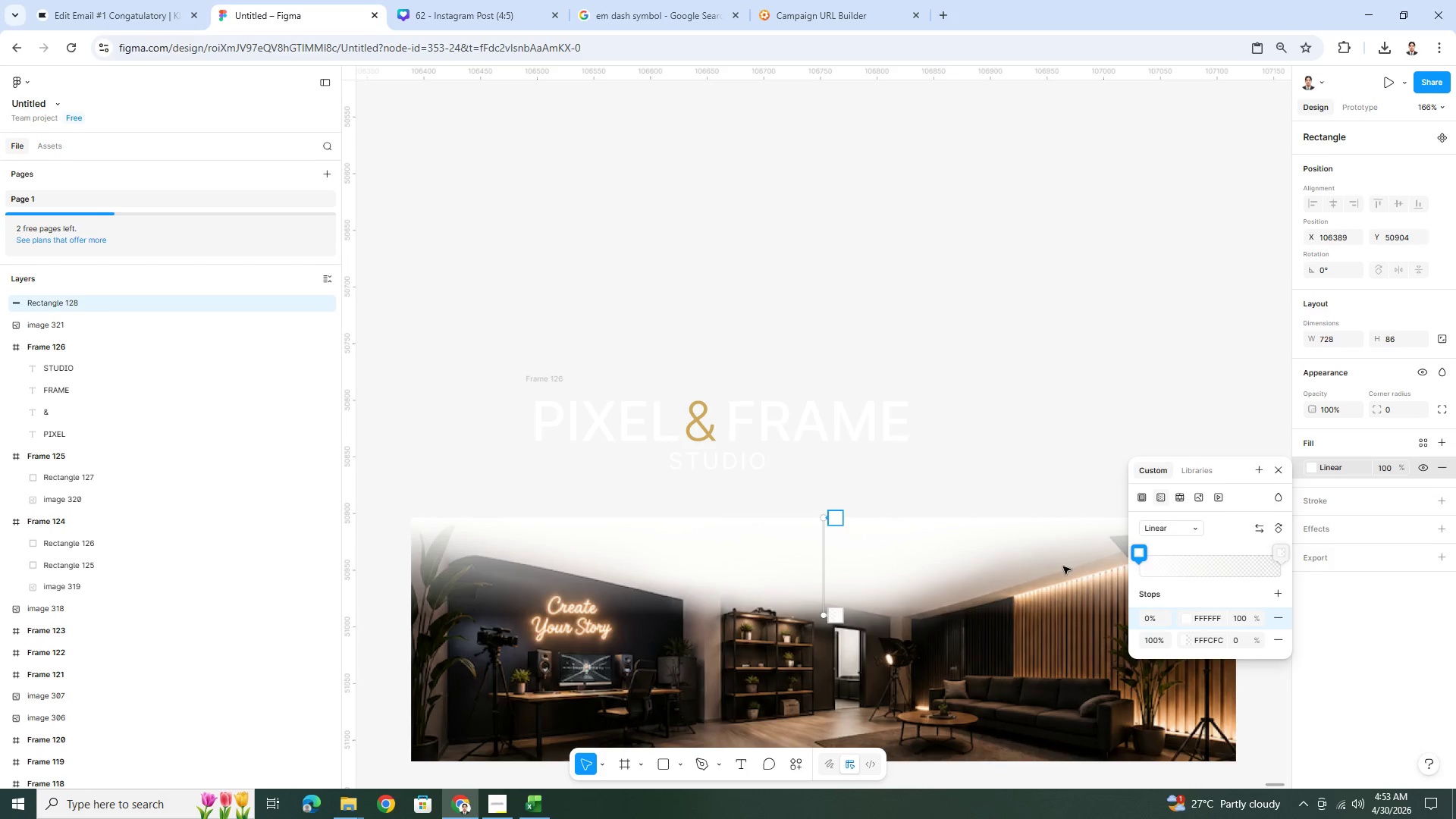 
left_click_drag(start_coordinate=[977, 570], to_coordinate=[976, 608])
 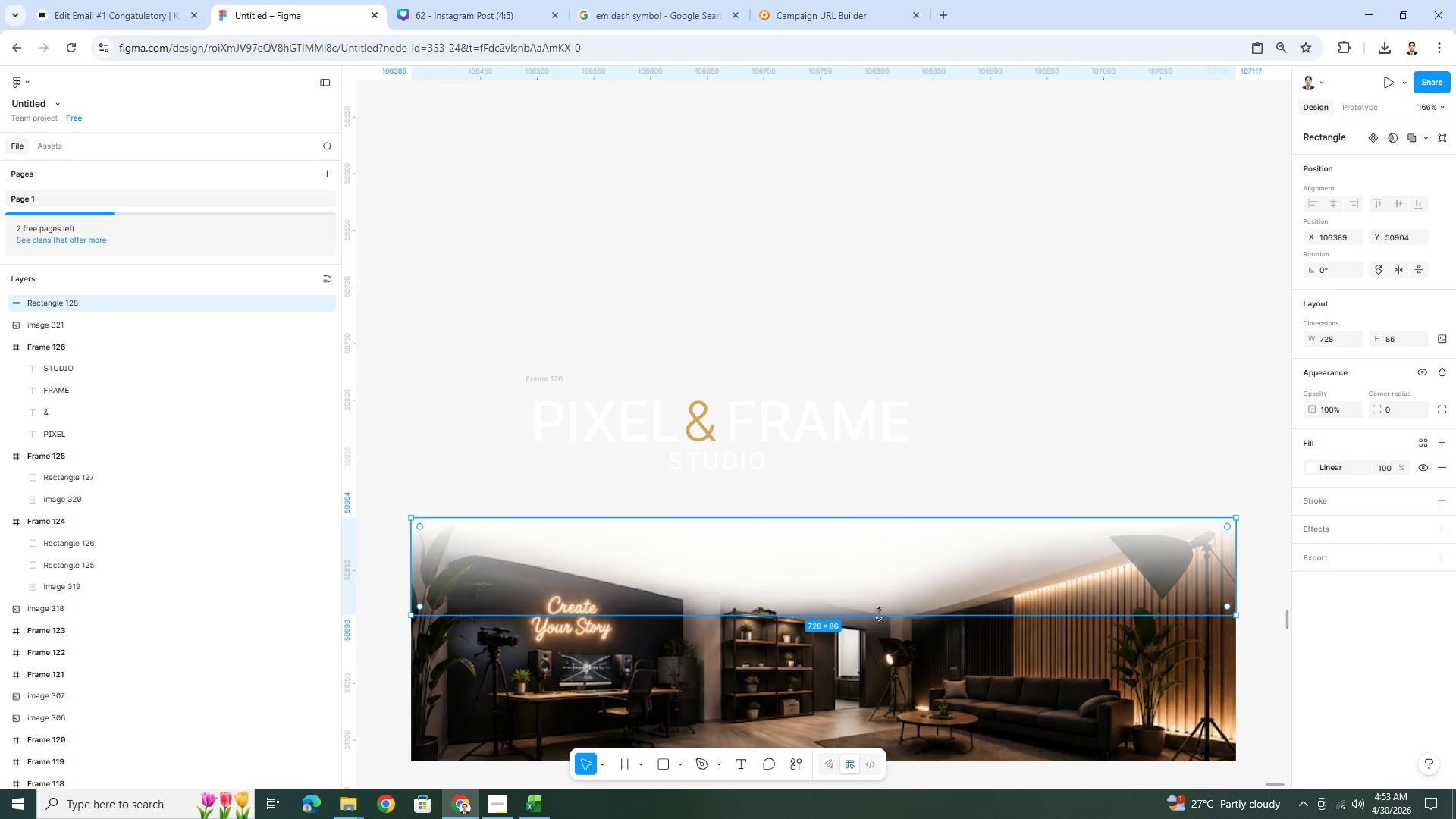 
left_click_drag(start_coordinate=[879, 614], to_coordinate=[880, 648])
 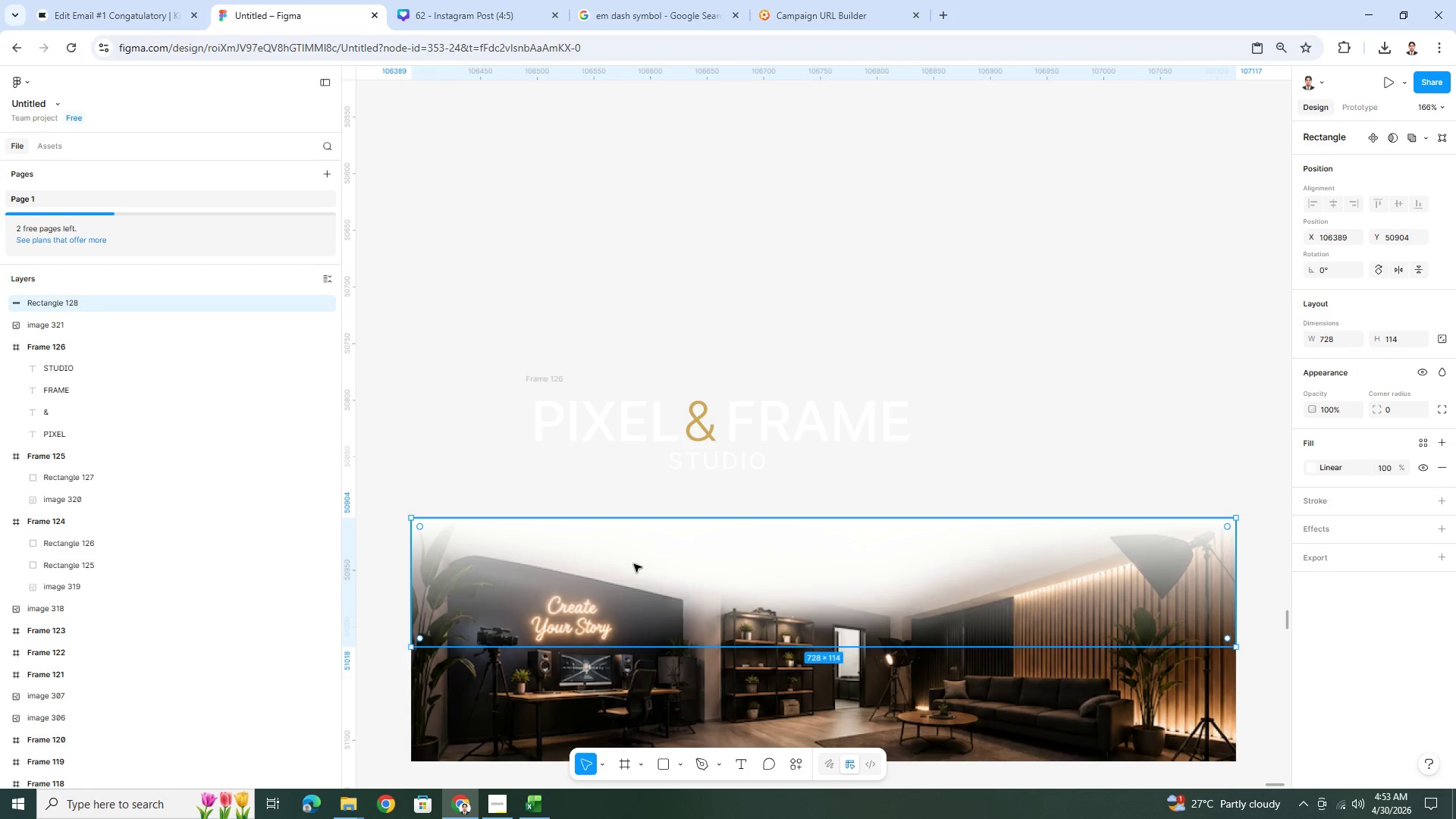 
left_click([1216, 450])
 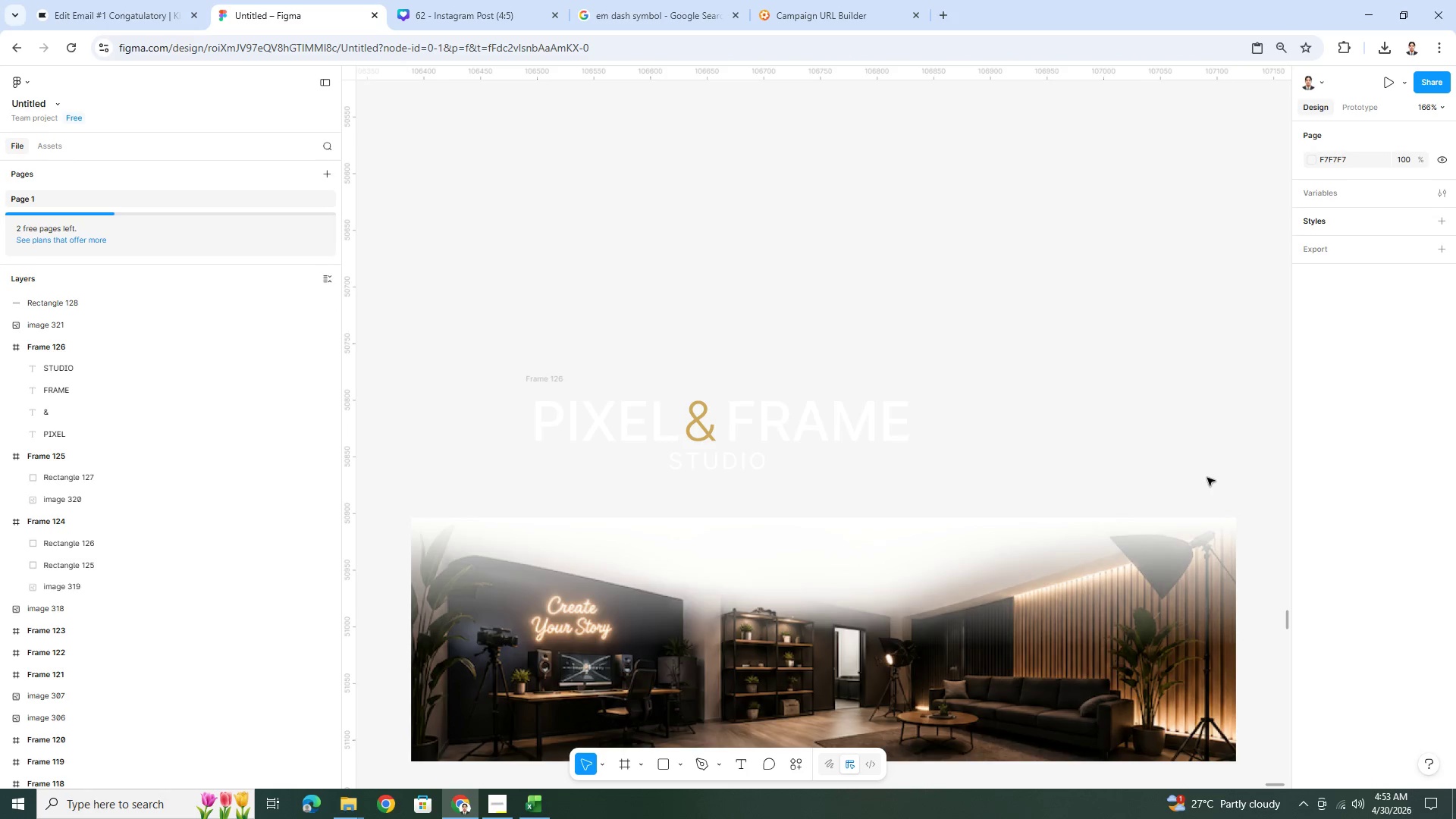 
key(Control+ControlLeft)
 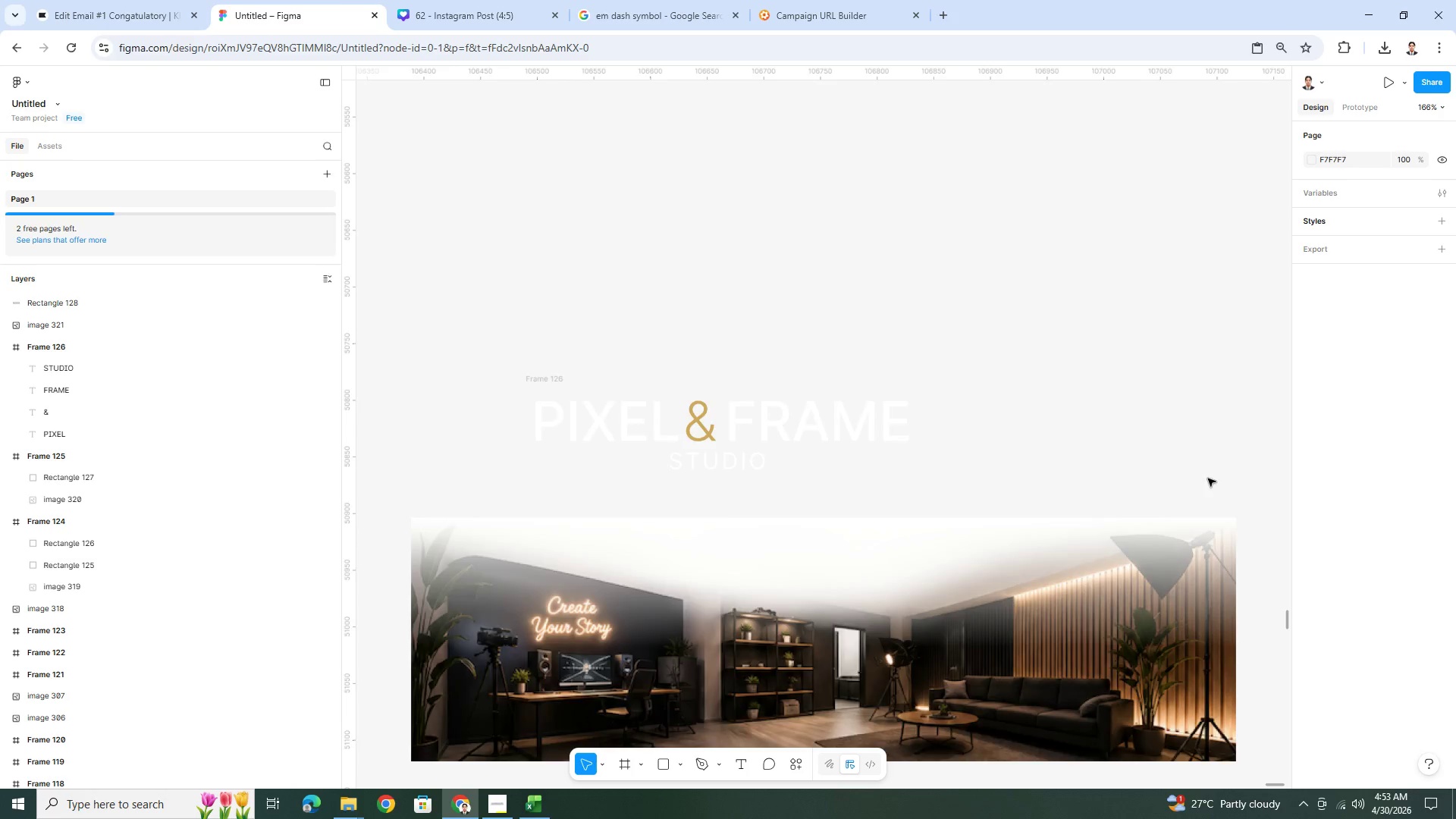 
scroll: coordinate [1207, 478], scroll_direction: down, amount: 3.0
 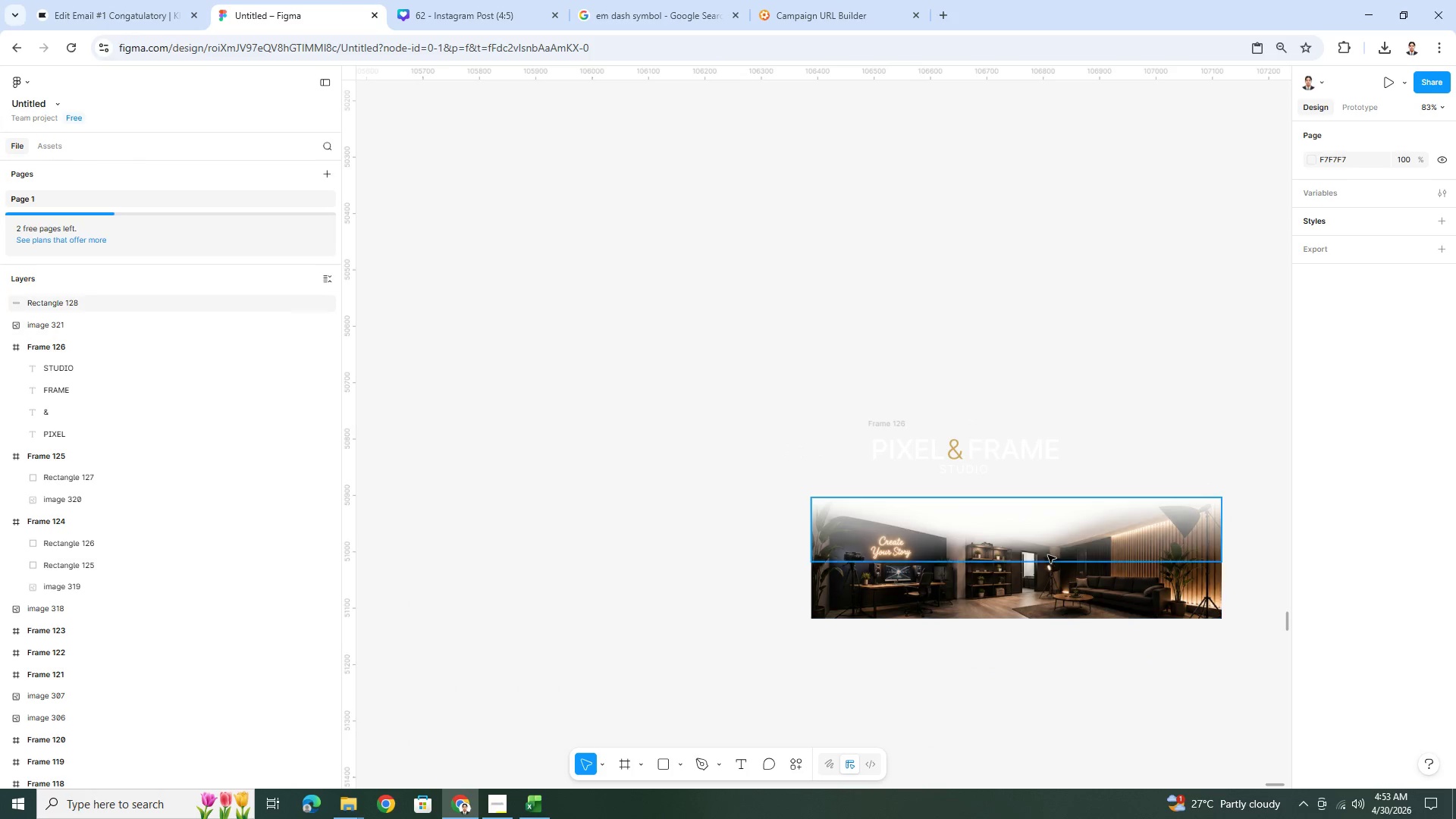 
left_click([1034, 548])
 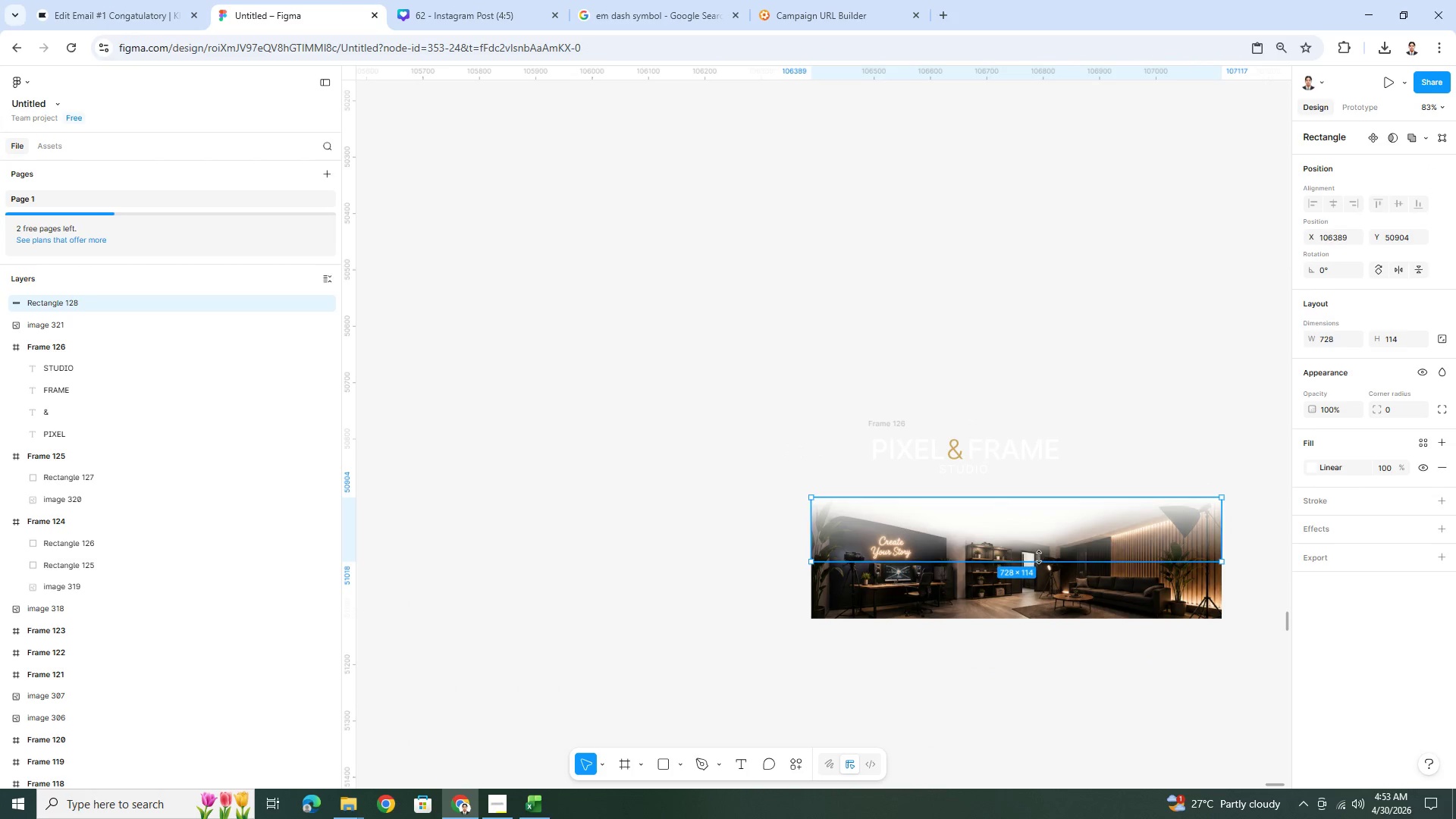 
left_click_drag(start_coordinate=[1039, 557], to_coordinate=[1042, 544])
 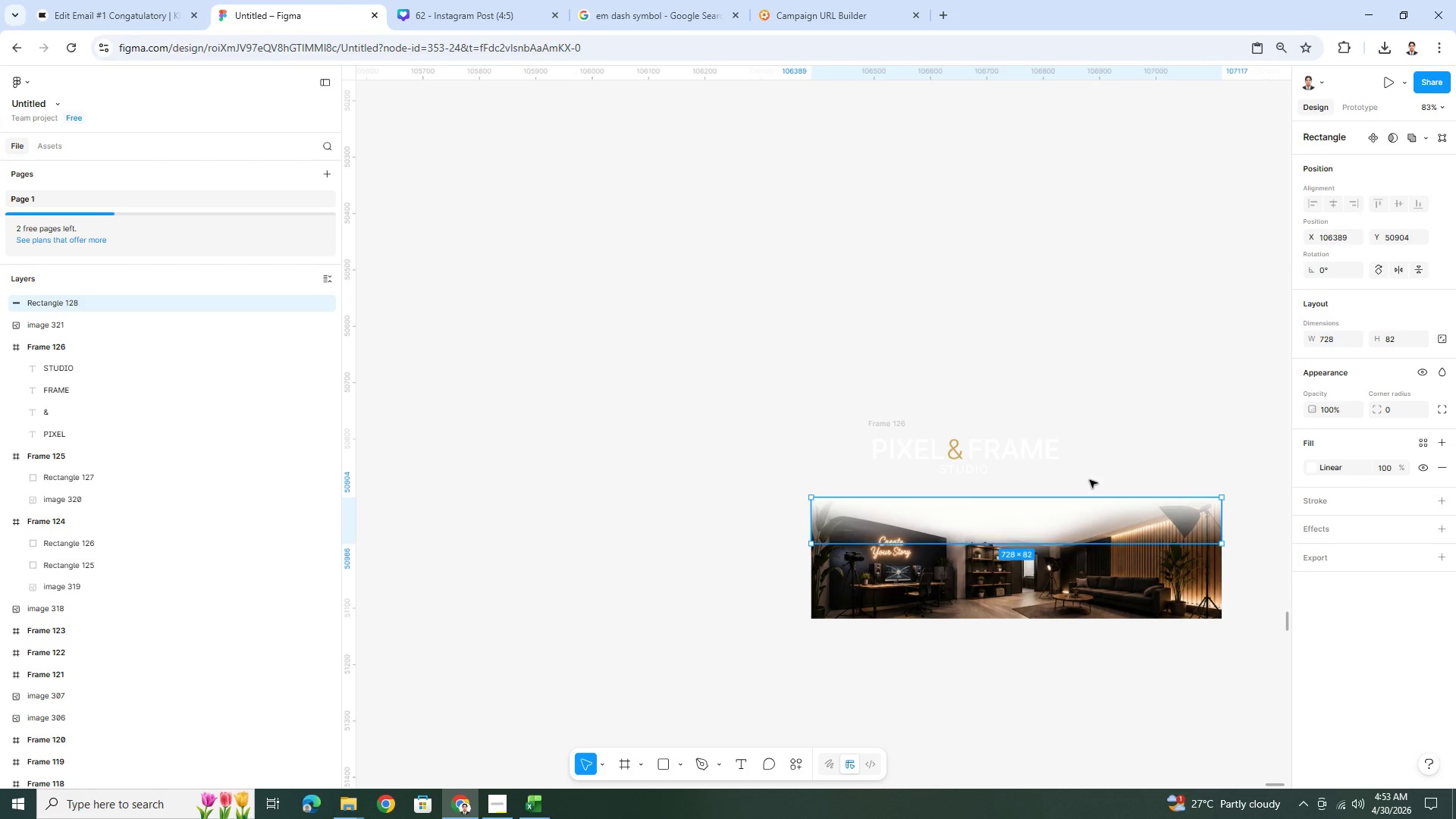 
left_click([1098, 467])
 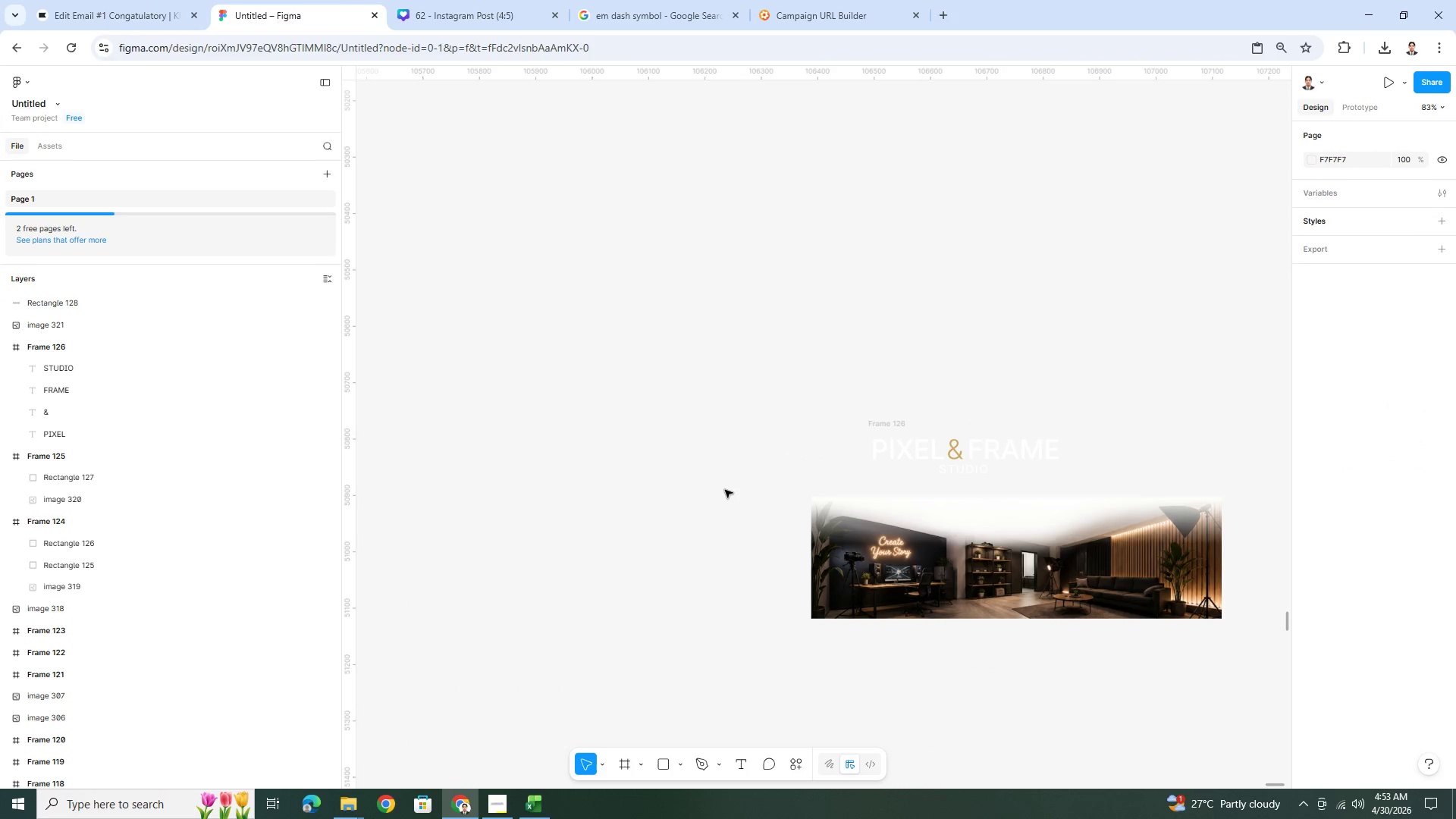 
left_click_drag(start_coordinate=[725, 488], to_coordinate=[1227, 661])
 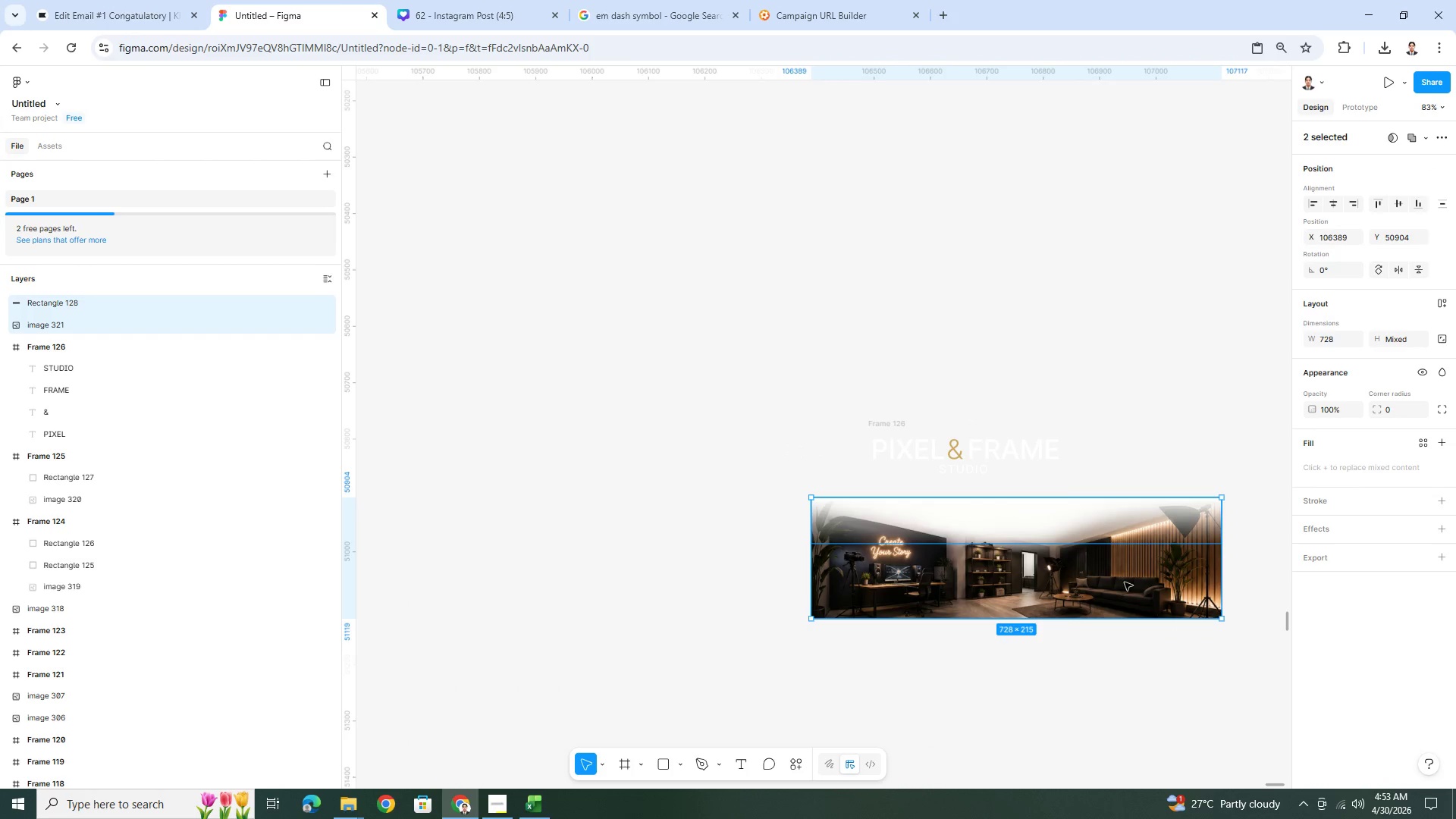 
right_click([1078, 560])
 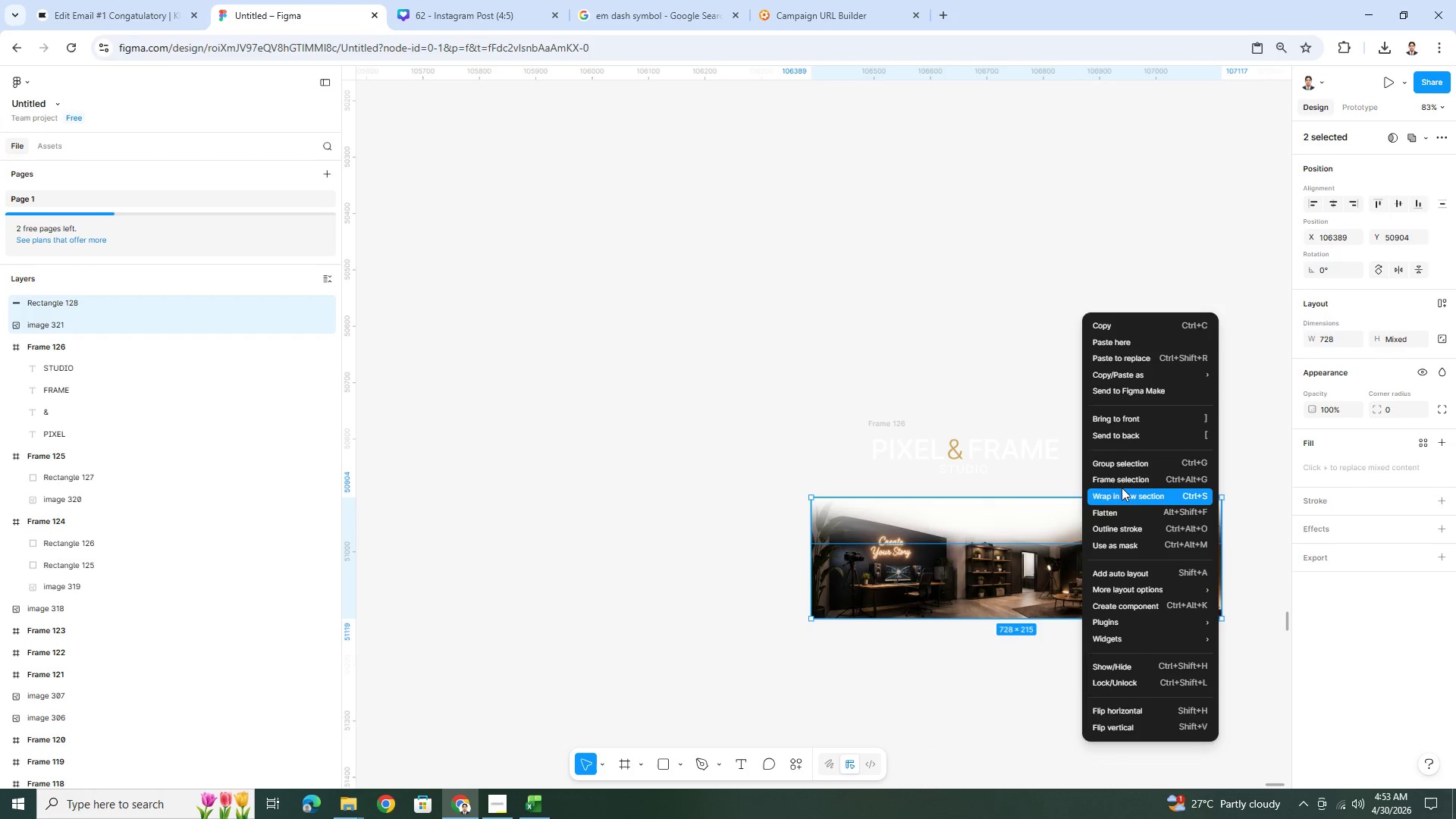 
left_click([1123, 482])
 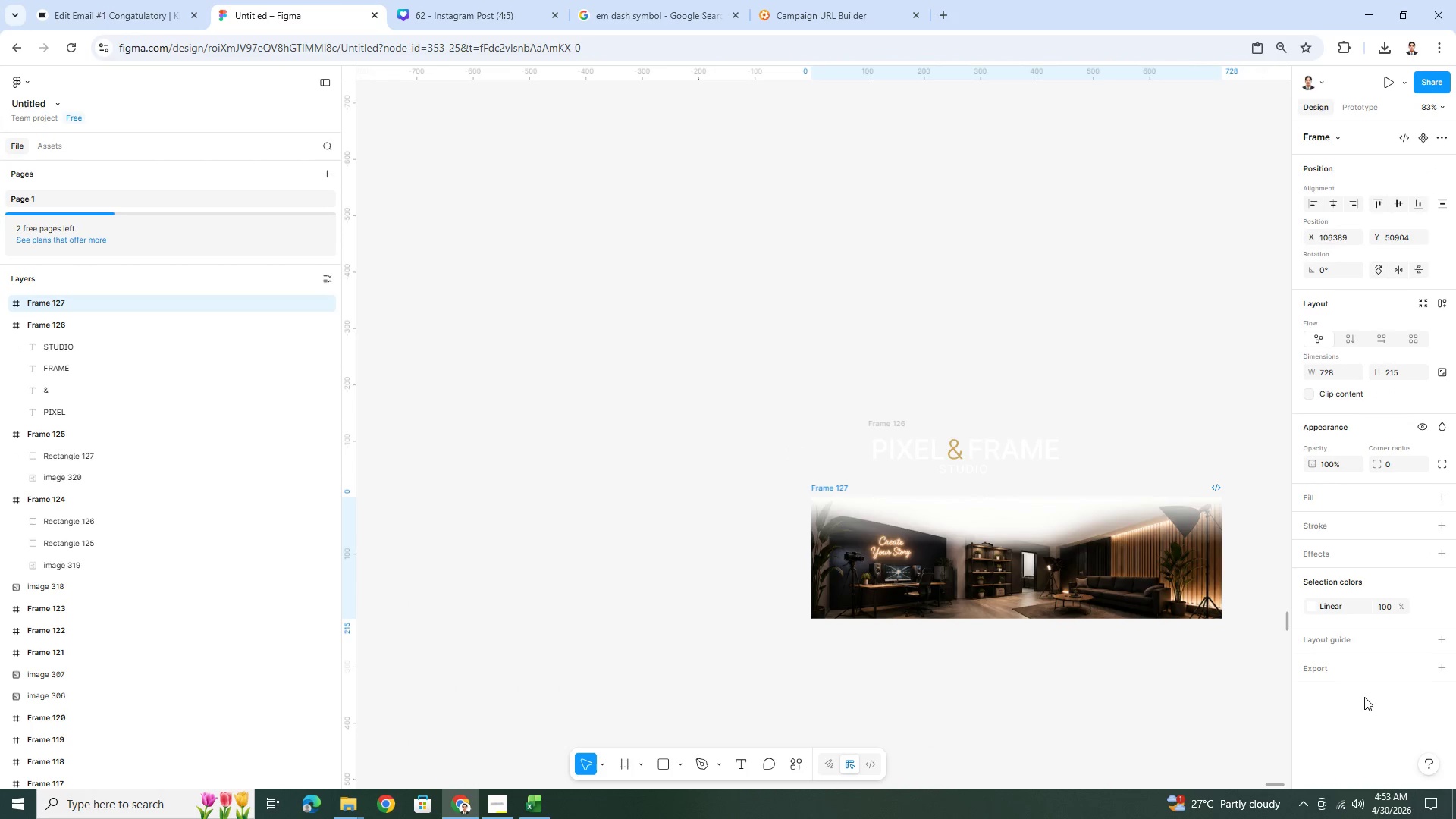 
left_click([1373, 667])
 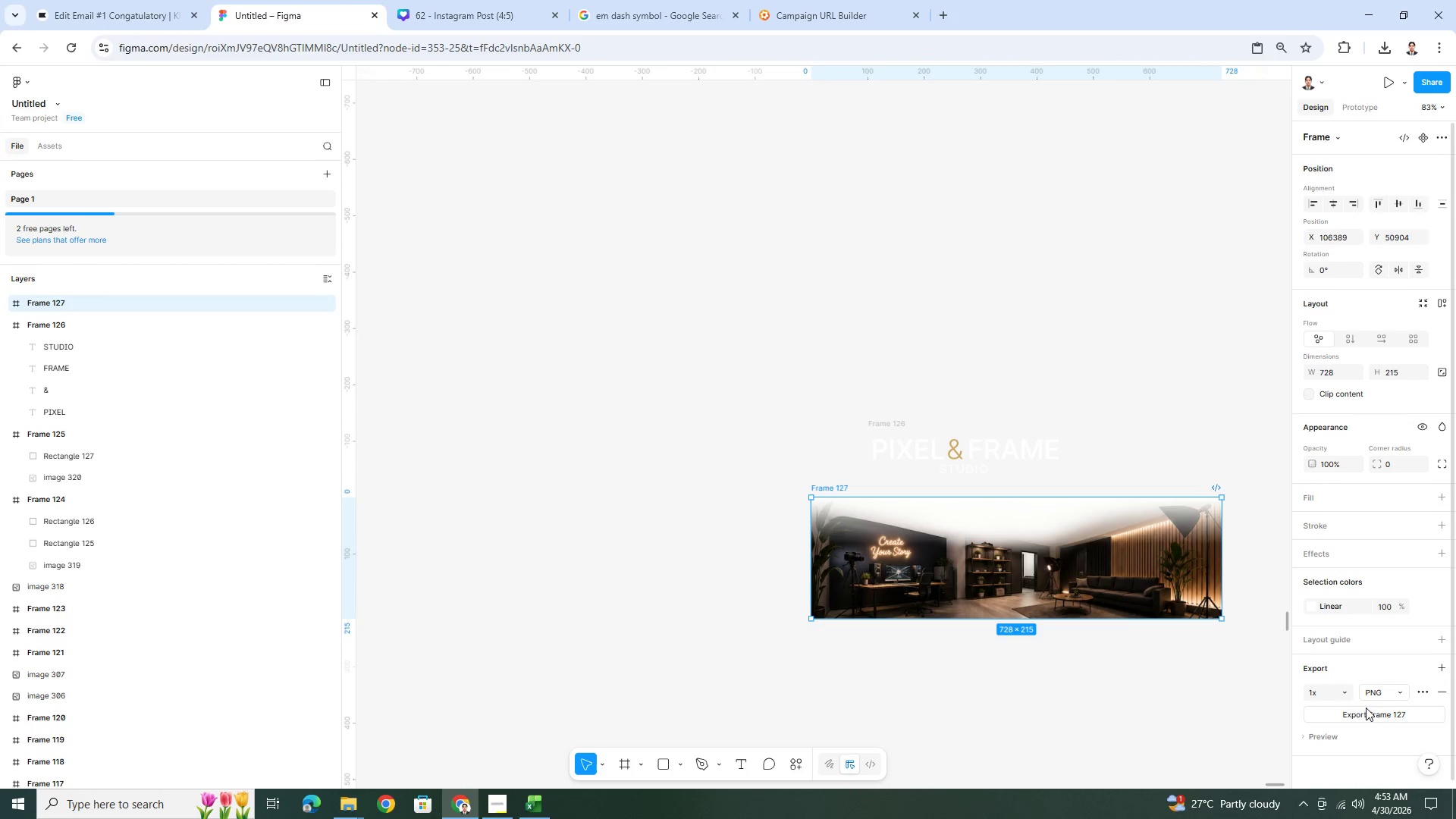 
left_click([1366, 717])
 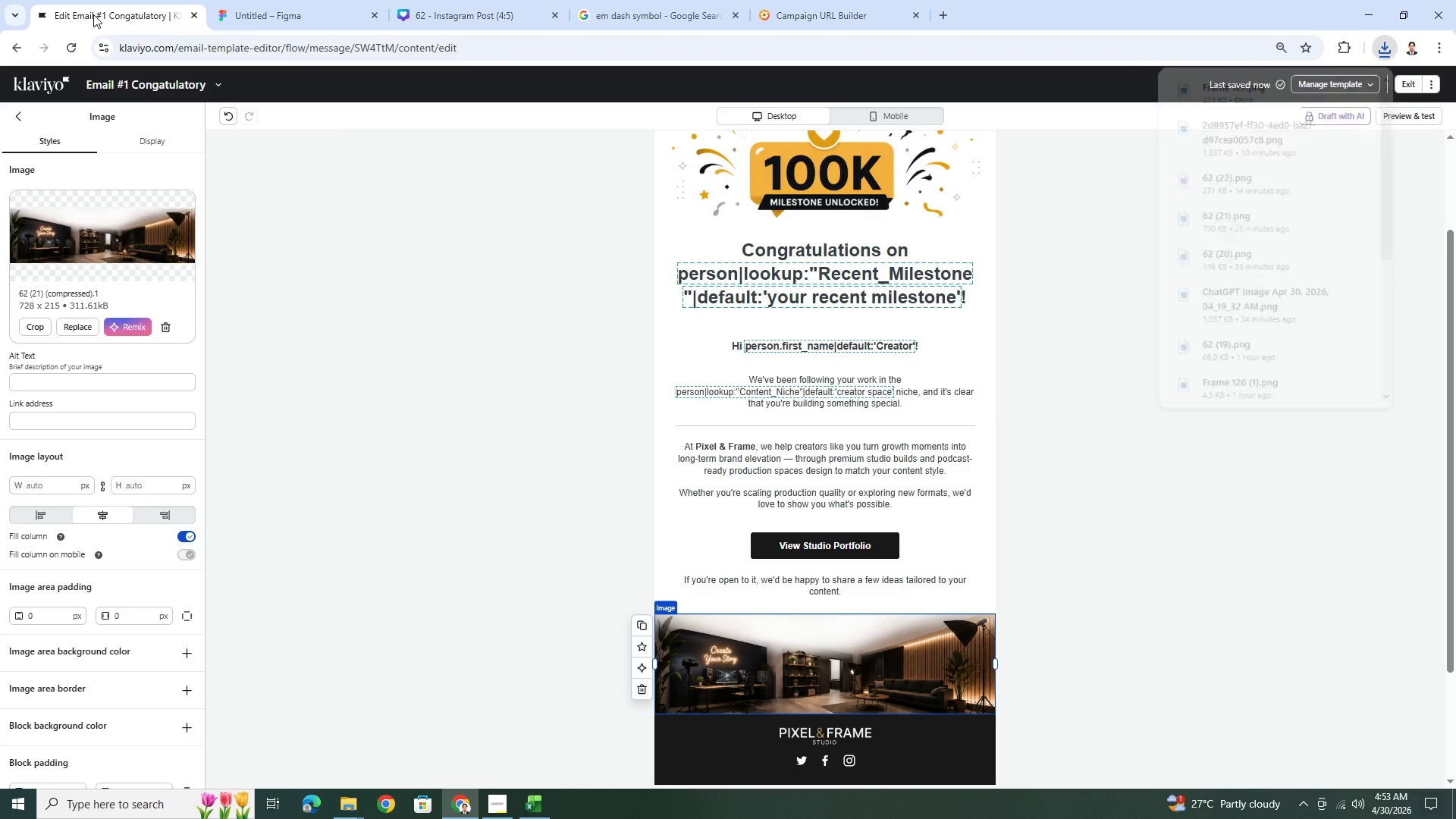 
left_click([793, 676])
 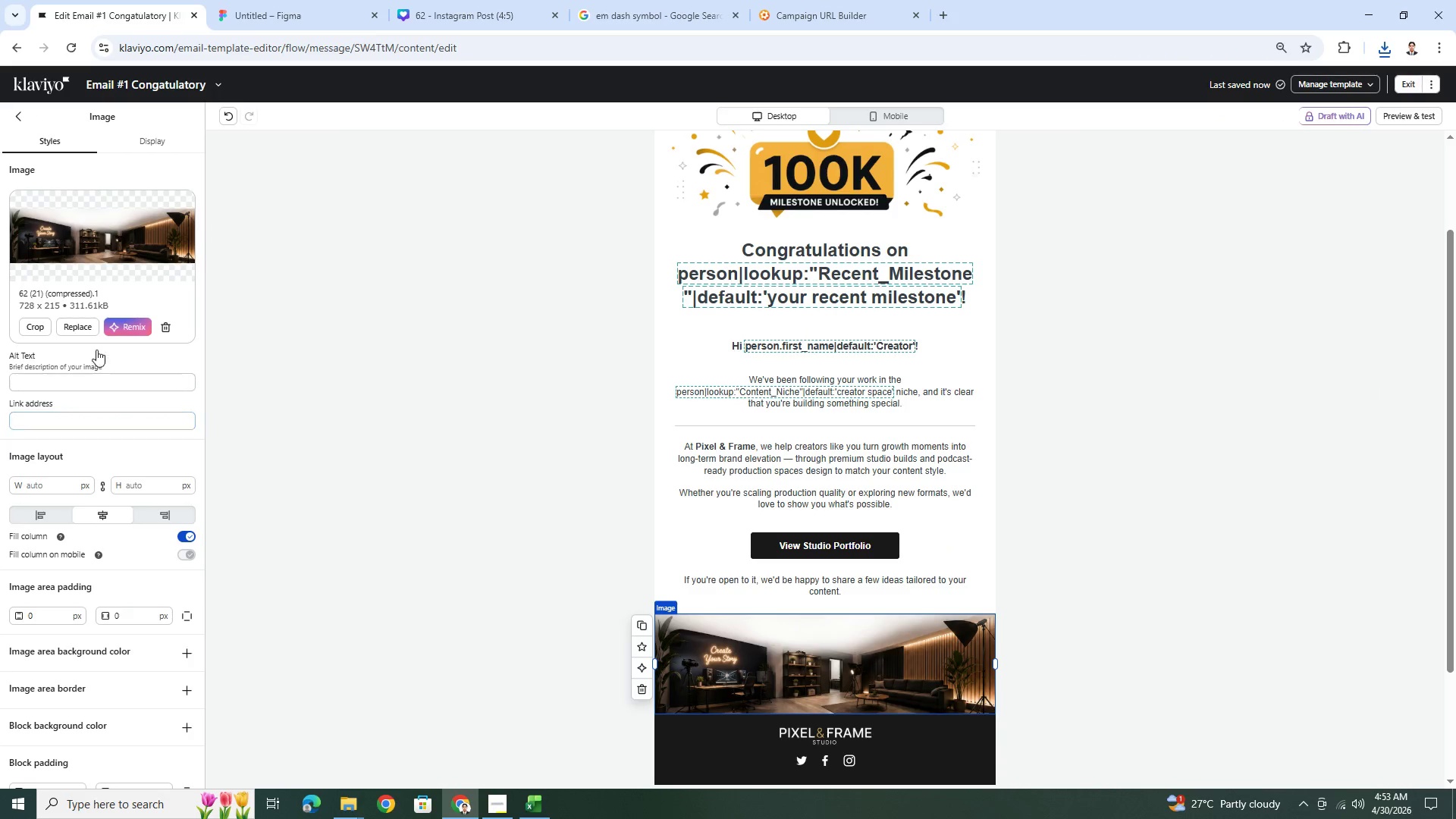 
left_click([81, 331])
 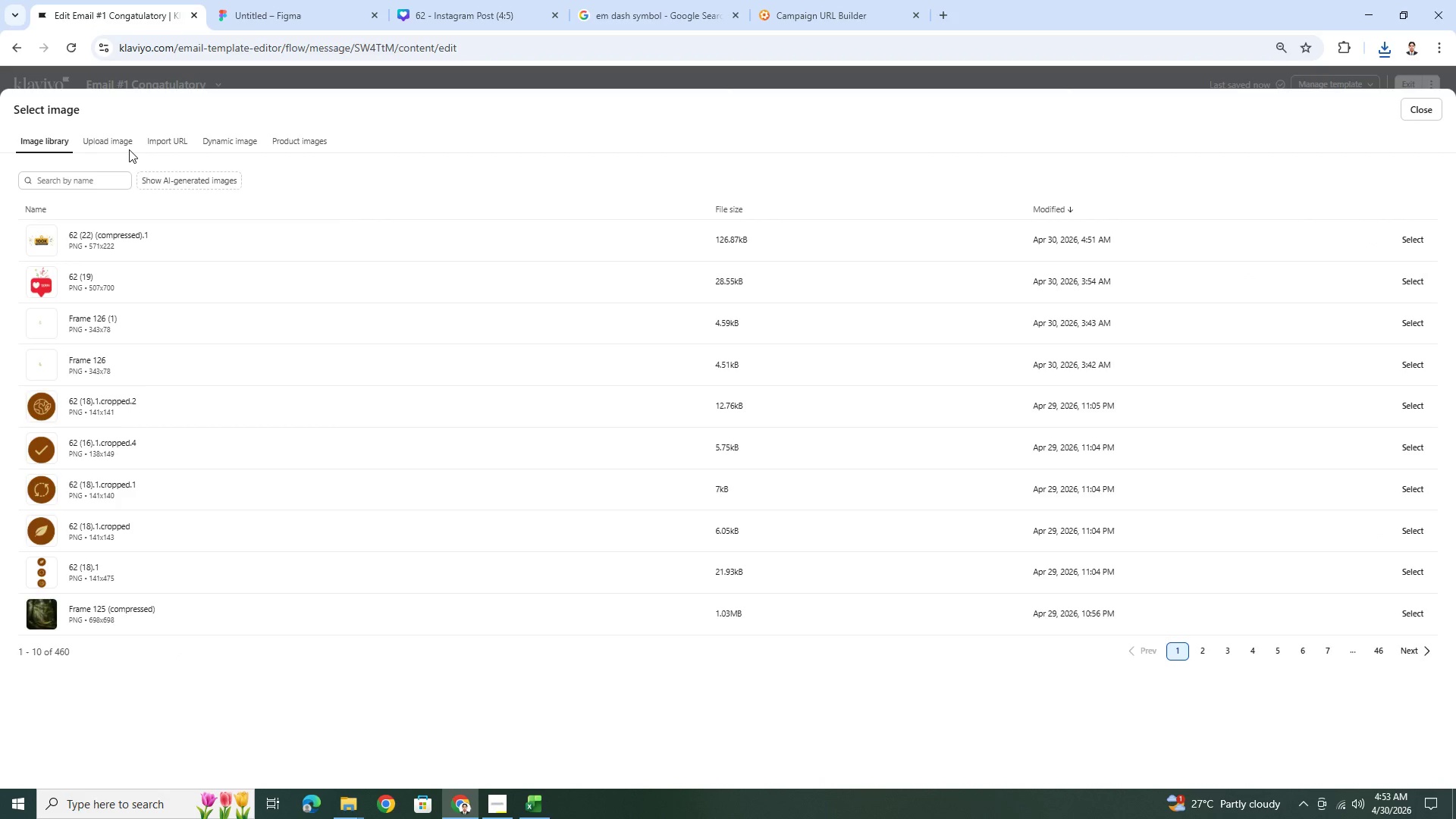 
left_click([125, 140])
 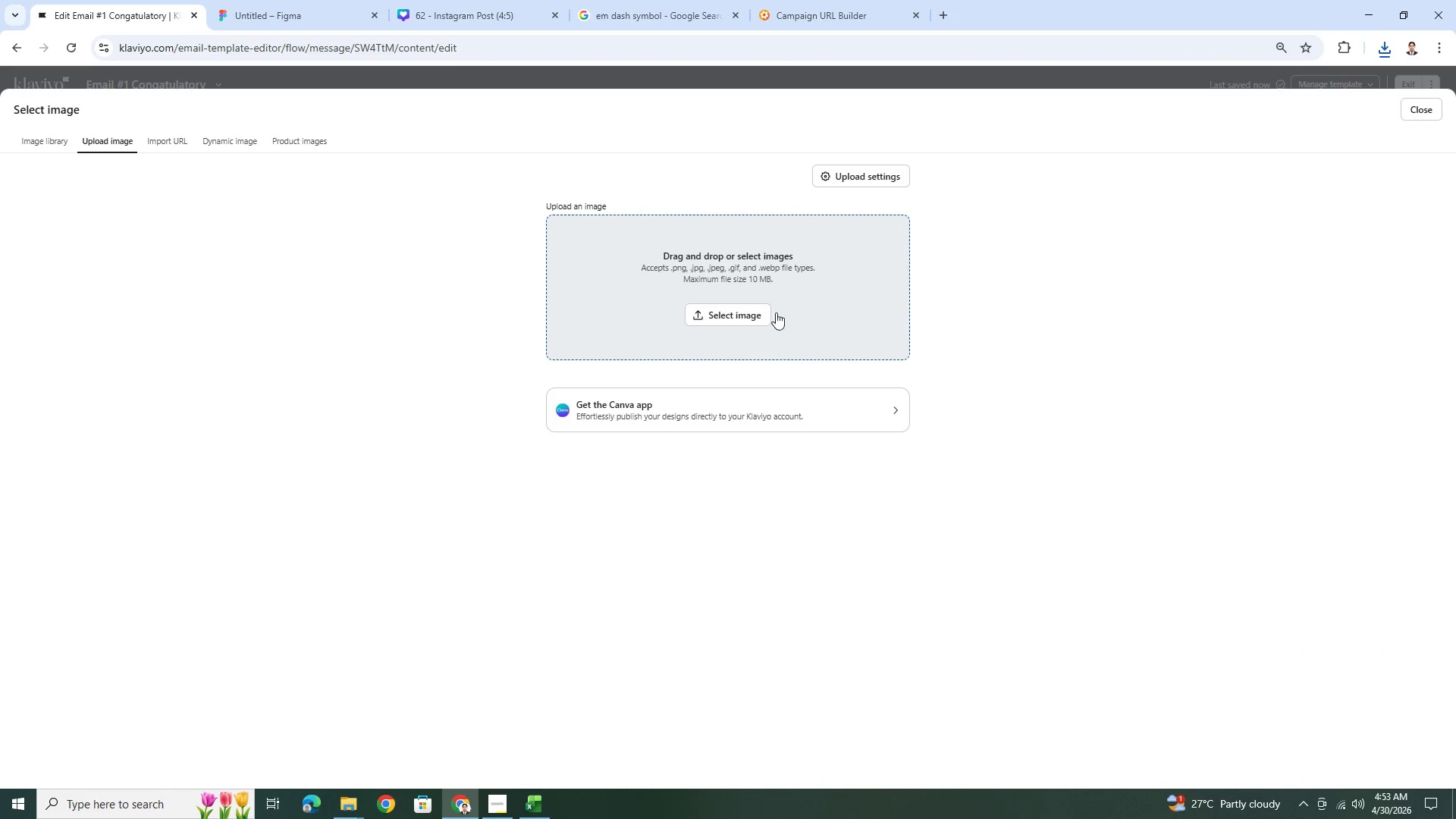 
left_click([752, 312])
 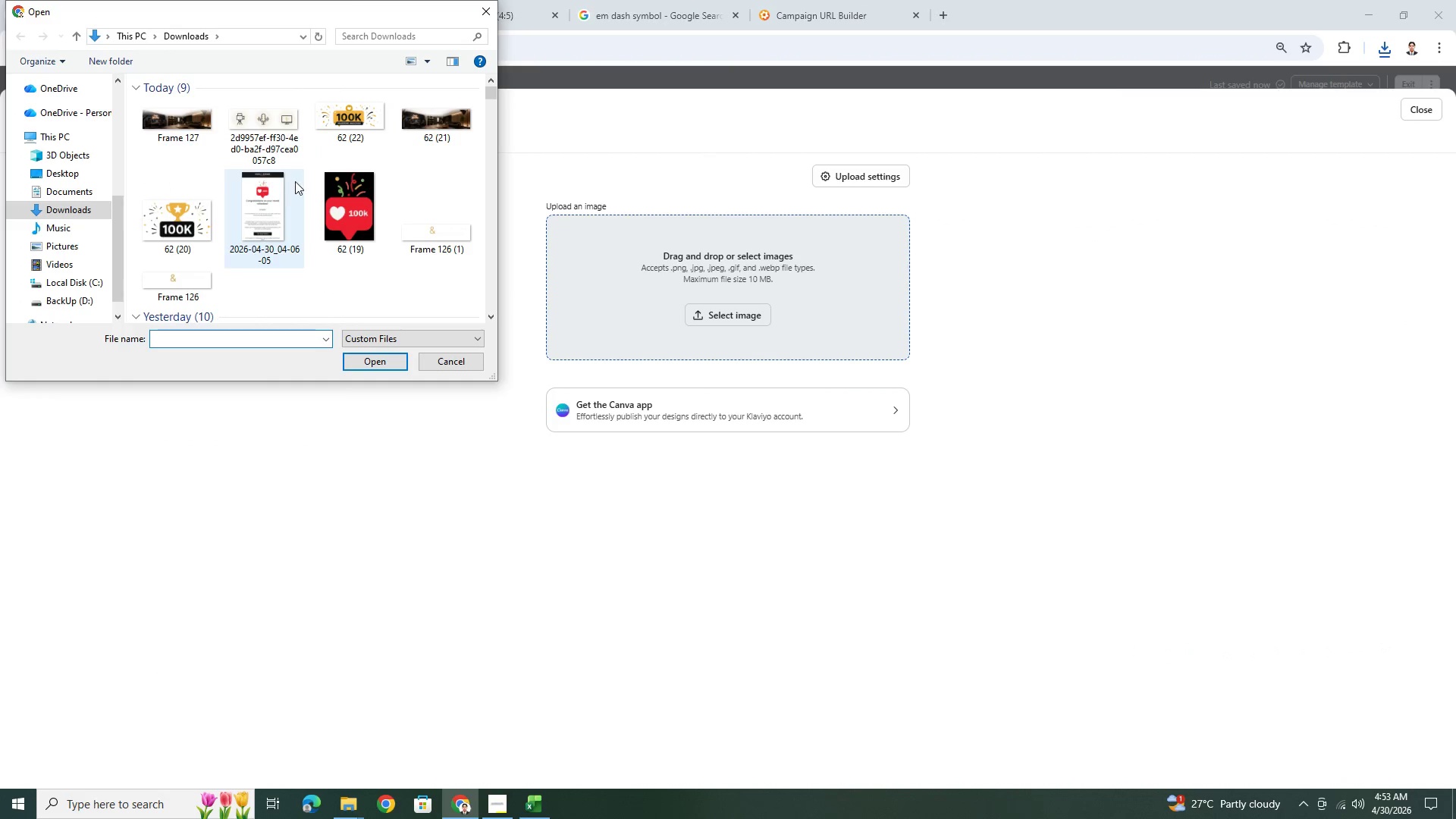 
wait(5.59)
 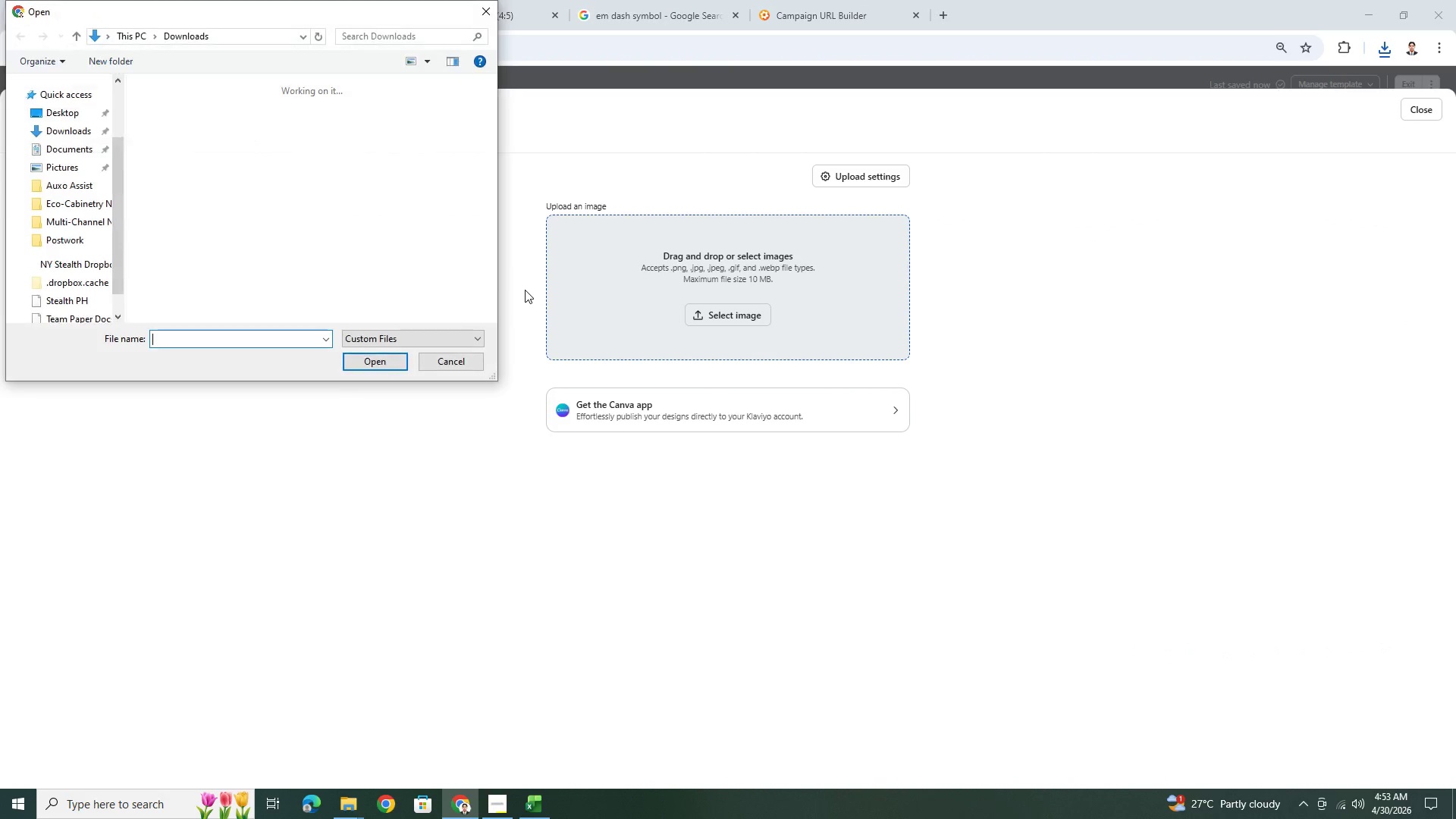 
left_click([184, 118])
 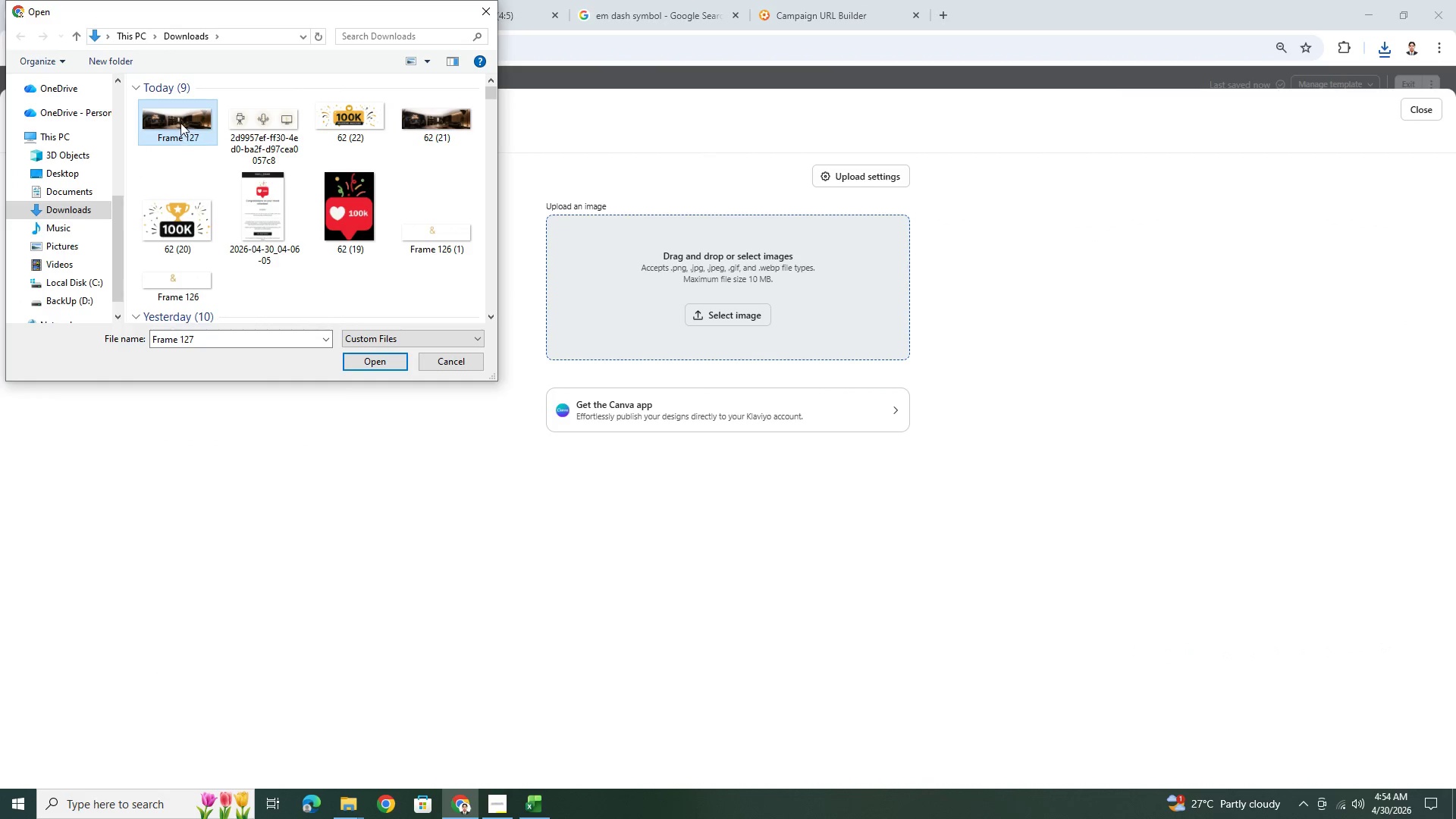 
double_click([180, 123])
 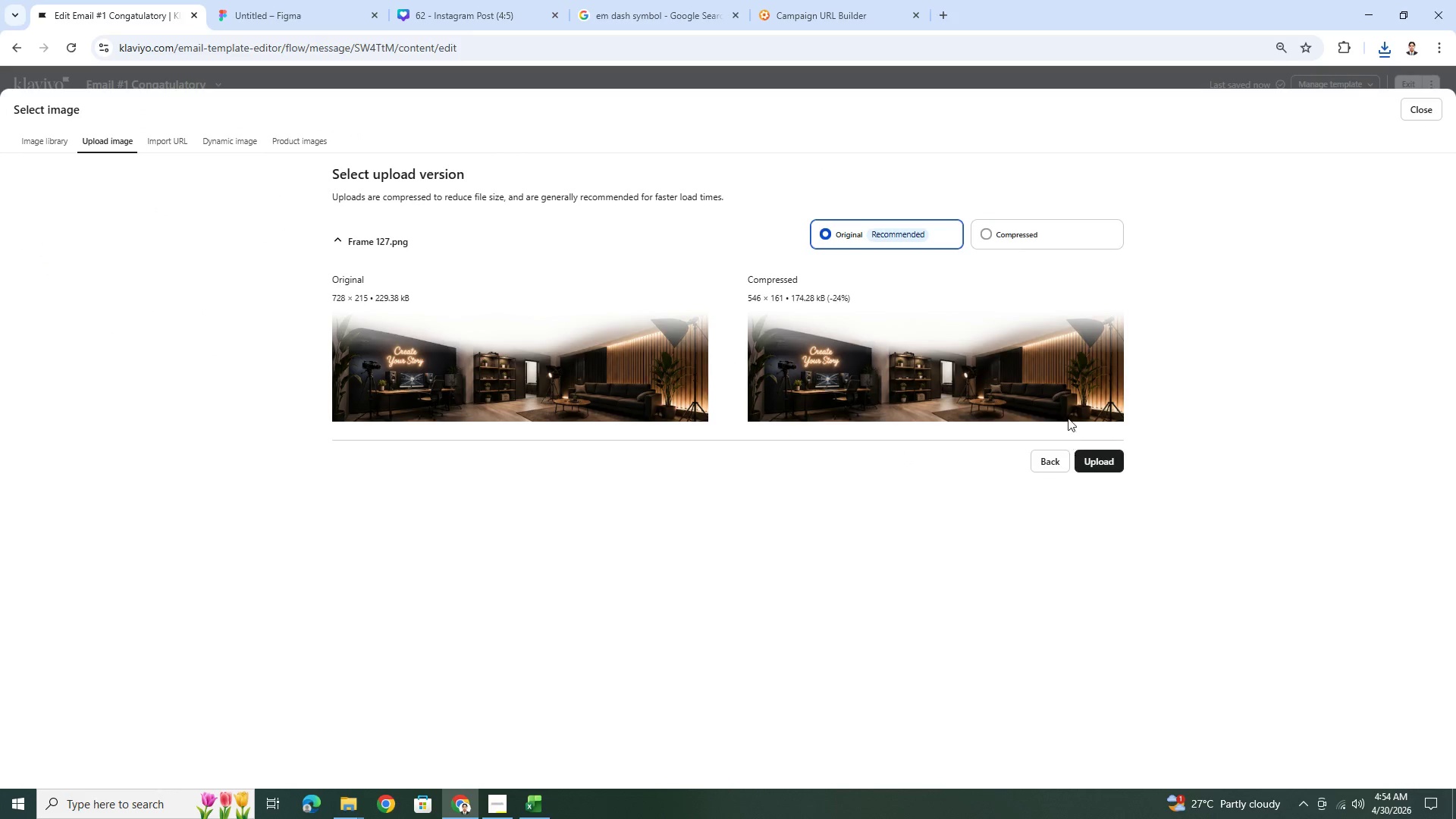 
left_click([1023, 233])
 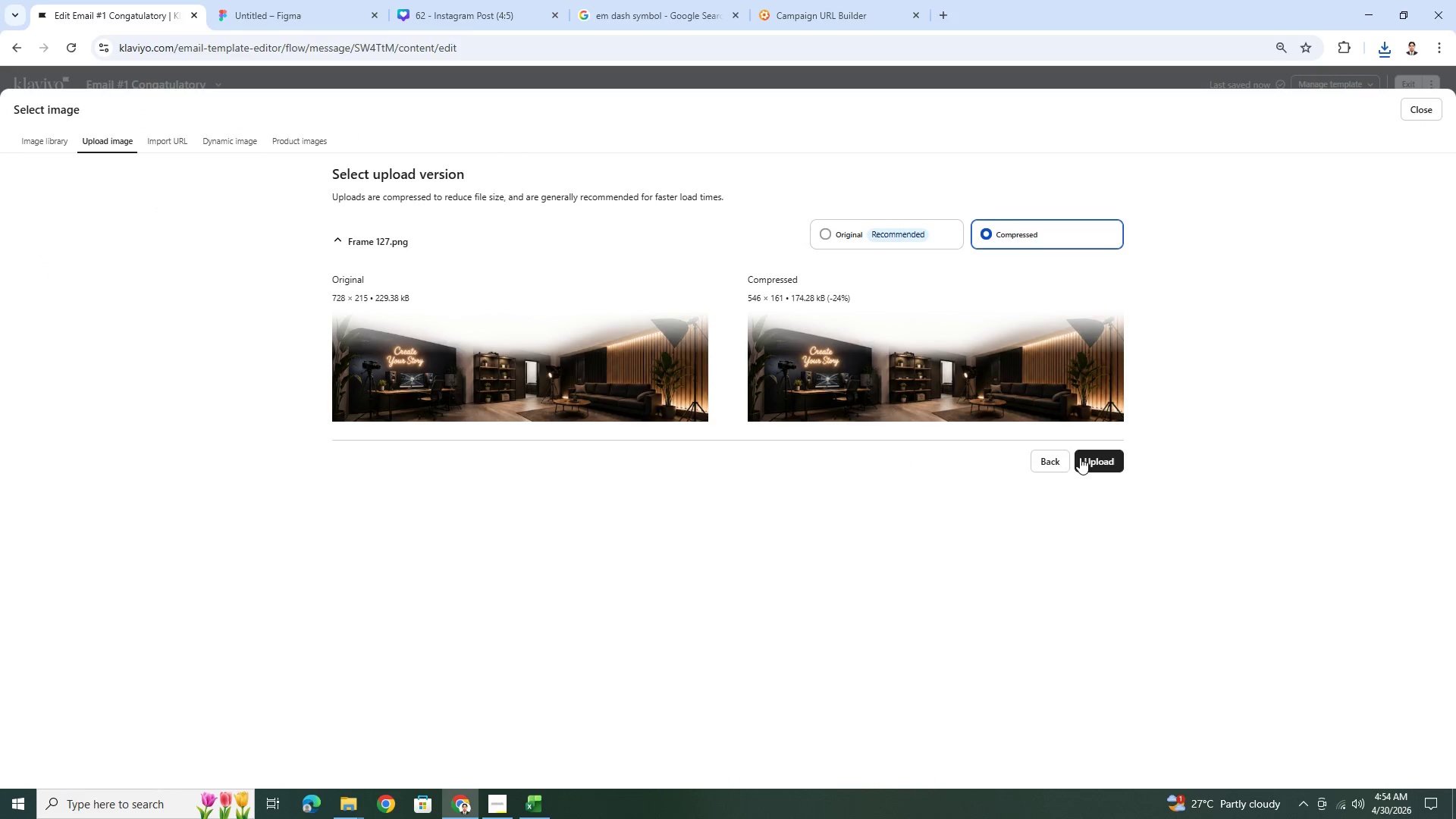 
left_click([1082, 463])
 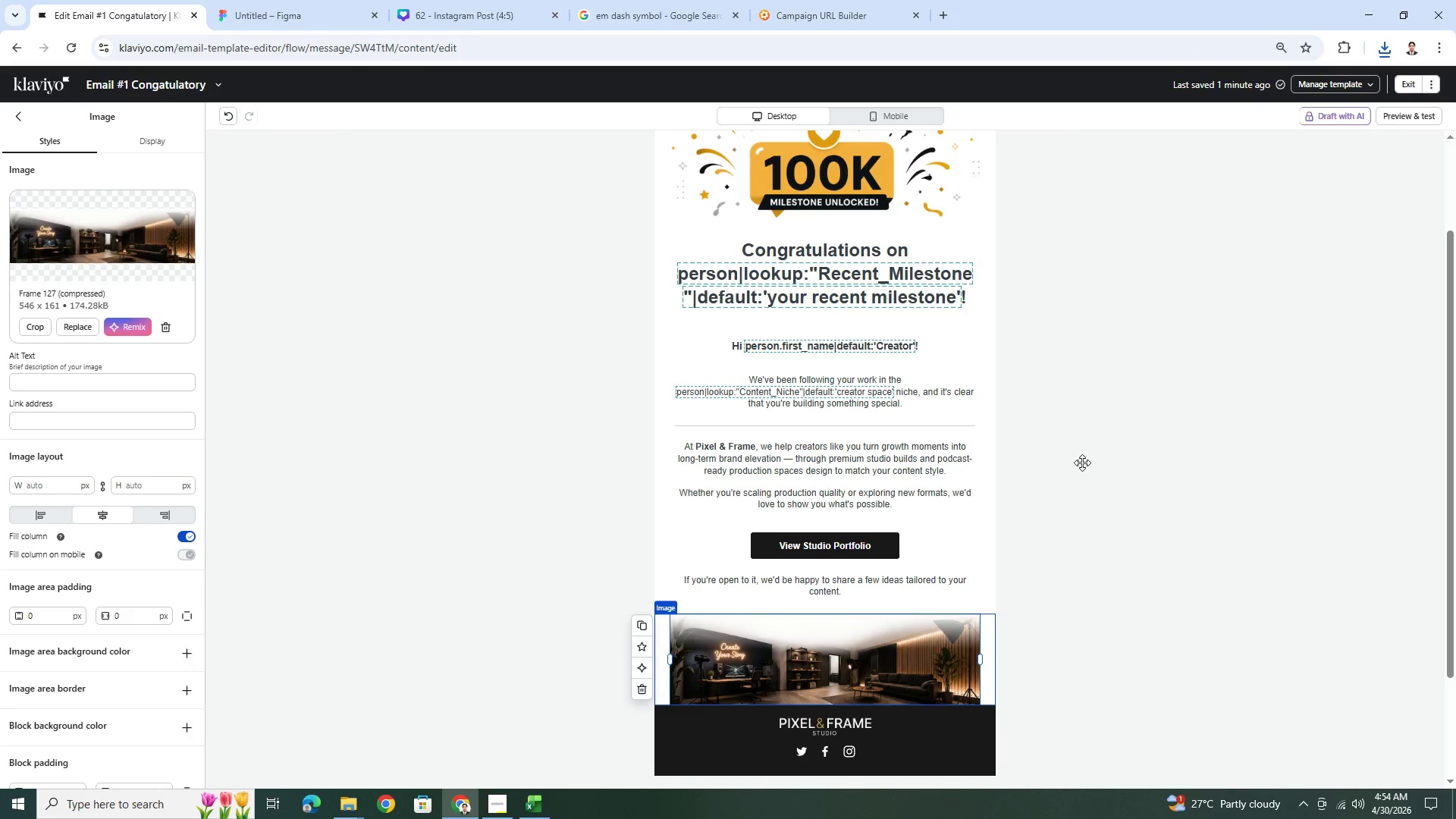 
left_click_drag(start_coordinate=[980, 664], to_coordinate=[1034, 661])
 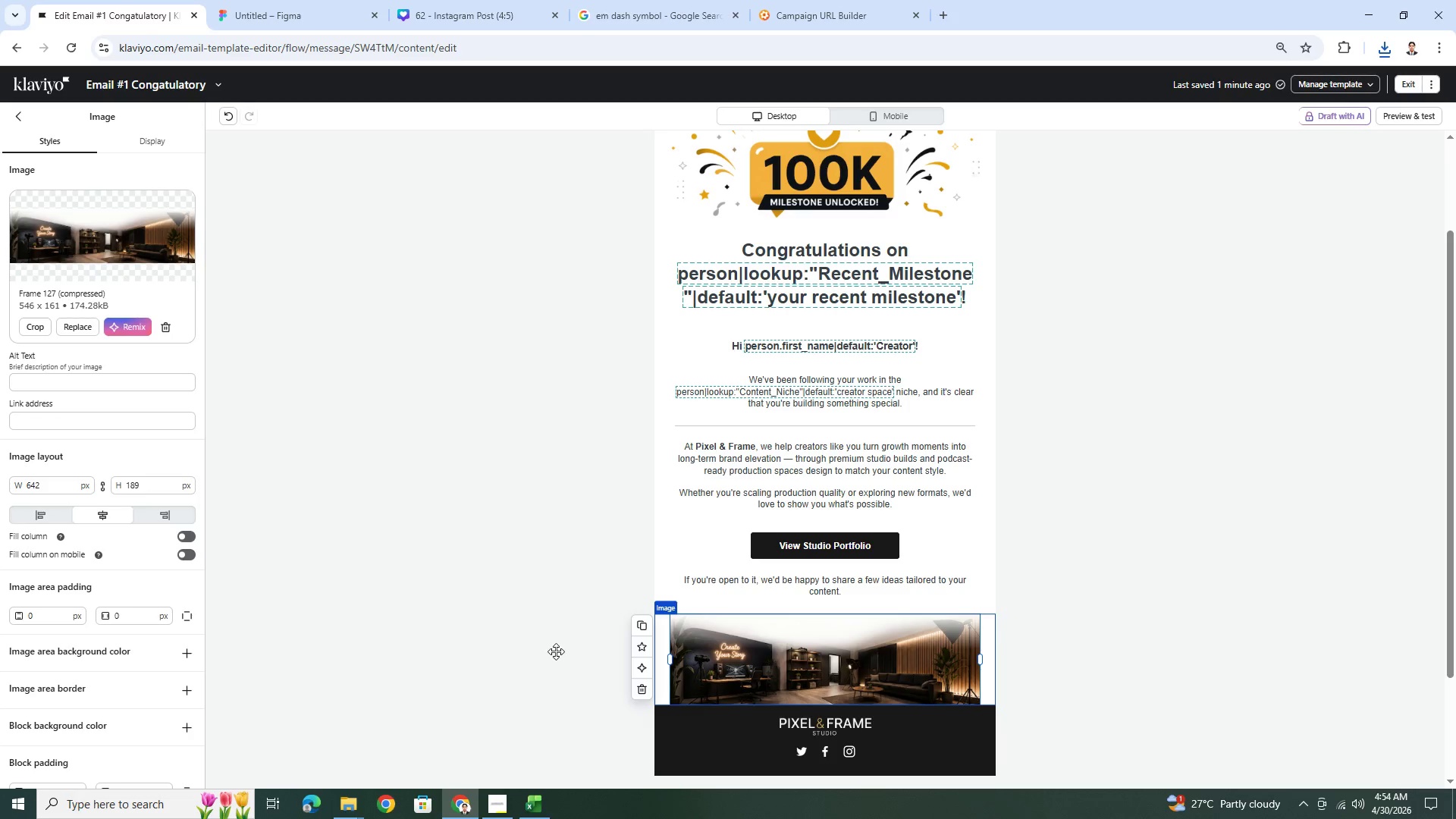 
scroll: coordinate [562, 645], scroll_direction: down, amount: 2.0
 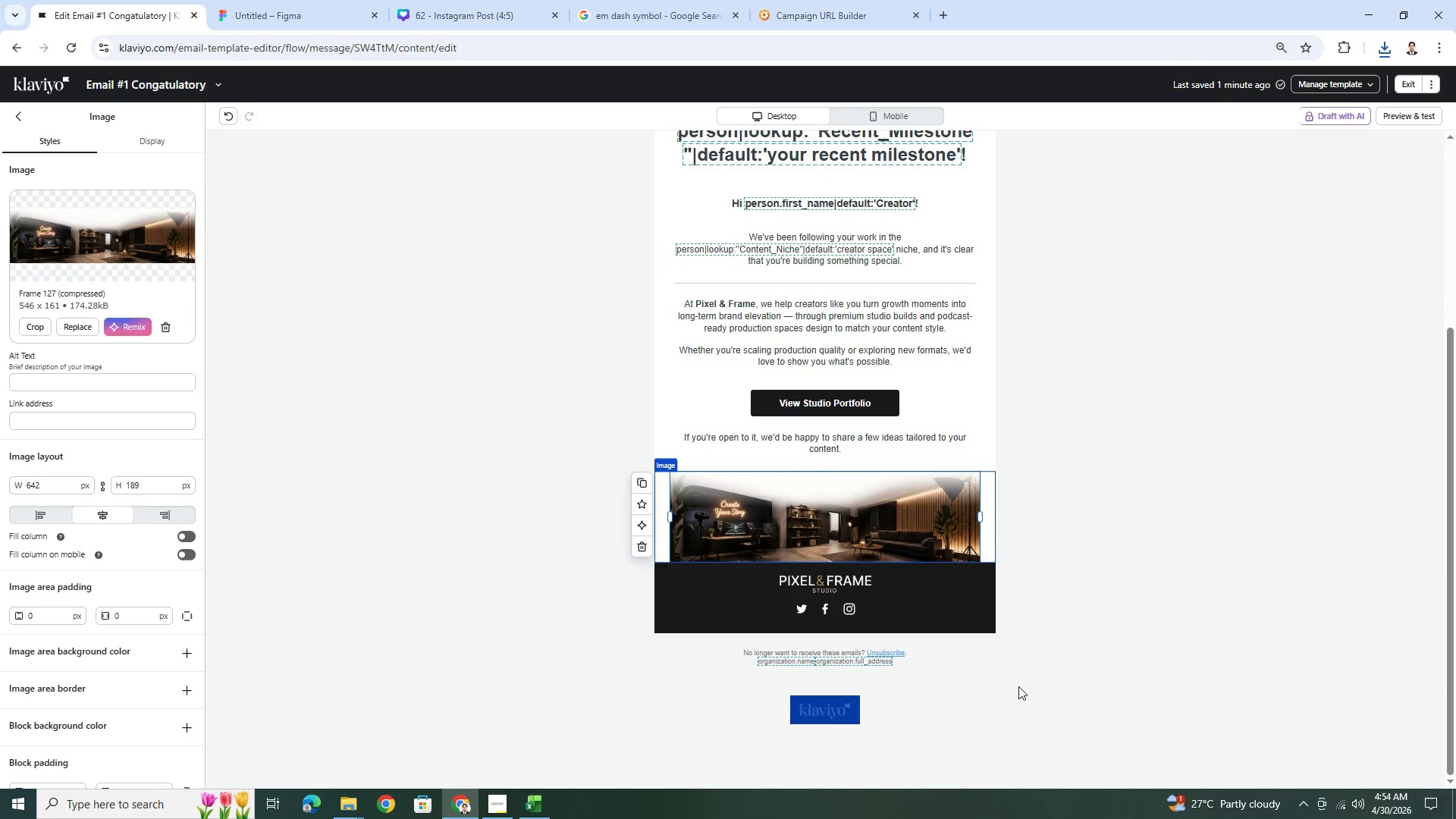 
left_click([1005, 702])
 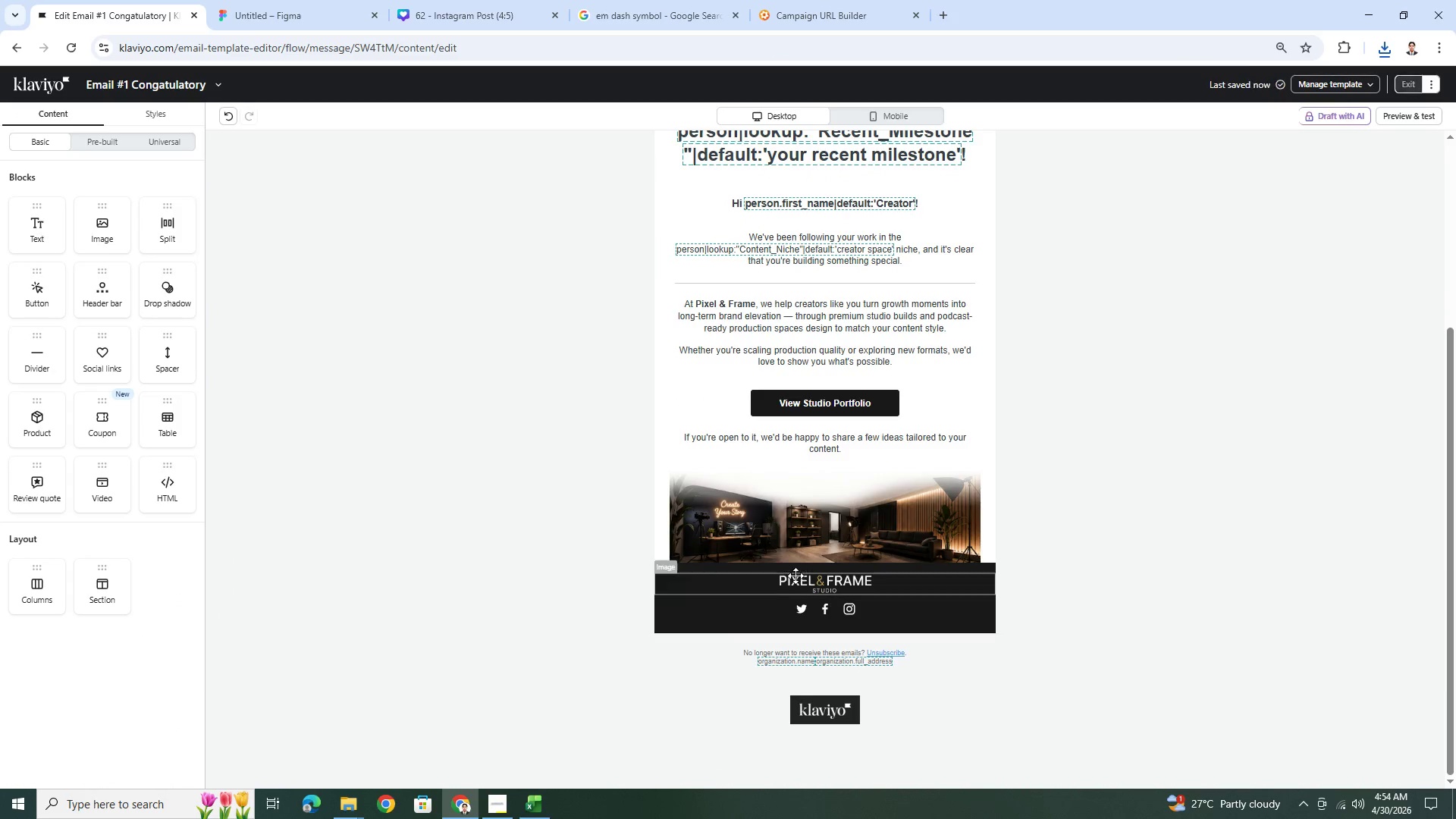 
left_click([793, 529])
 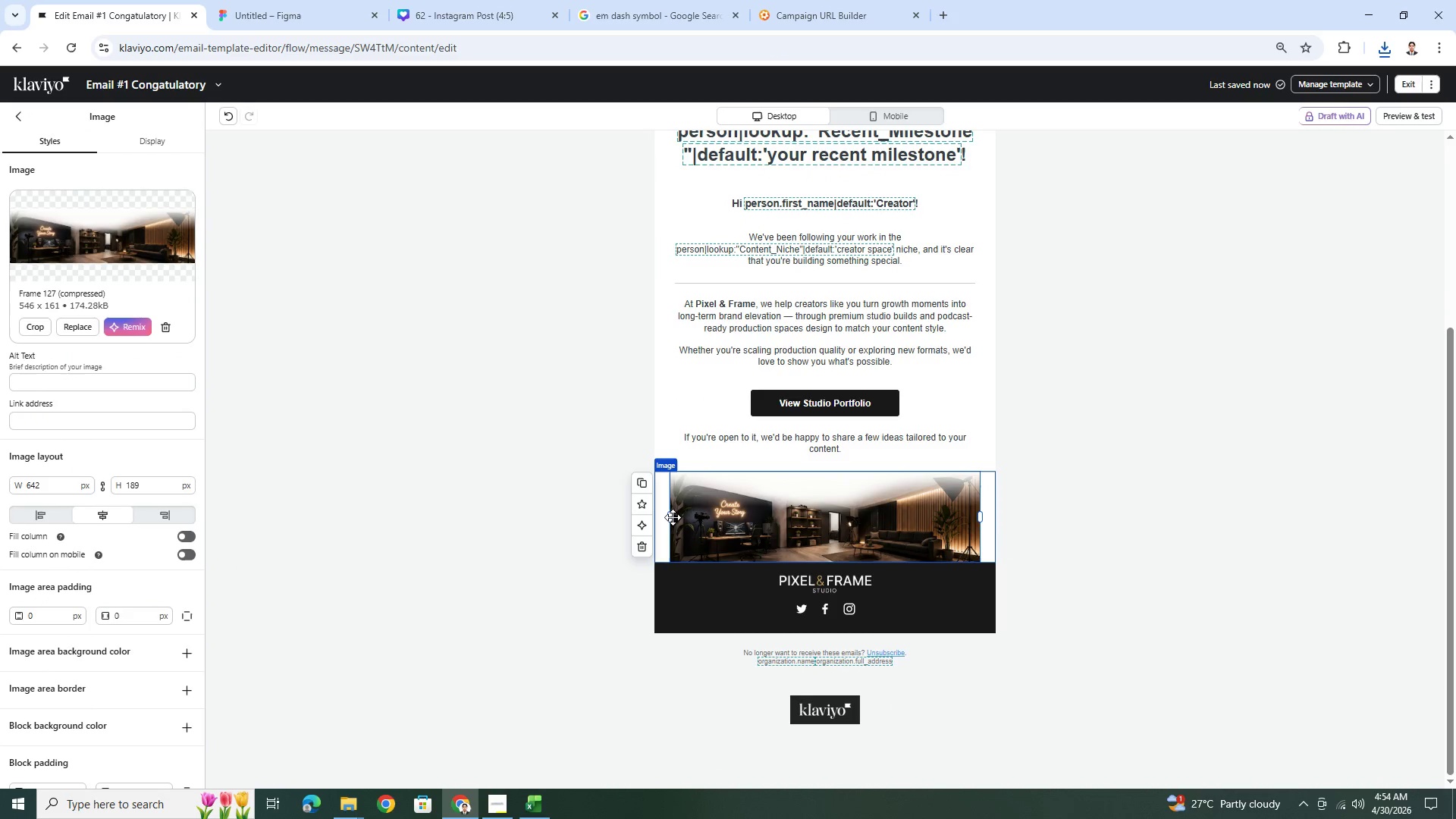 
left_click_drag(start_coordinate=[671, 516], to_coordinate=[554, 516])
 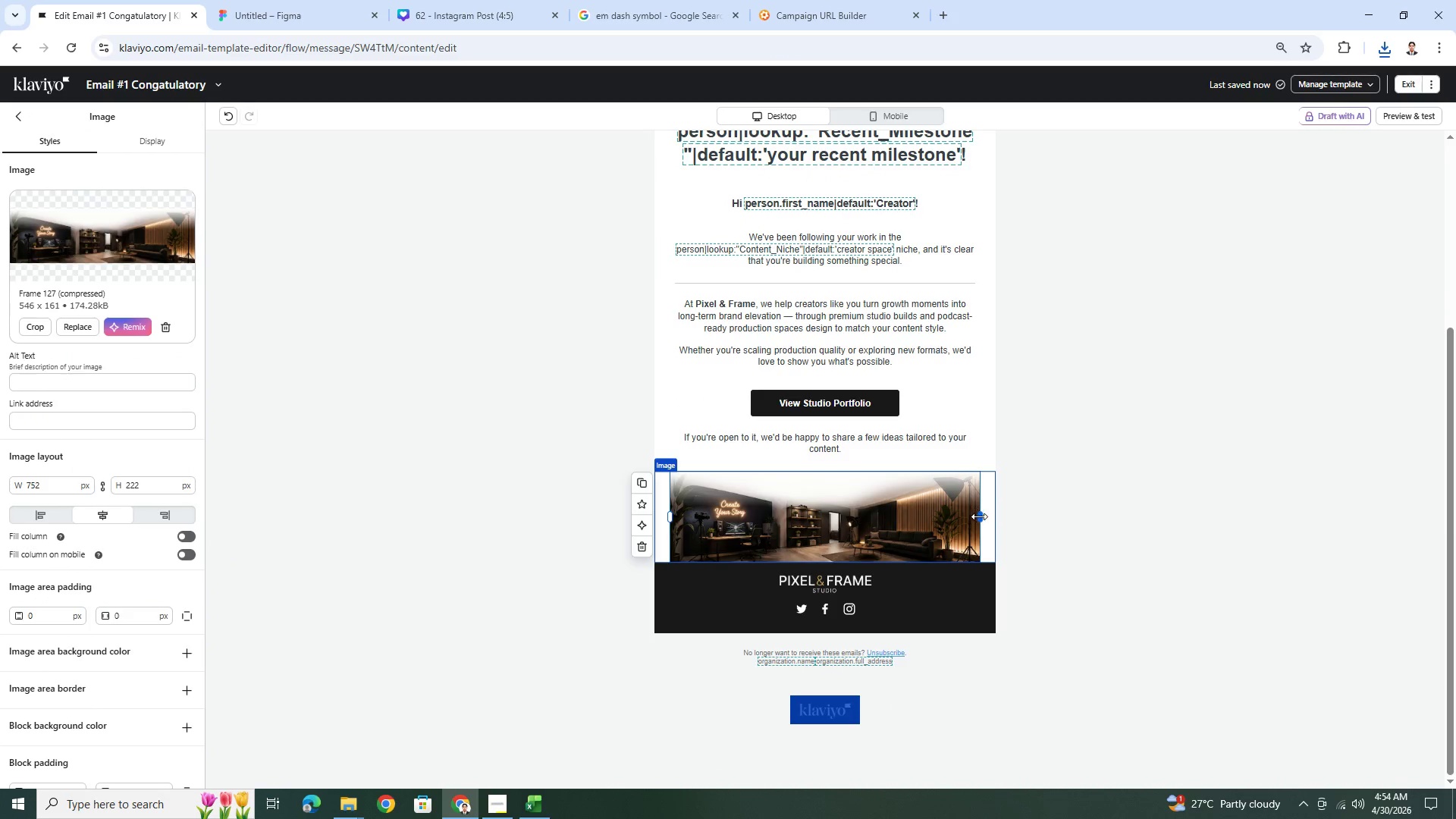 
left_click_drag(start_coordinate=[980, 516], to_coordinate=[1054, 521])
 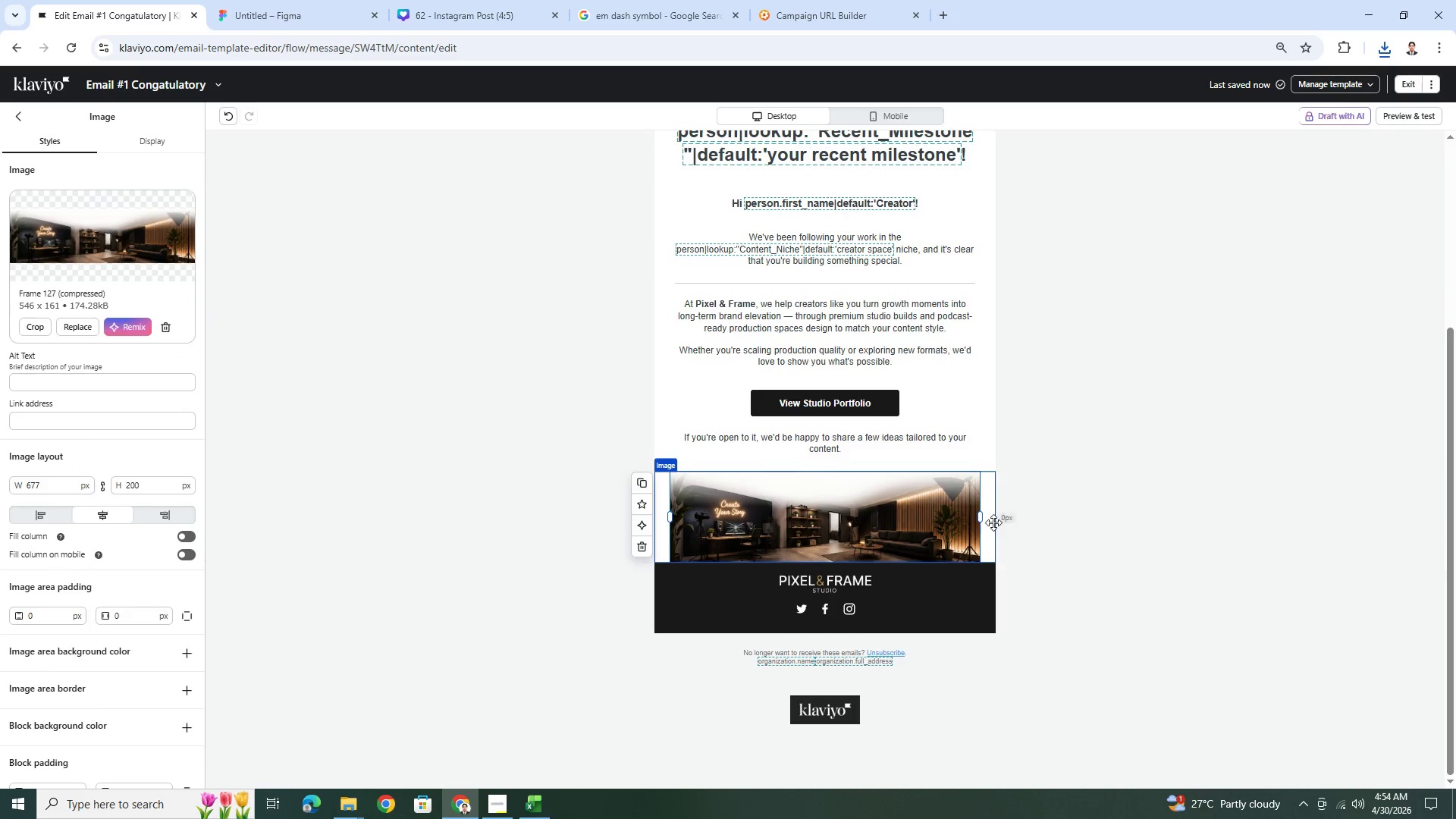 
left_click_drag(start_coordinate=[978, 516], to_coordinate=[1442, 526])
 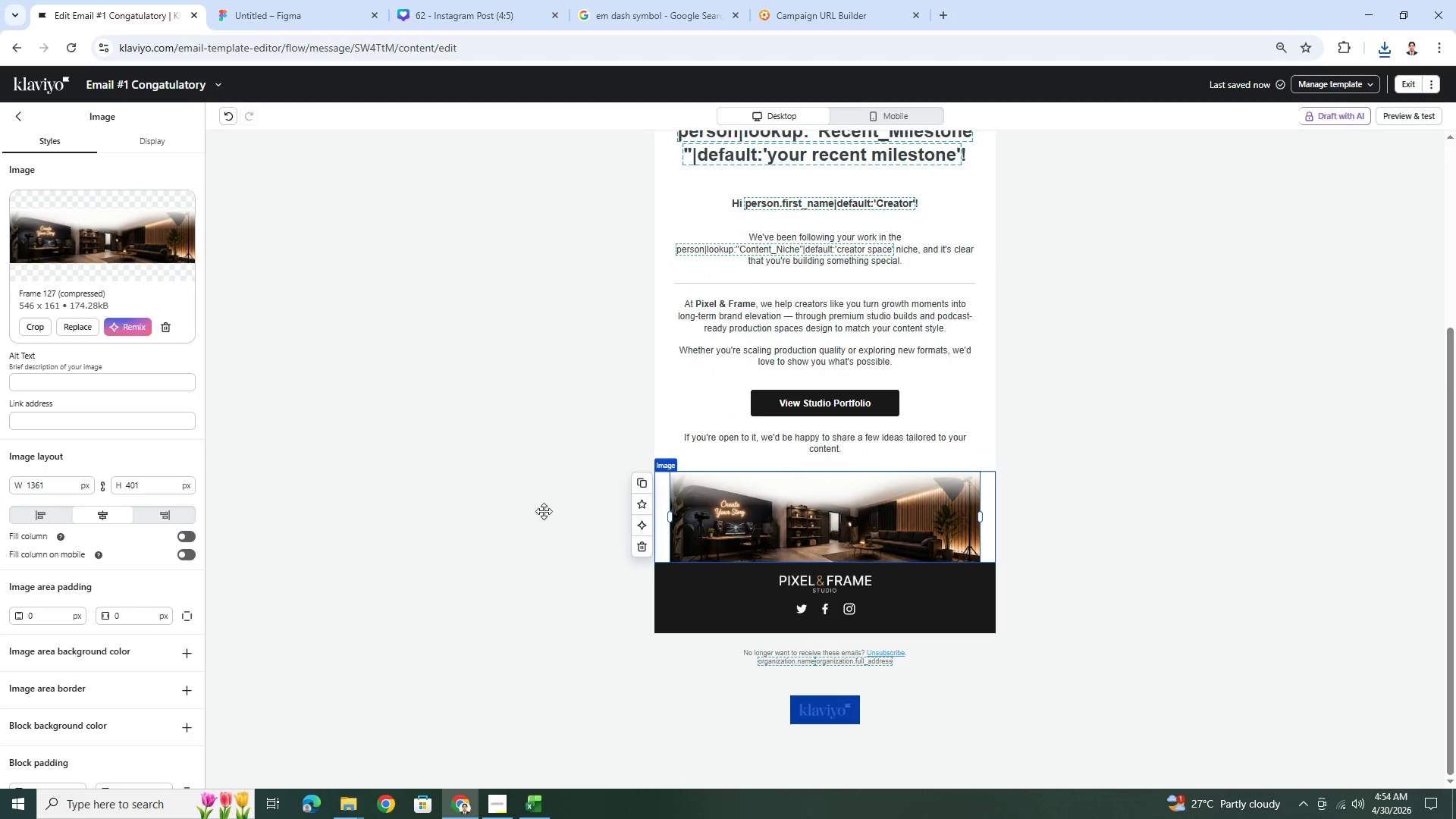 
left_click([506, 514])
 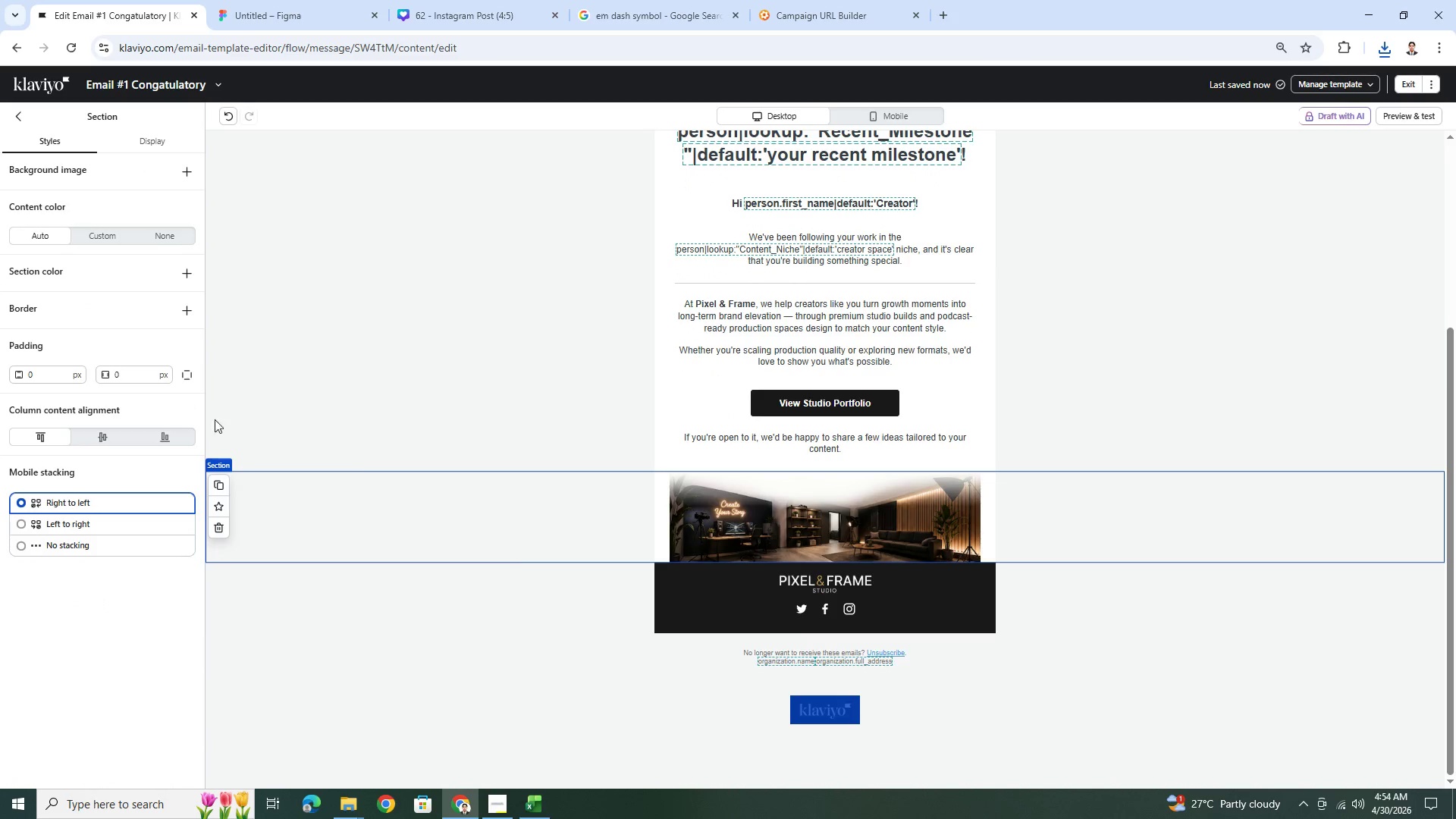 
left_click([996, 727])
 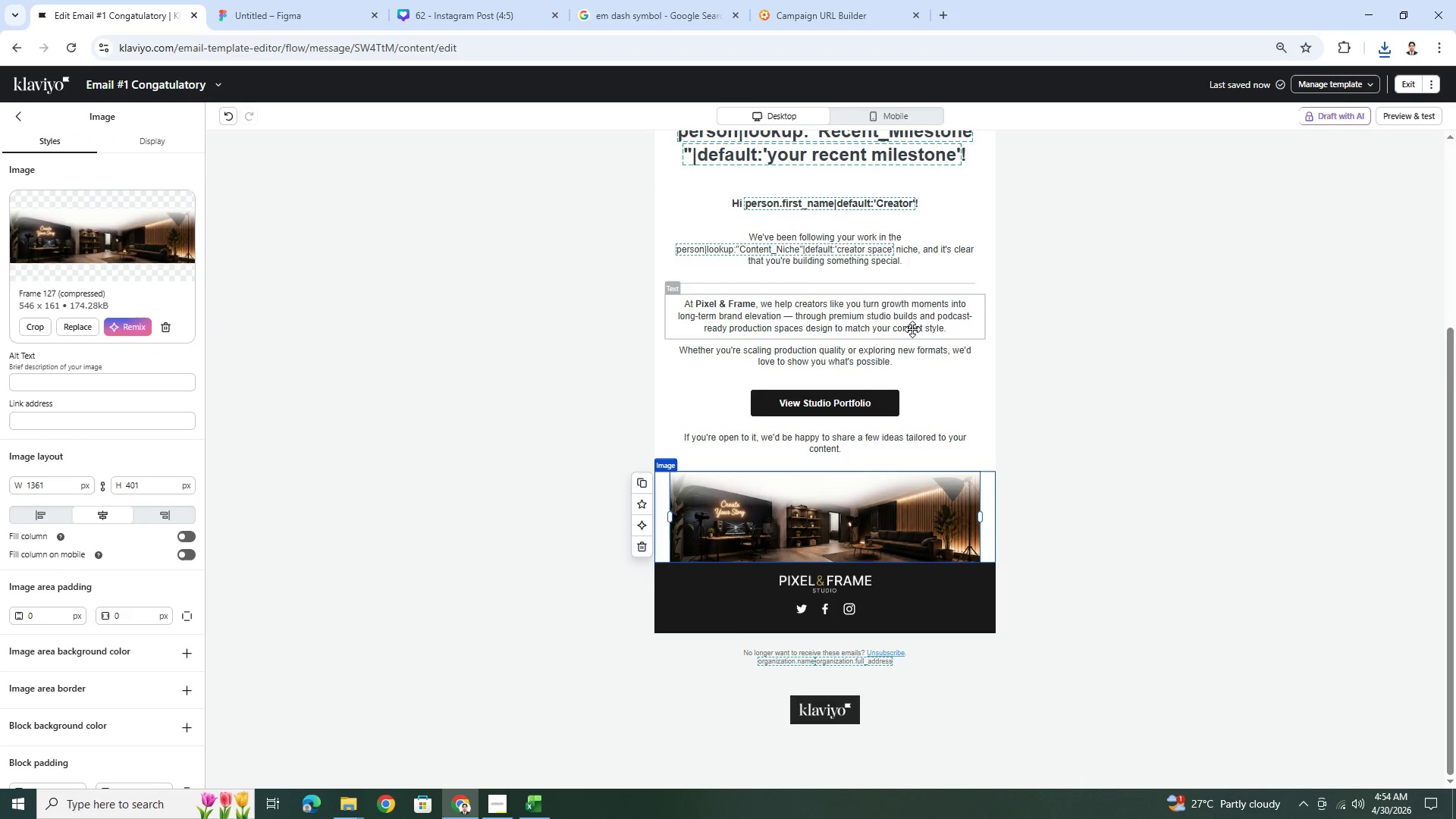 
left_click([333, 0])
 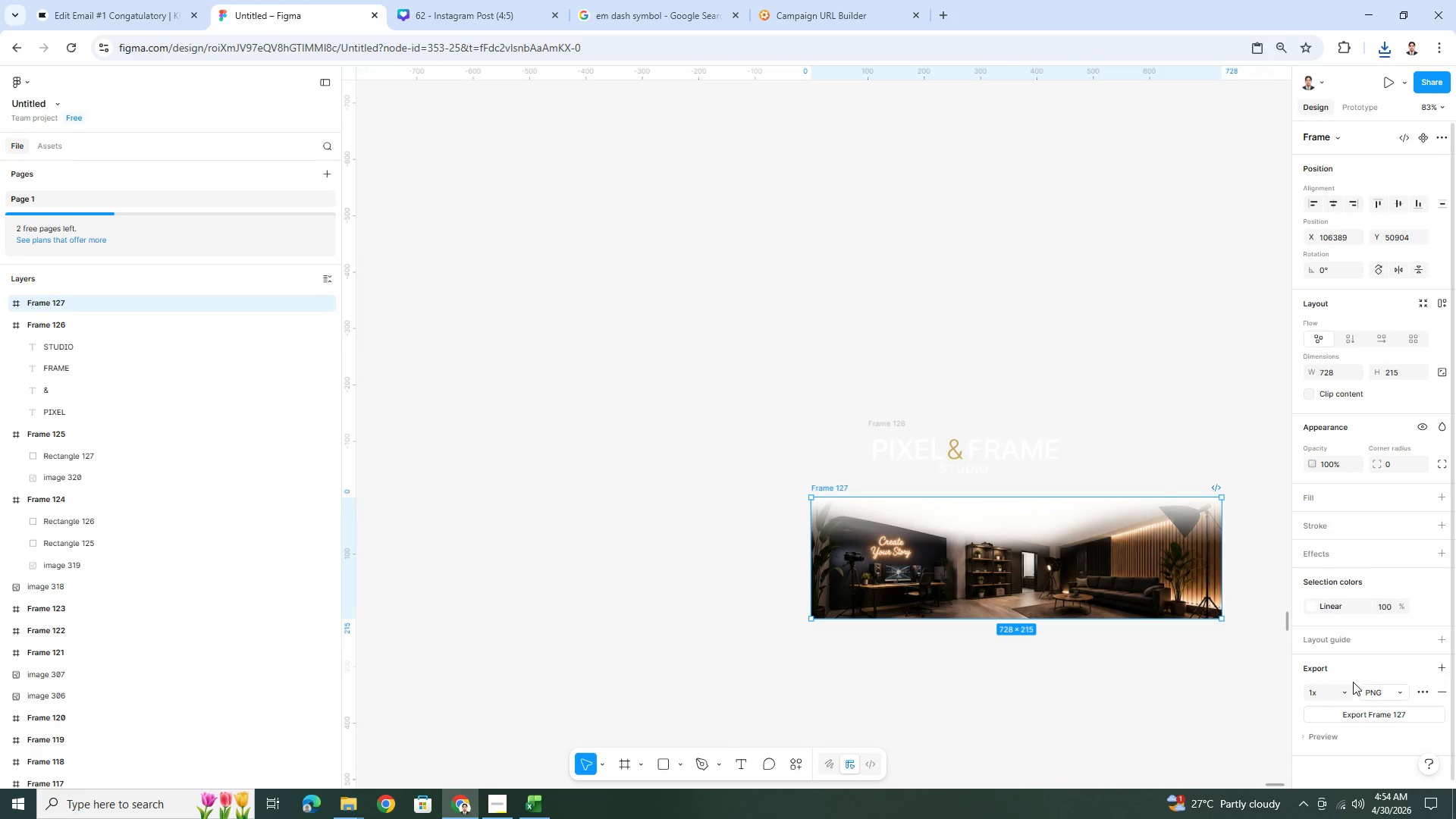 
left_click([1348, 690])
 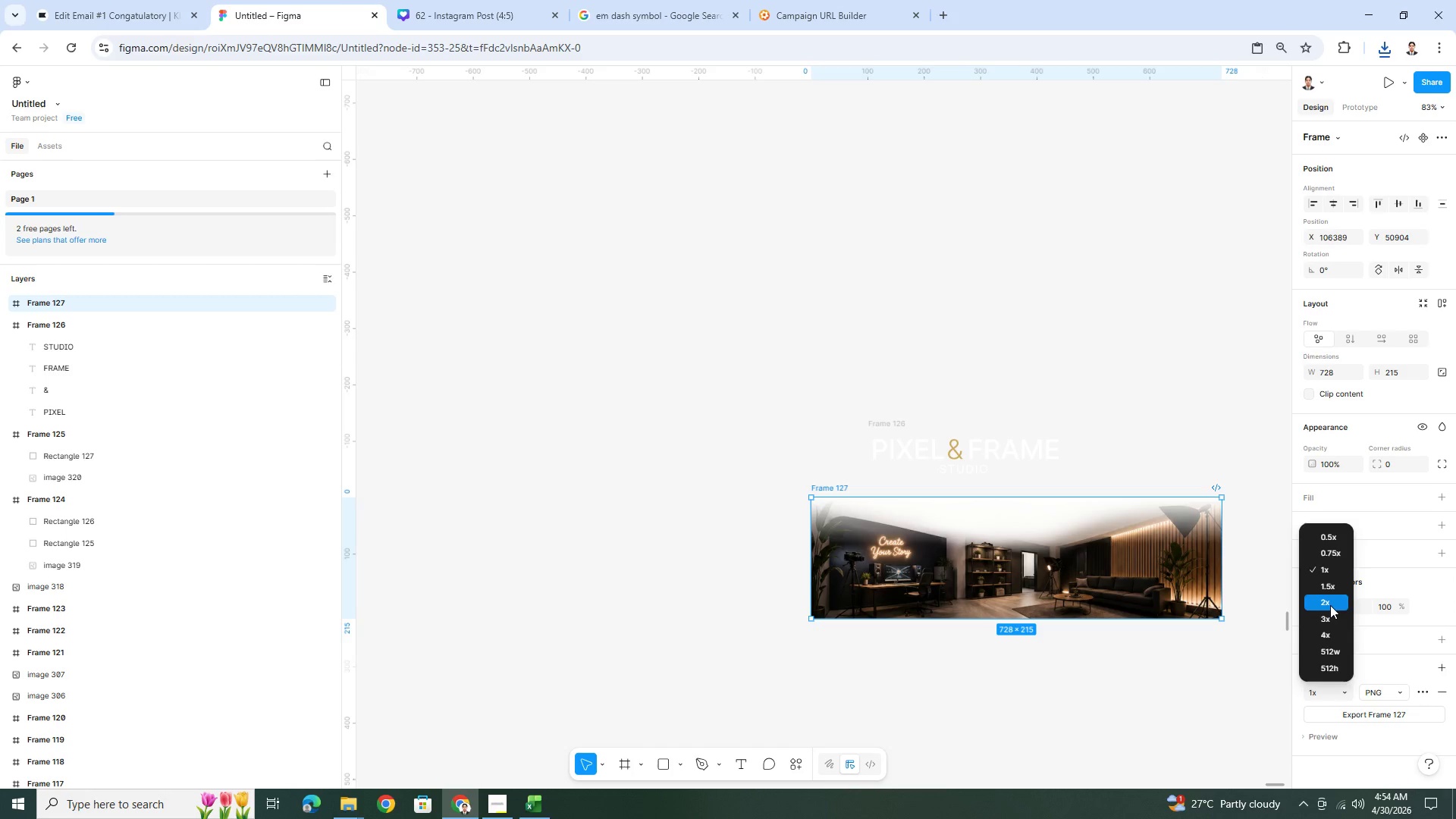 
left_click([1330, 605])
 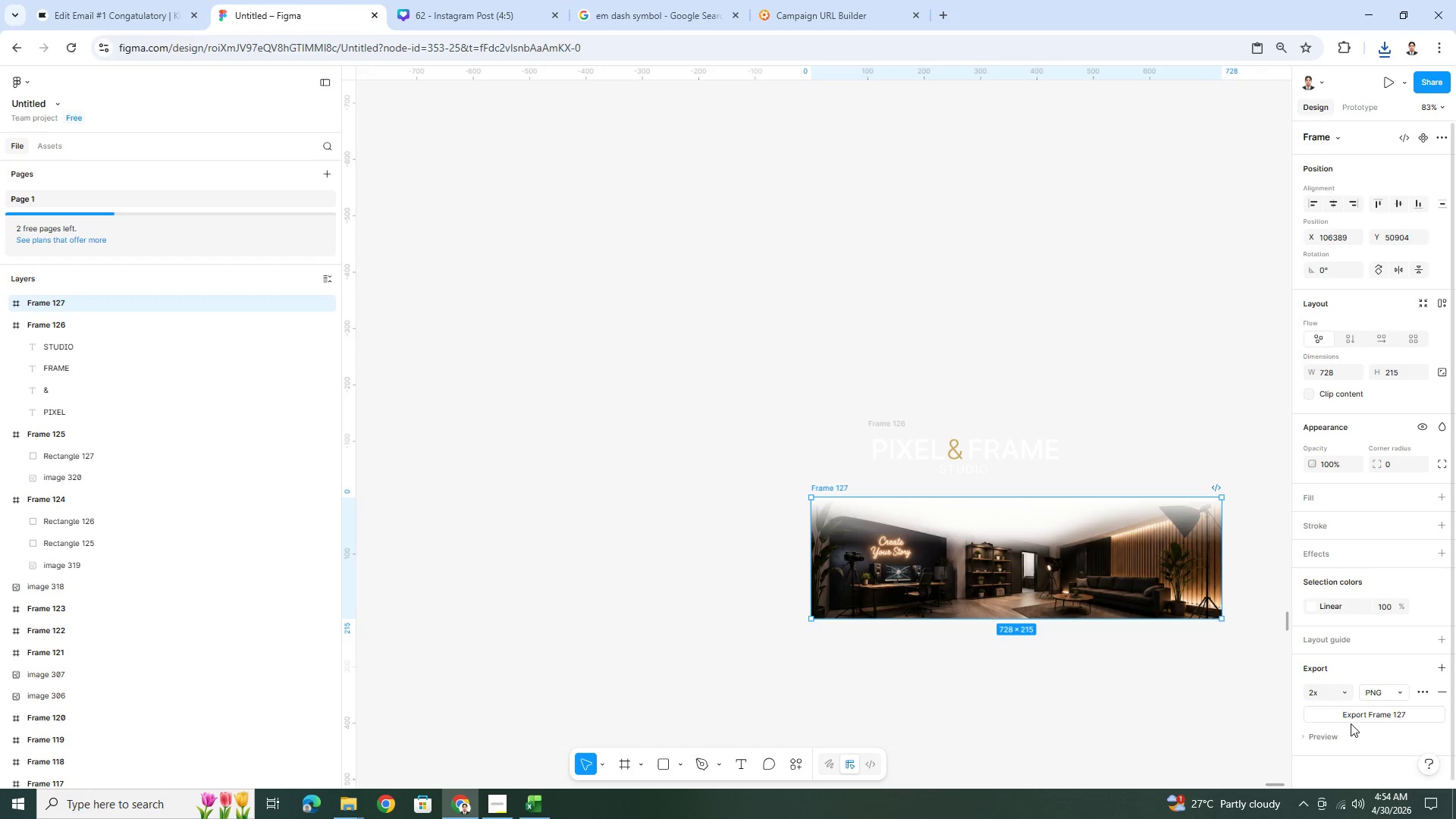 
left_click([1348, 717])
 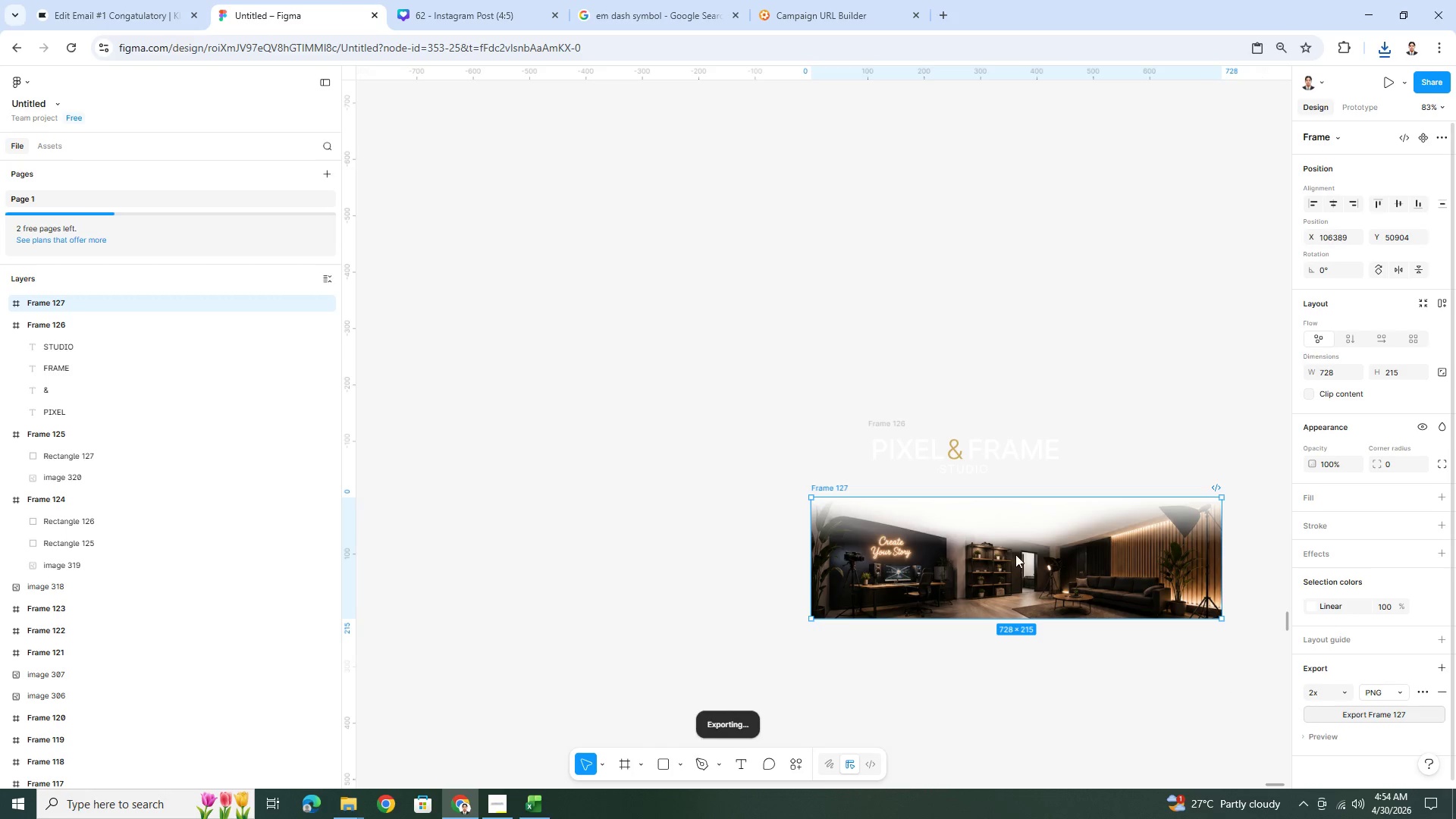 
left_click([105, 0])
 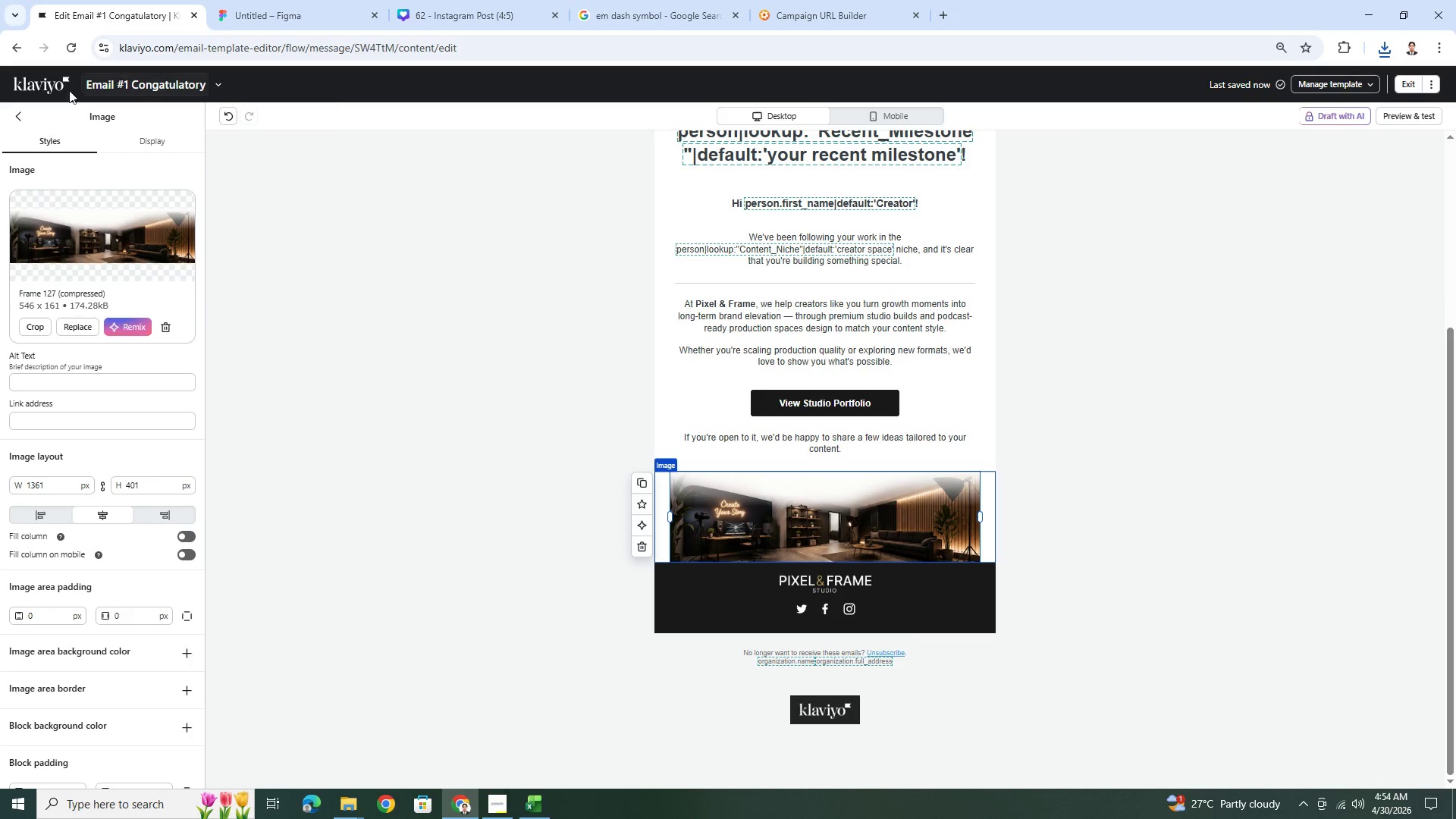 
left_click([58, 327])
 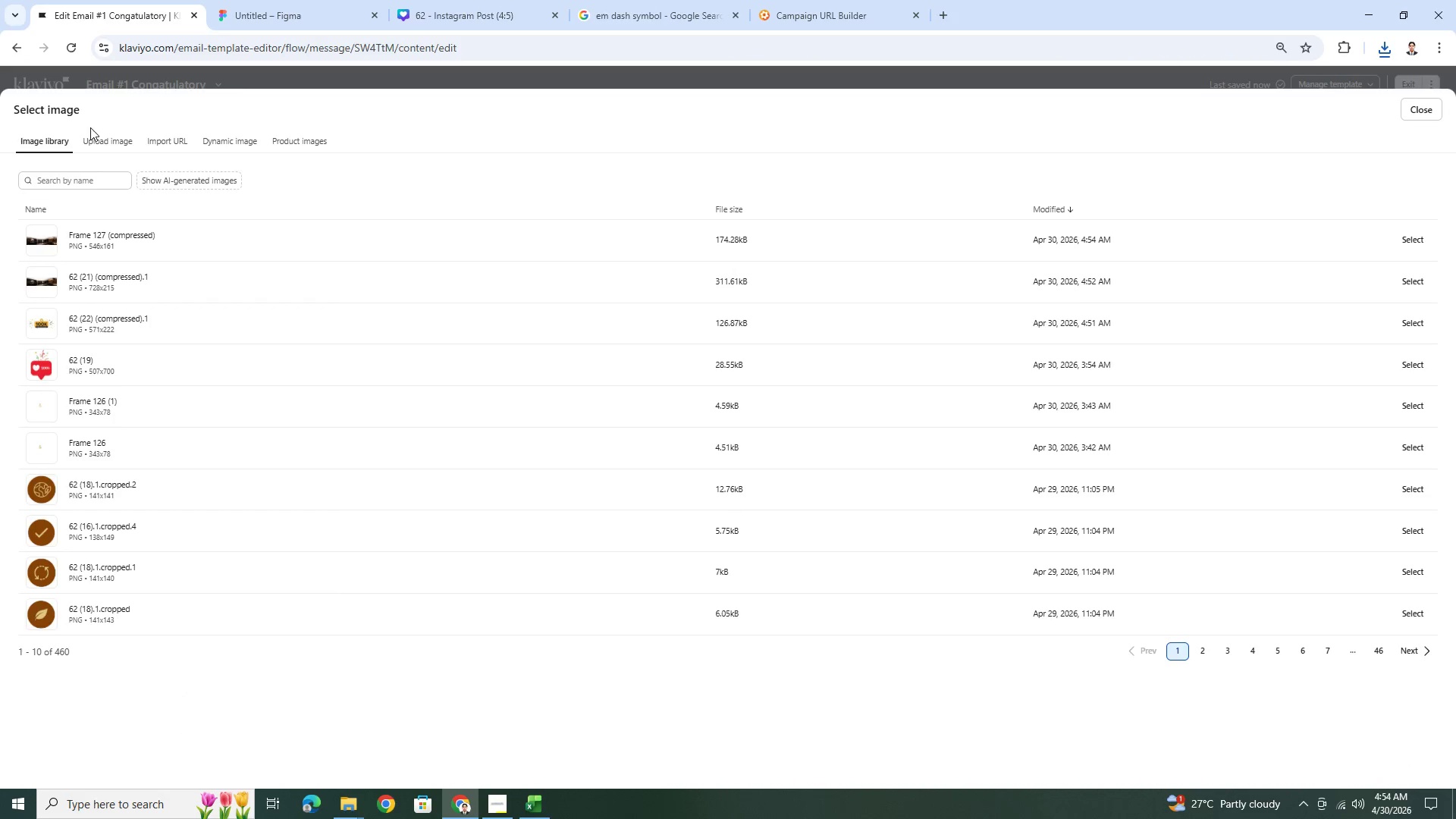 
double_click([103, 147])
 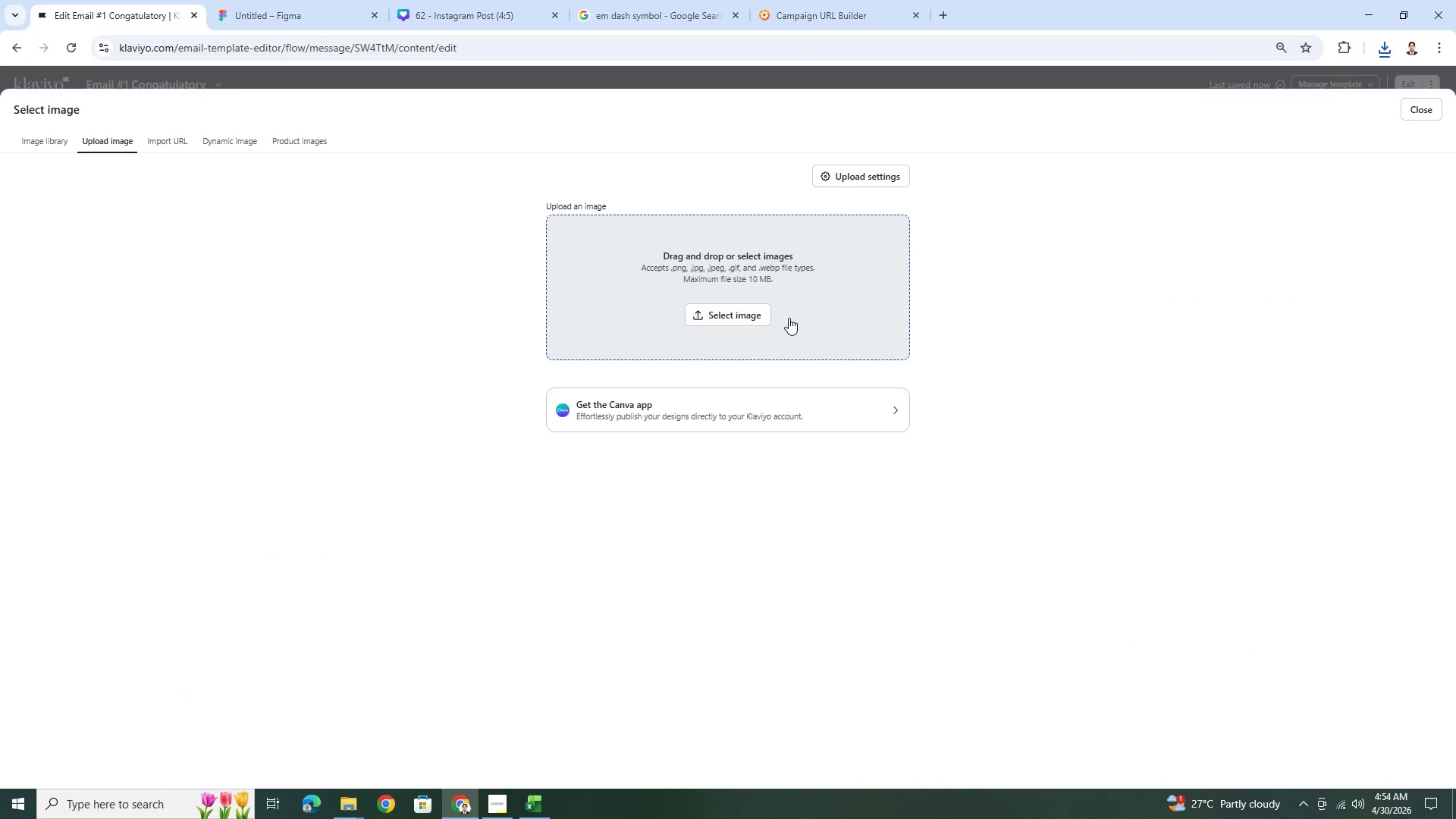 
left_click([741, 321])
 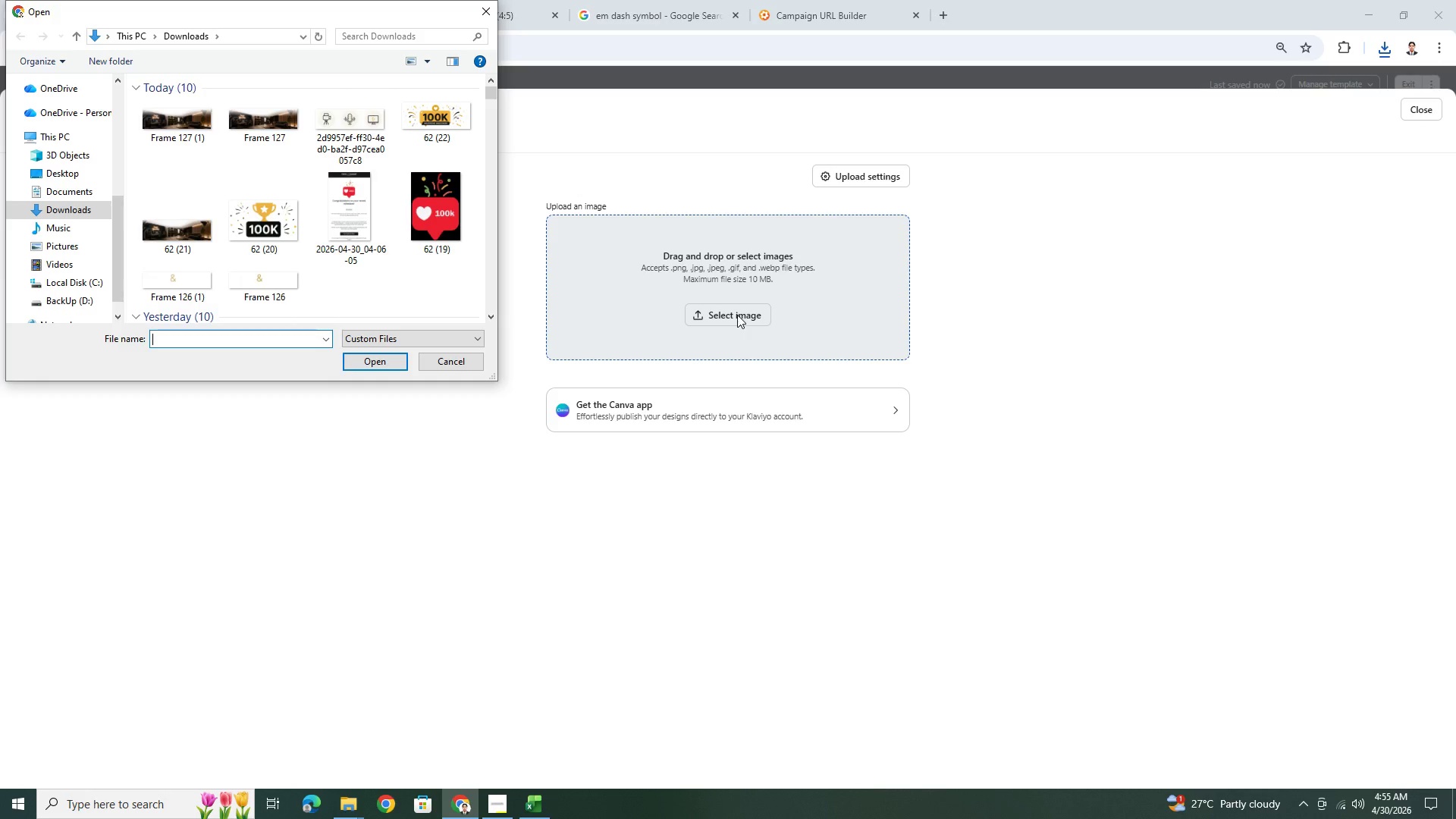 
wait(21.77)
 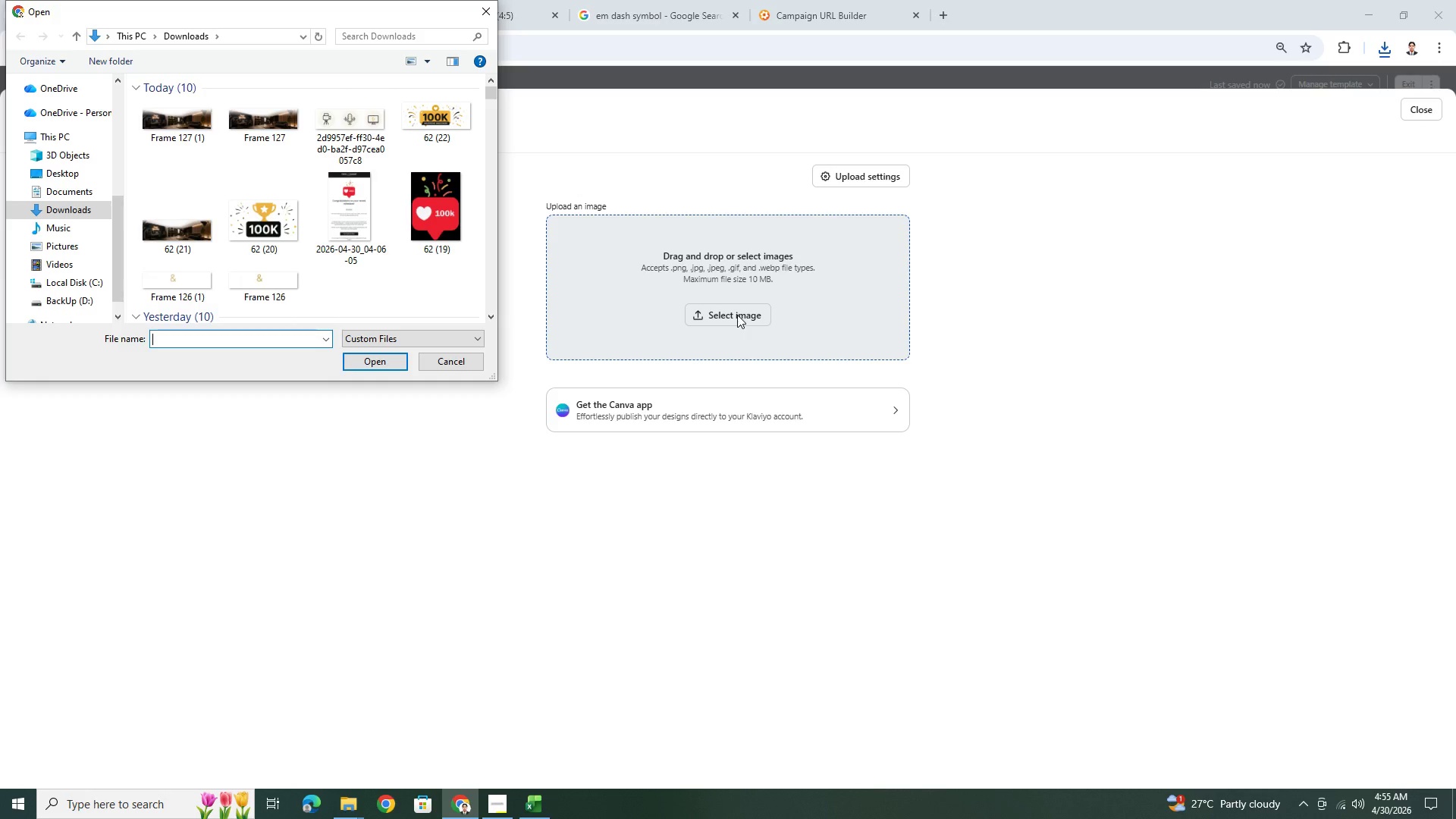 
double_click([180, 131])
 